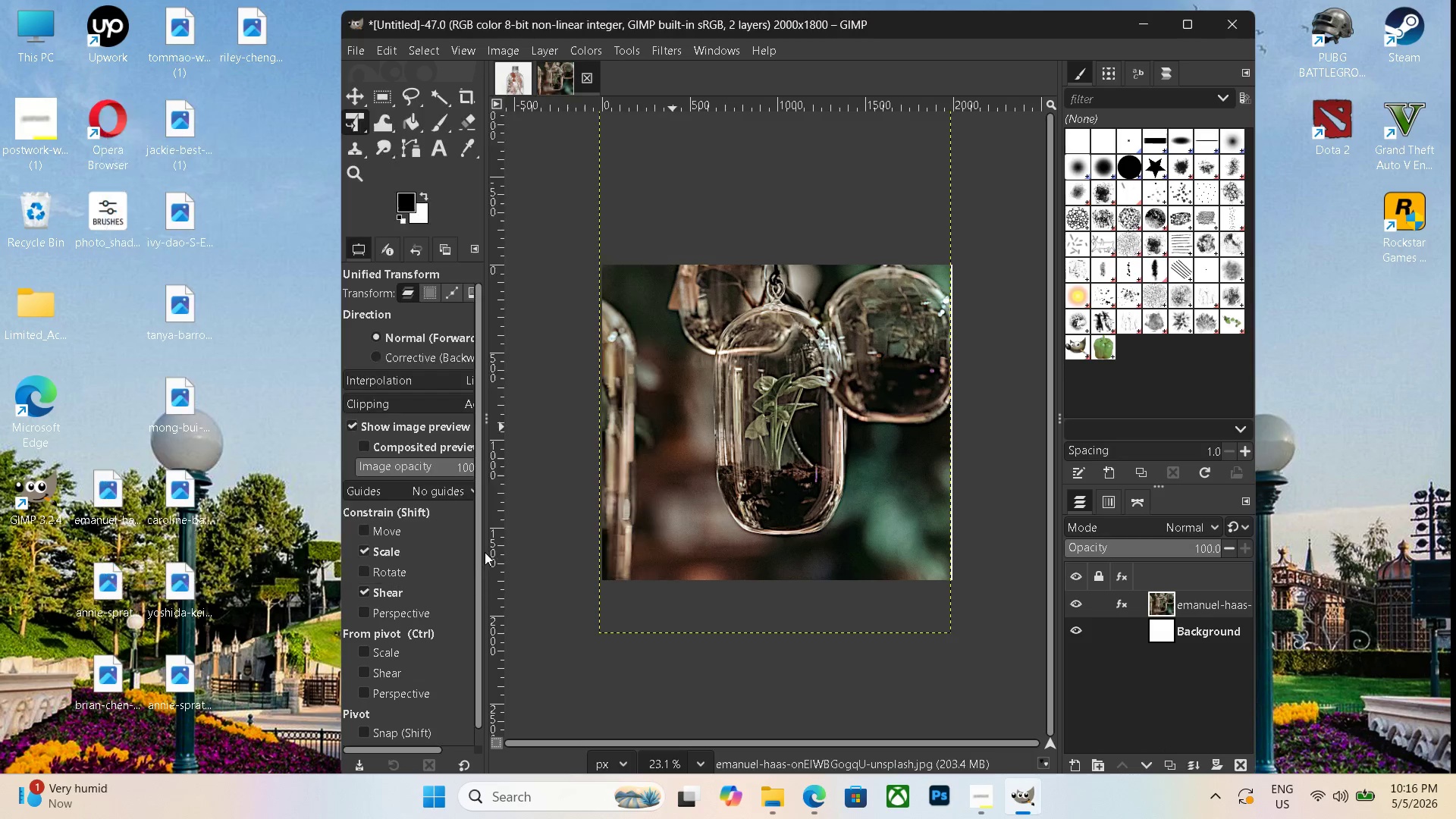 
left_click([1139, 23])
 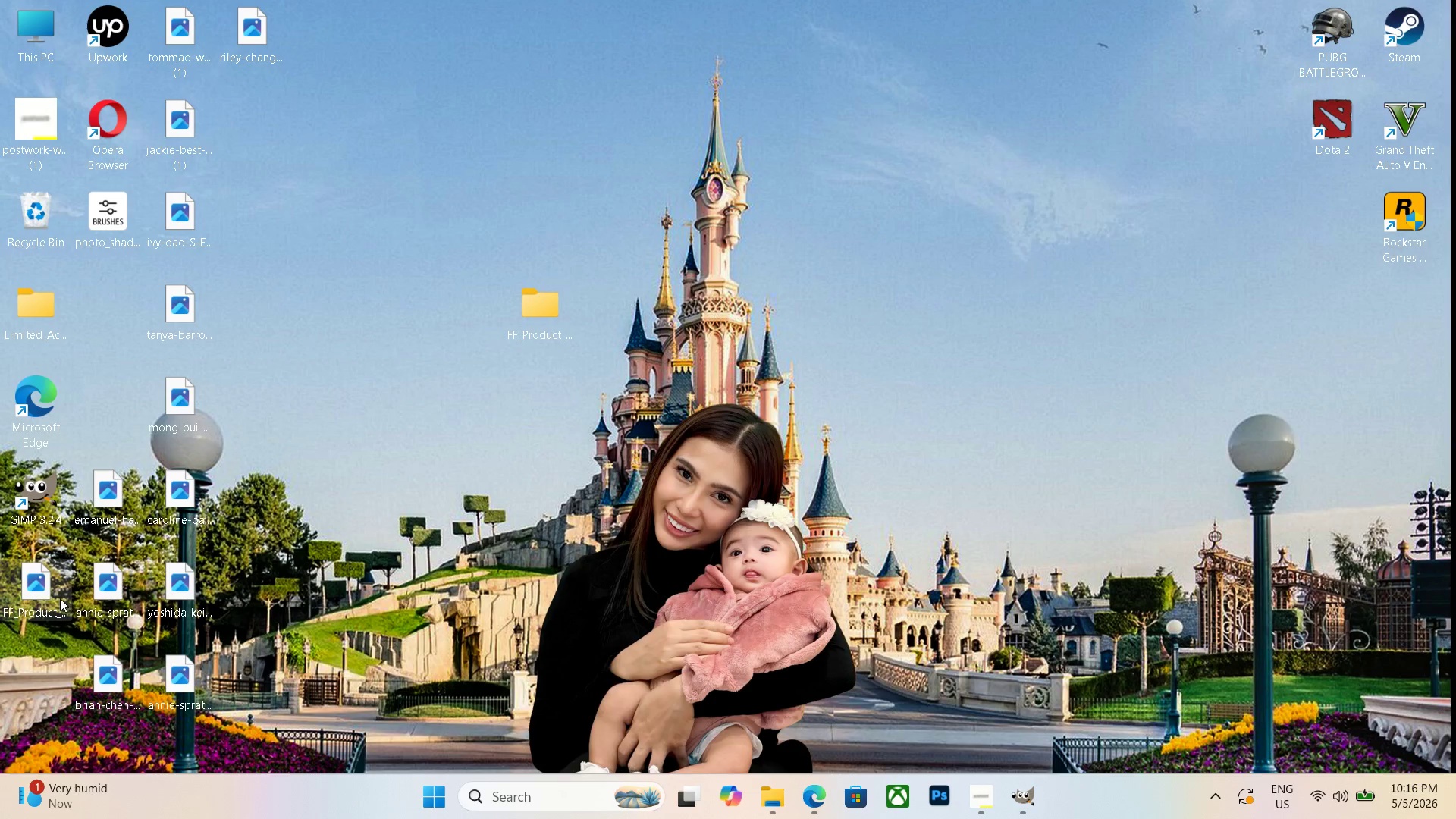 
left_click_drag(start_coordinate=[32, 585], to_coordinate=[541, 301])
 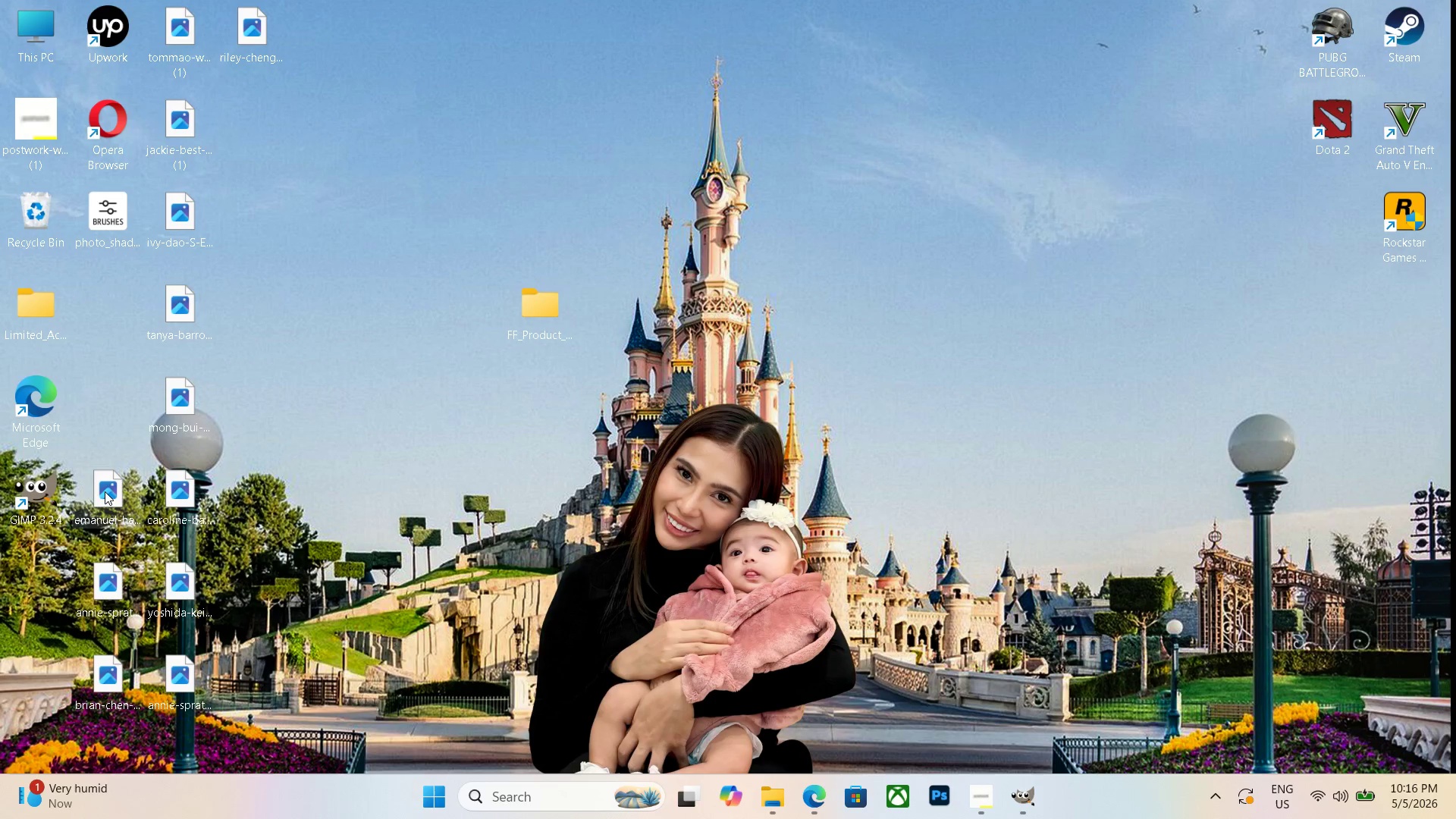 
left_click([102, 493])
 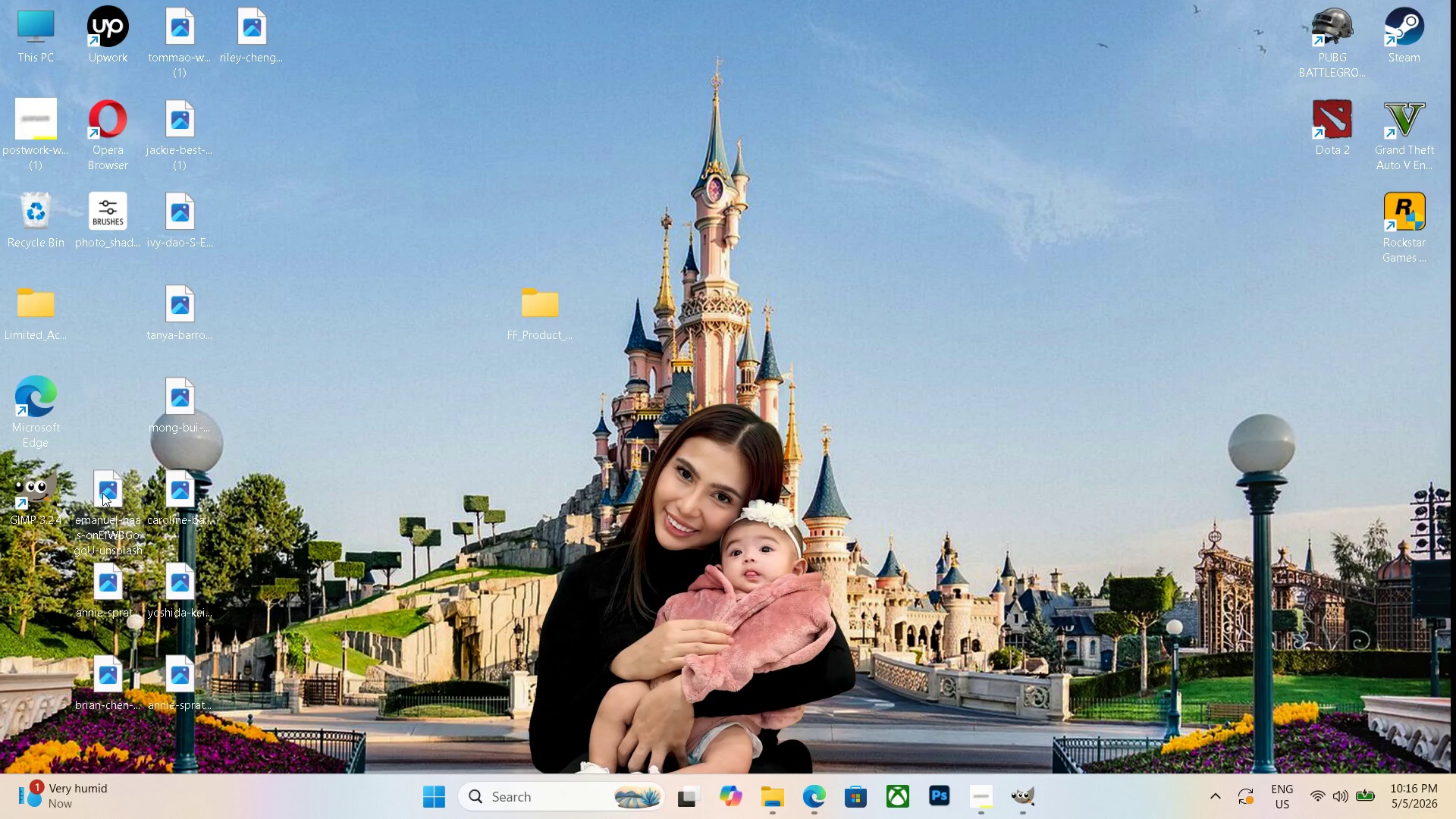 
key(Delete)
 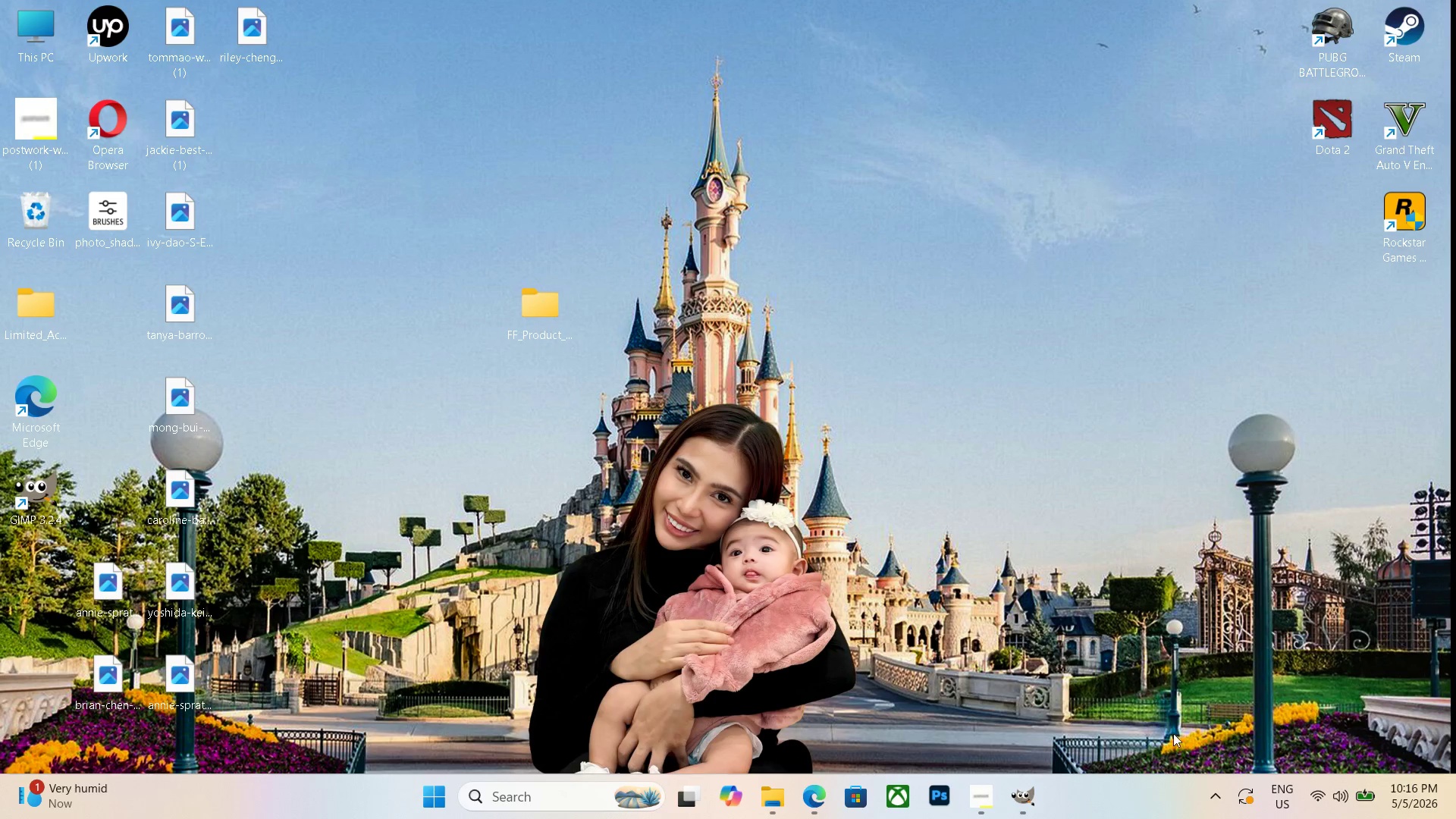 
left_click([1027, 792])
 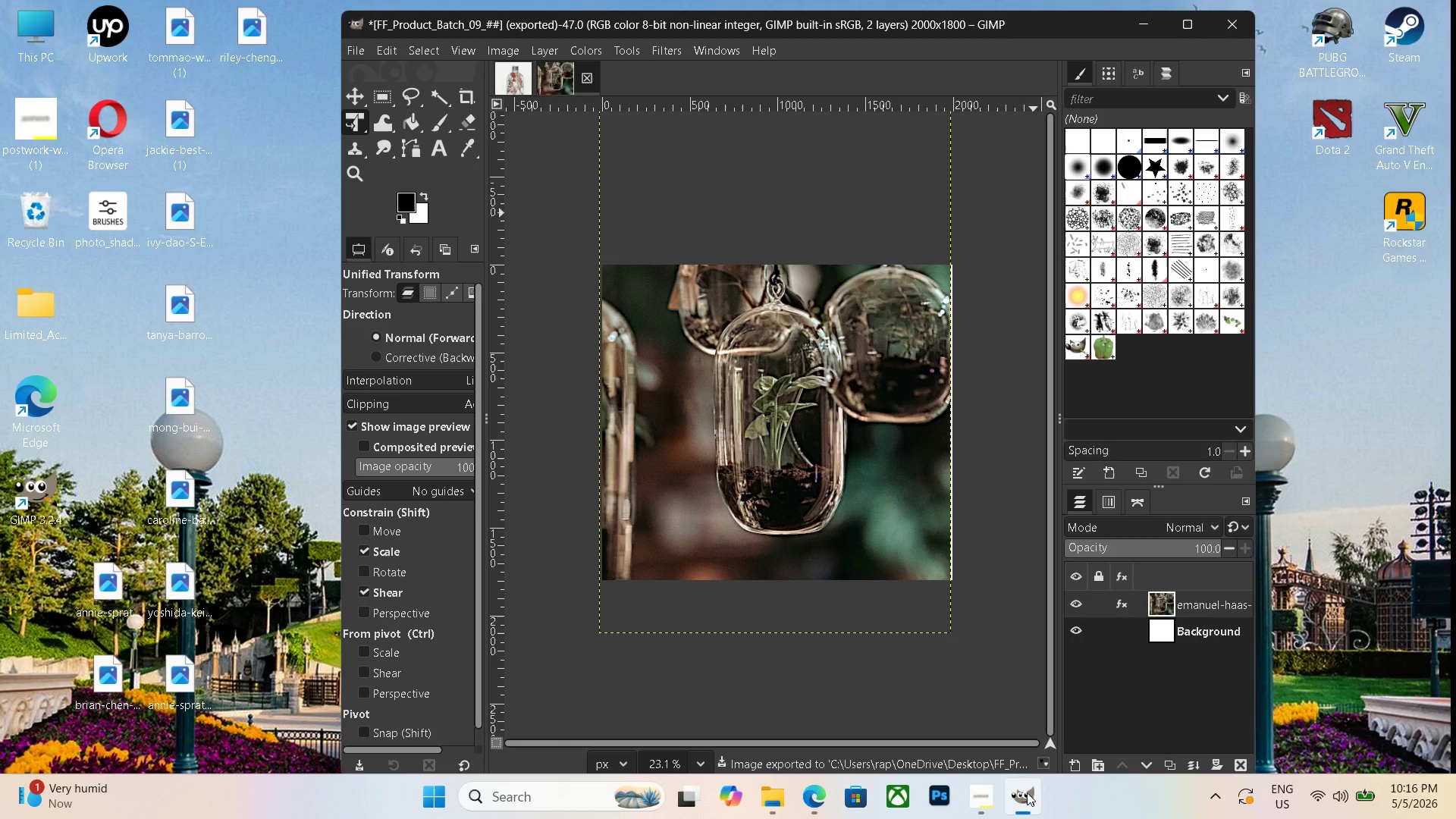 
key(Control+N)
 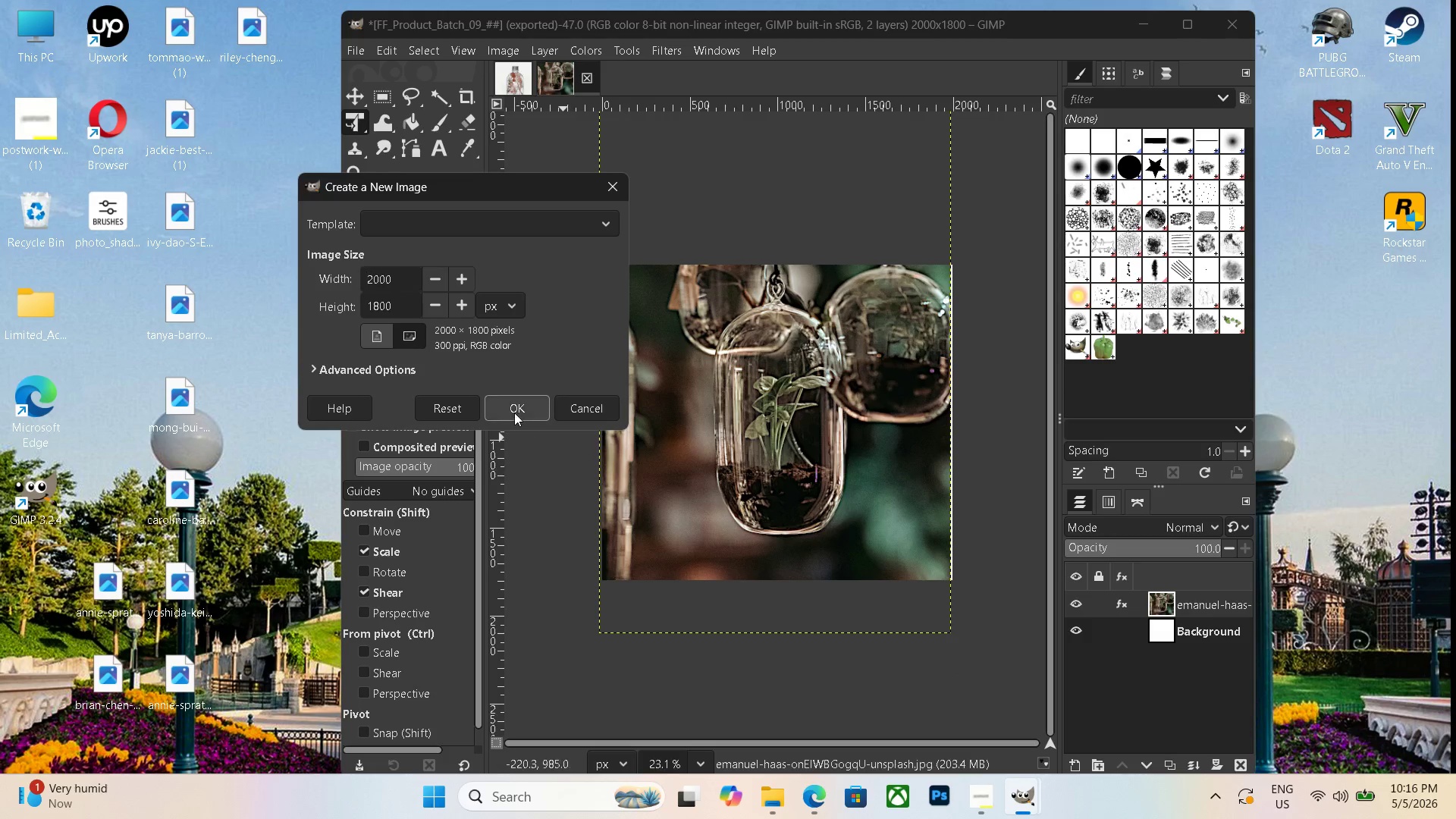 
left_click([509, 405])
 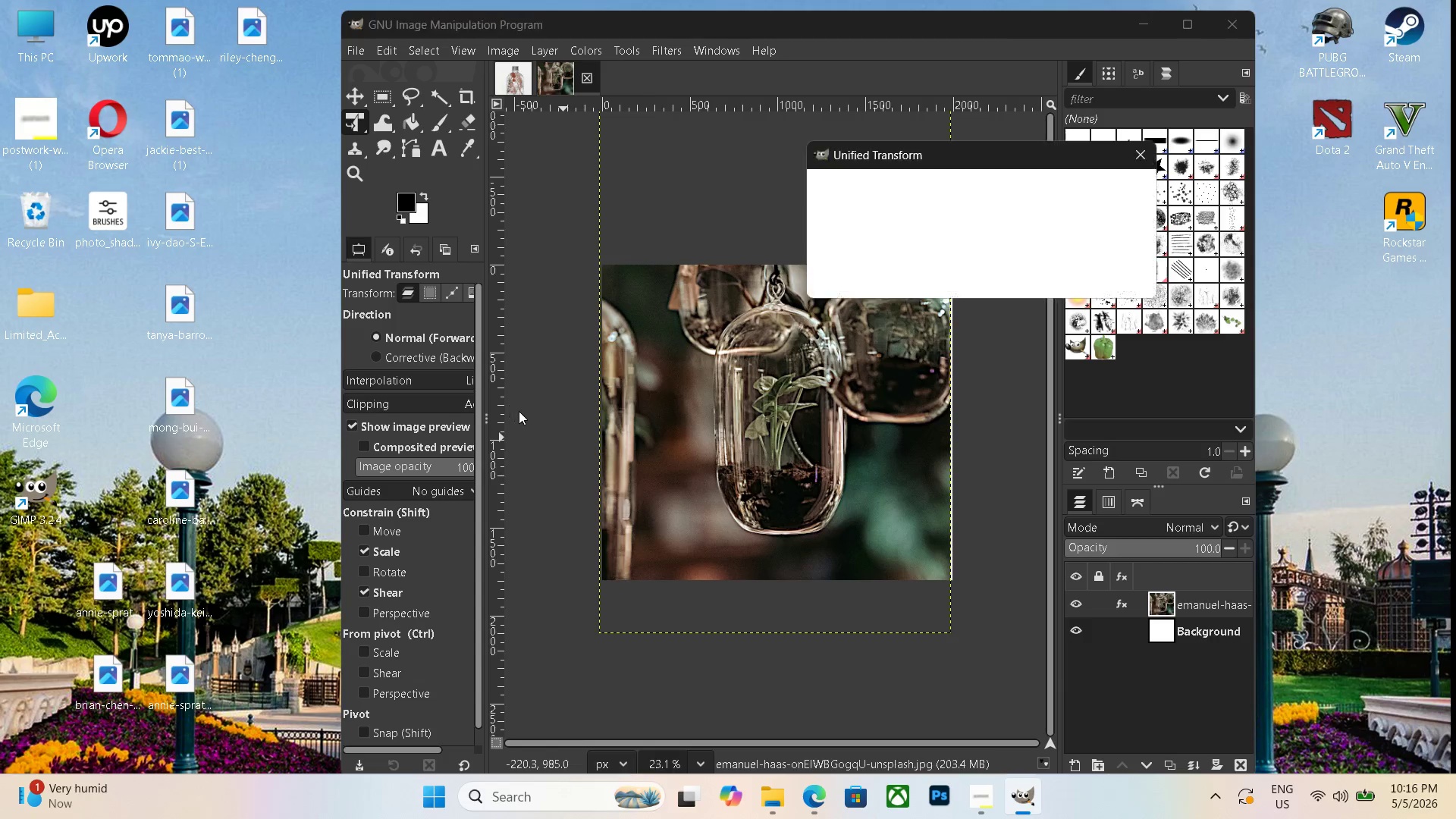 
mouse_move([509, 425])
 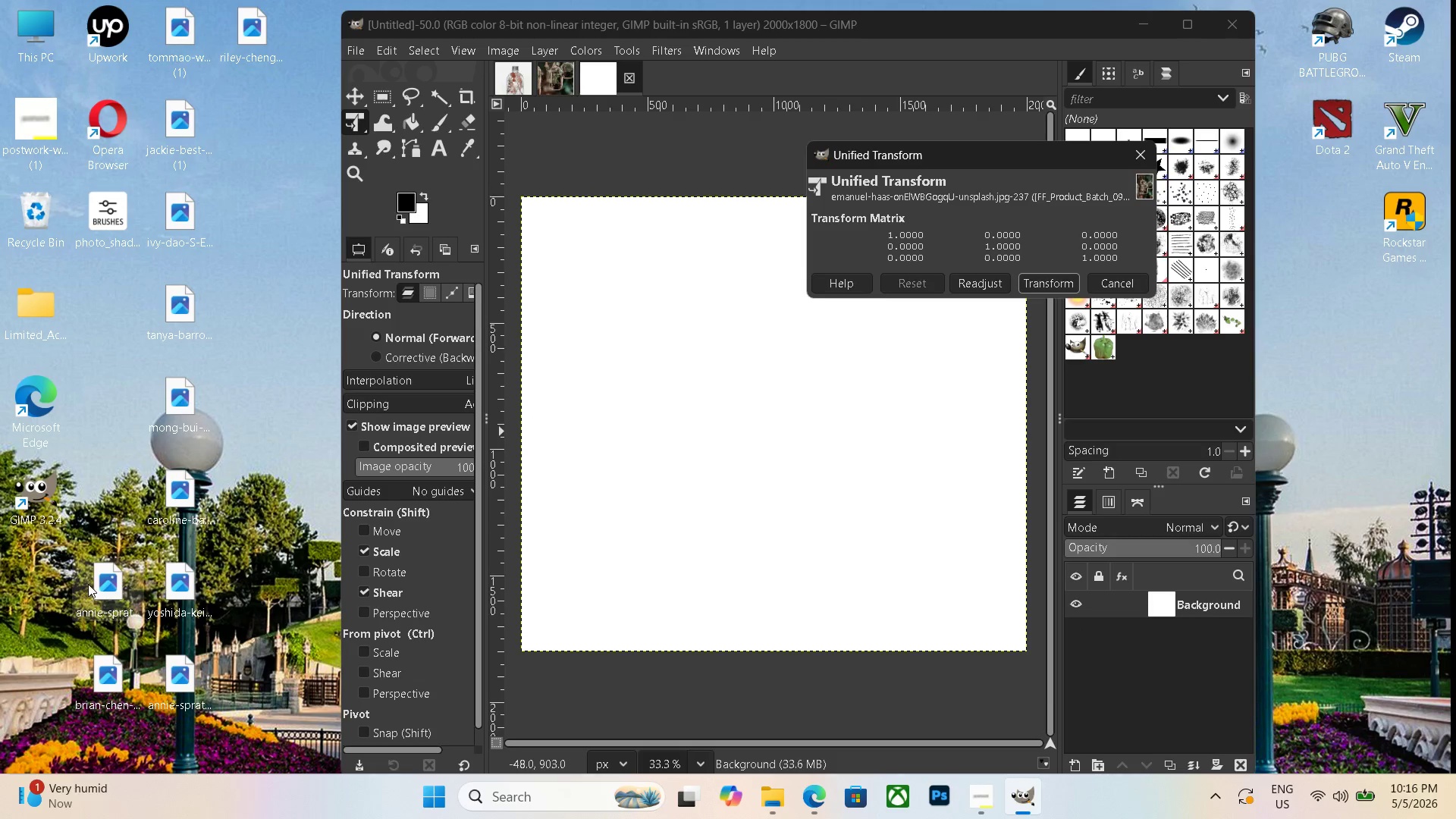 
left_click_drag(start_coordinate=[93, 585], to_coordinate=[786, 537])
 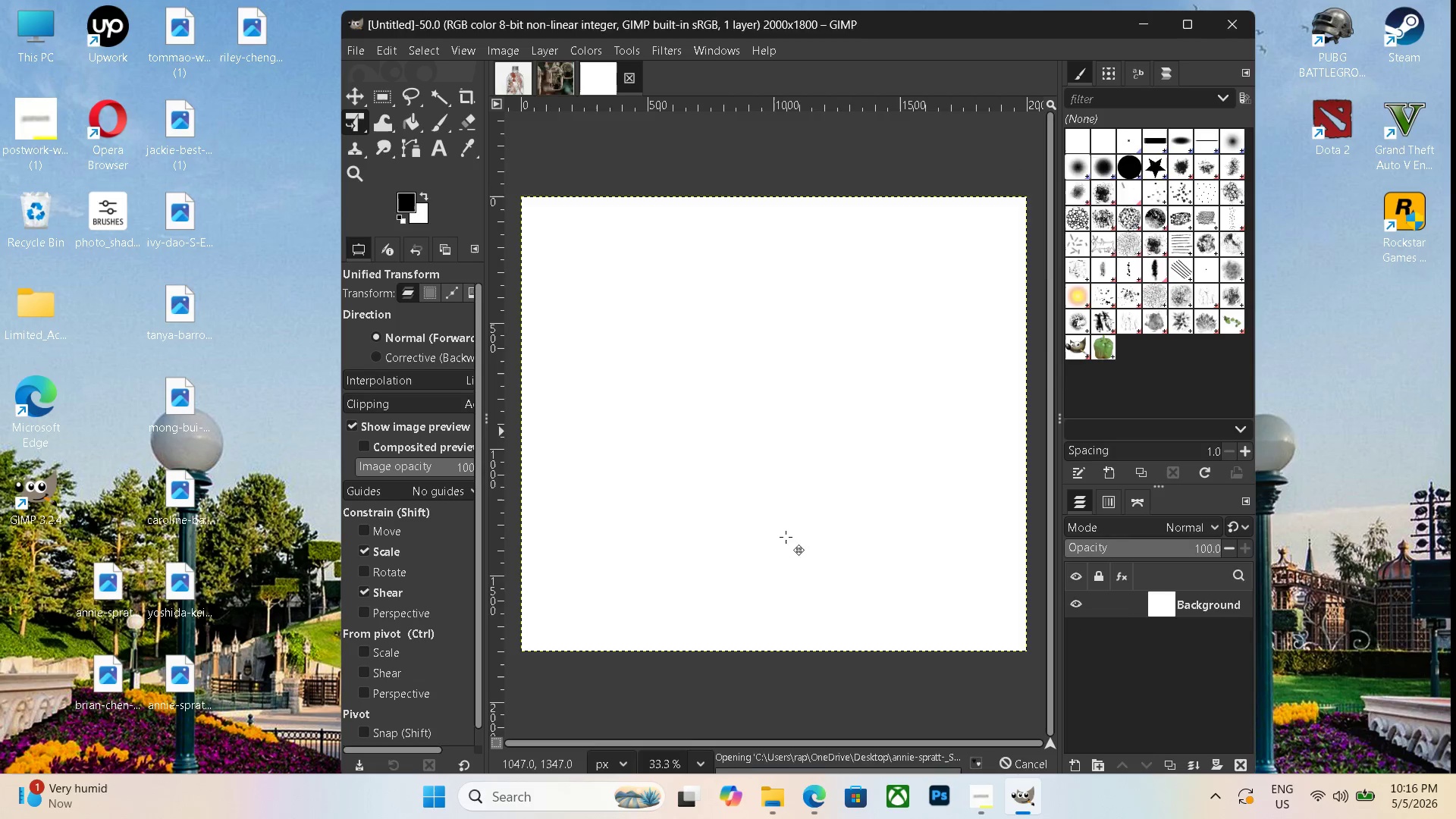 
hold_key(key=ControlLeft, duration=1.25)
scroll: coordinate [786, 536], scroll_direction: down, amount: 19.0
 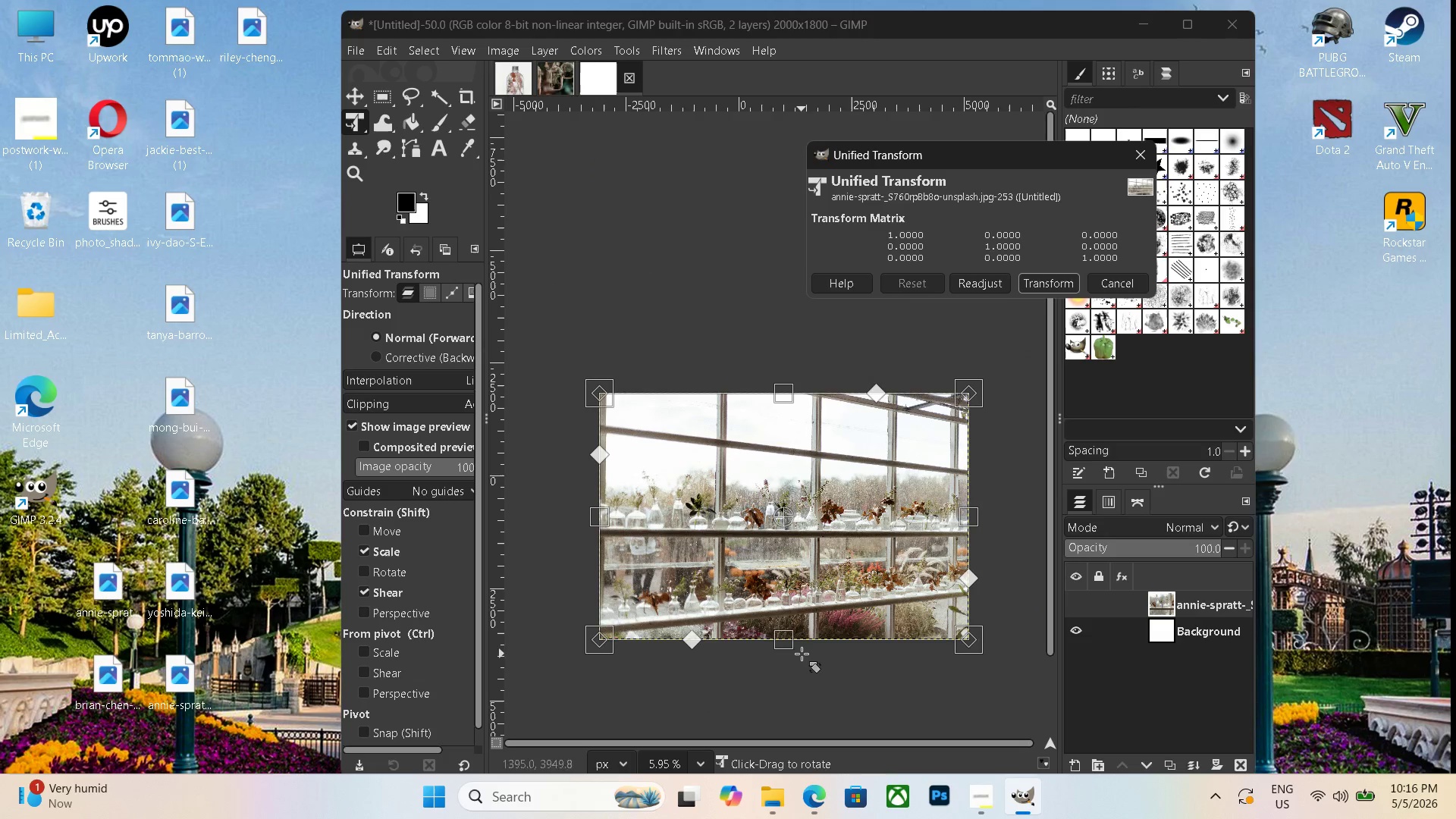 
left_click_drag(start_coordinate=[787, 642], to_coordinate=[813, 514])
 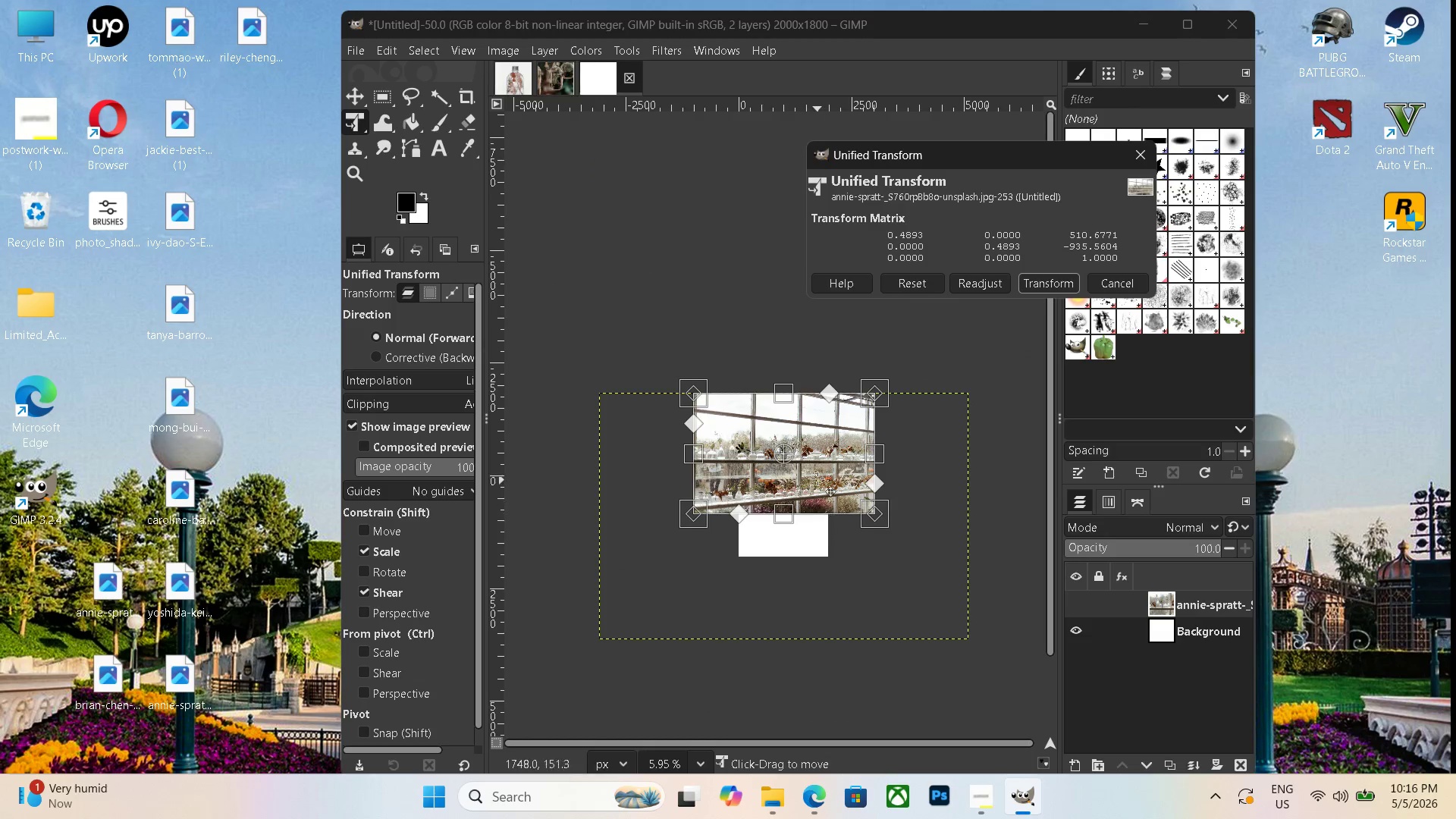 
left_click_drag(start_coordinate=[817, 477], to_coordinate=[809, 545])
 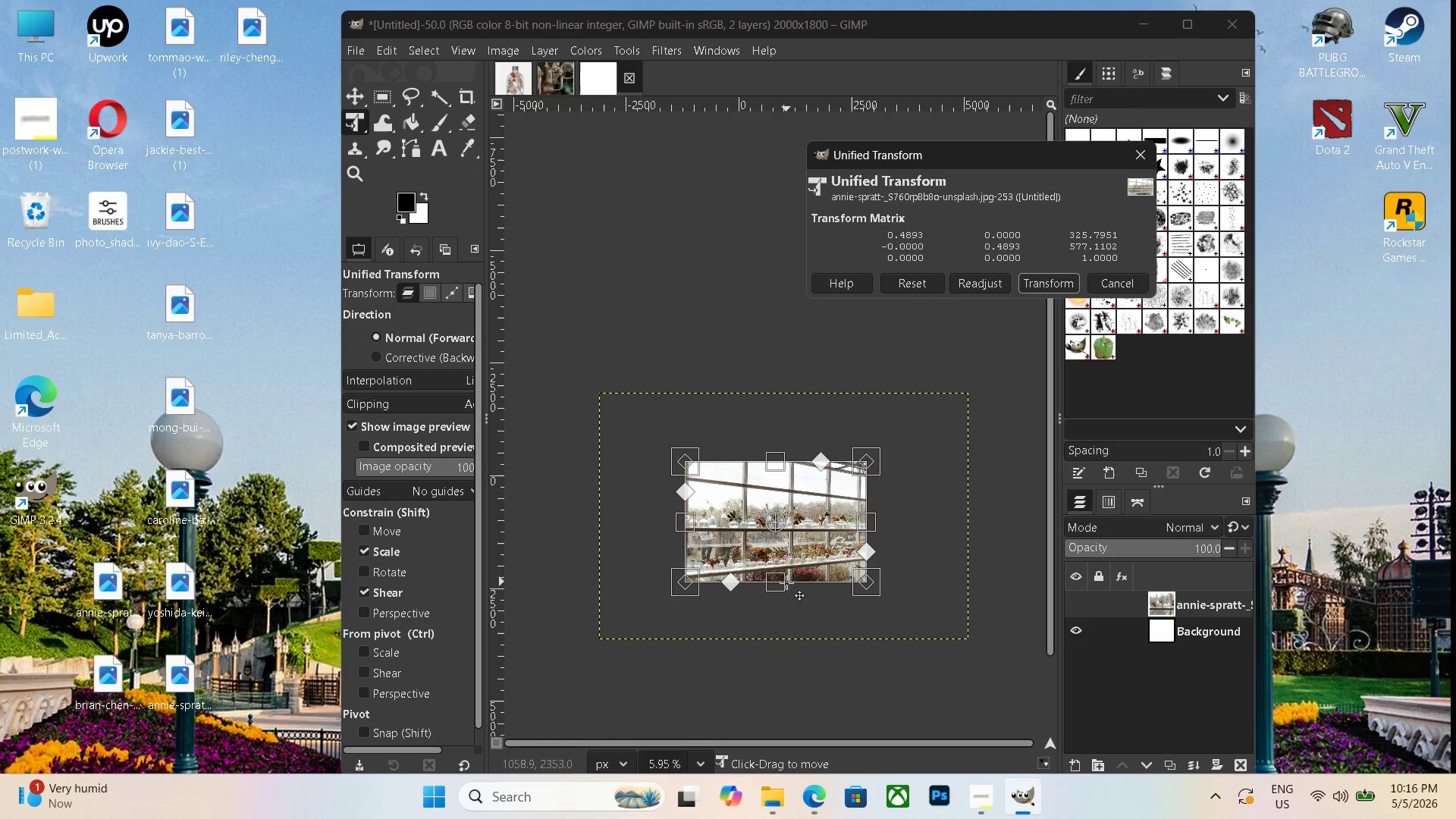 
left_click_drag(start_coordinate=[786, 585], to_coordinate=[785, 577])
 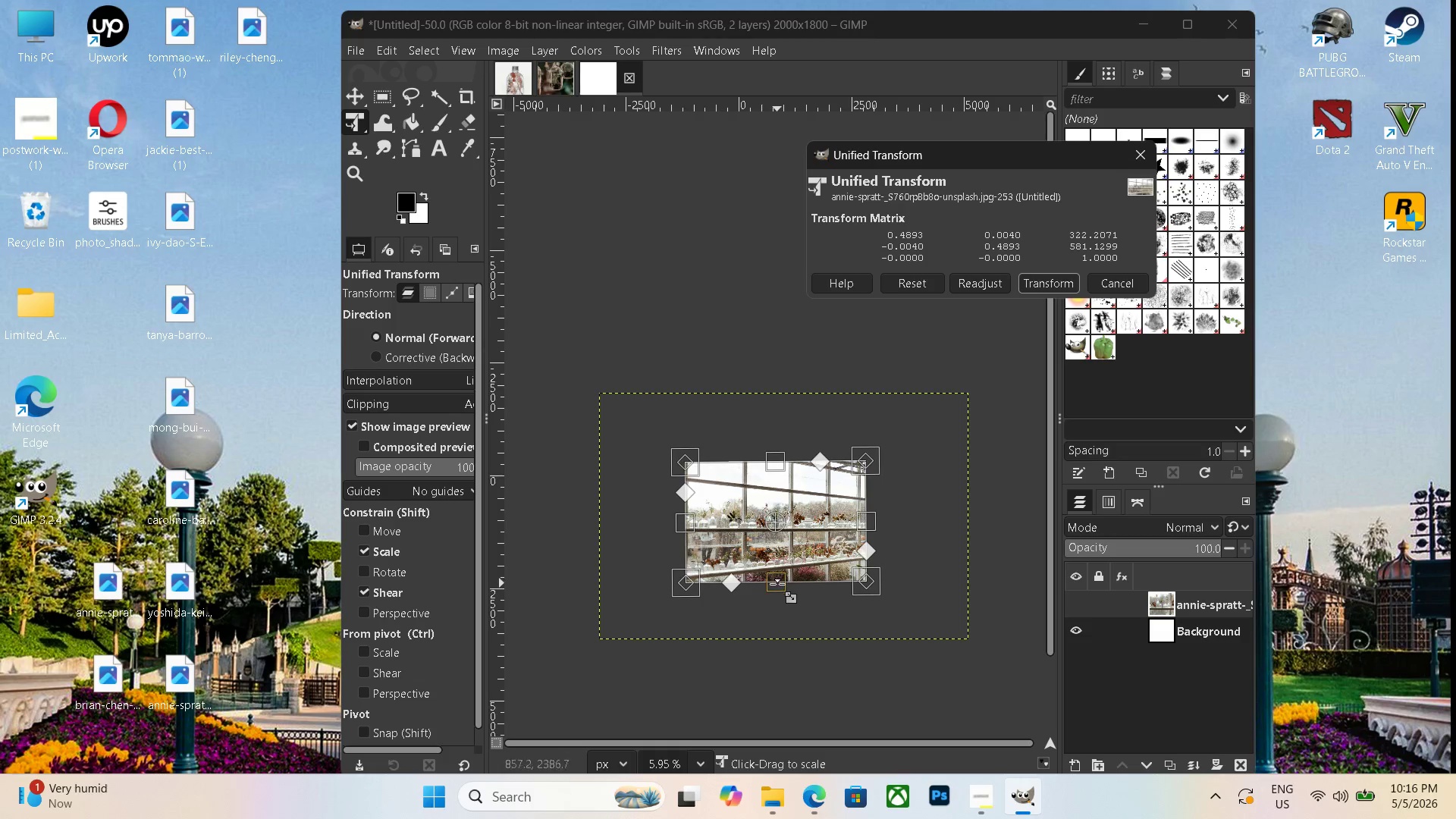 
left_click_drag(start_coordinate=[777, 586], to_coordinate=[778, 566])
 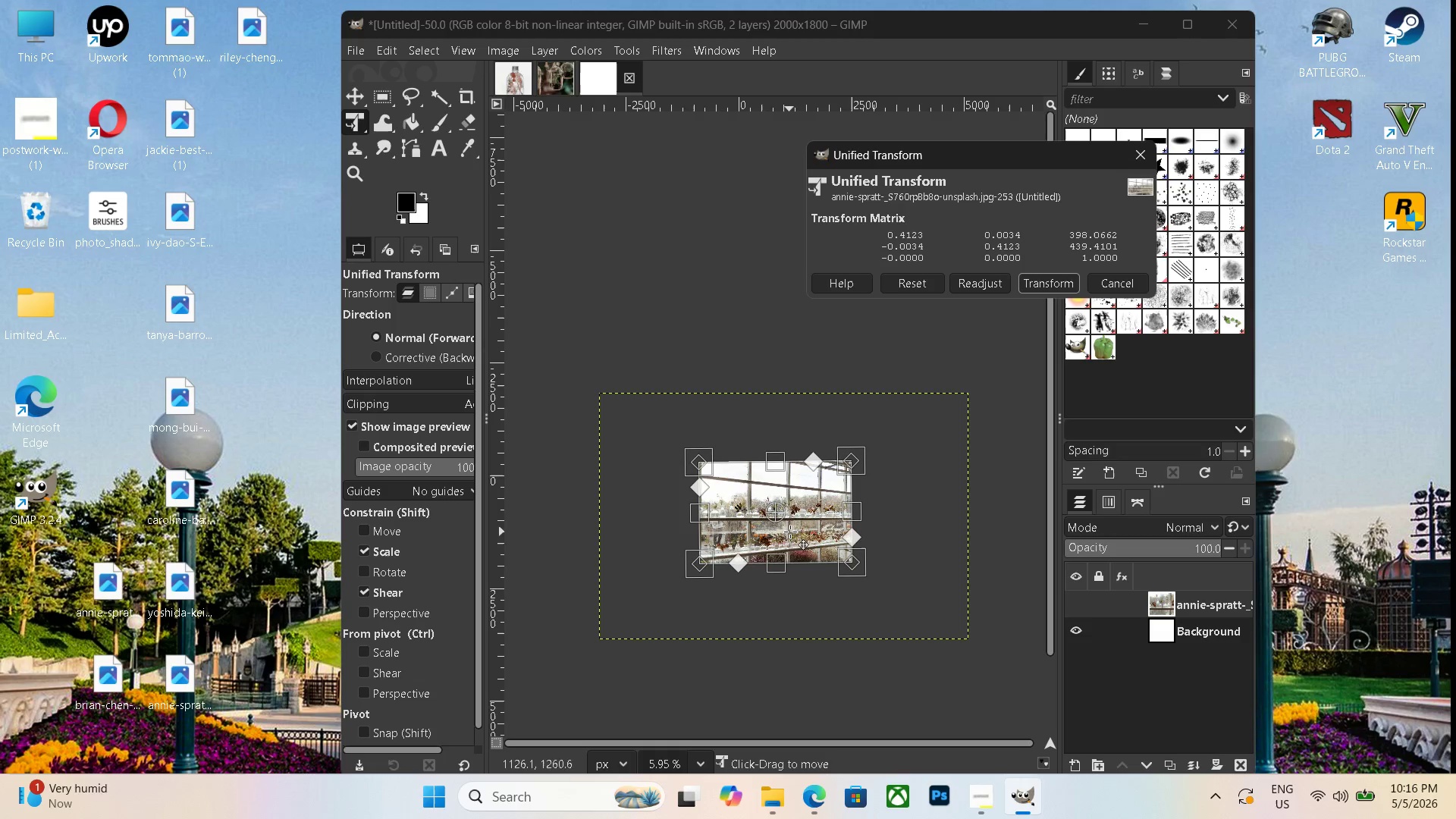 
left_click_drag(start_coordinate=[792, 528], to_coordinate=[805, 536])
 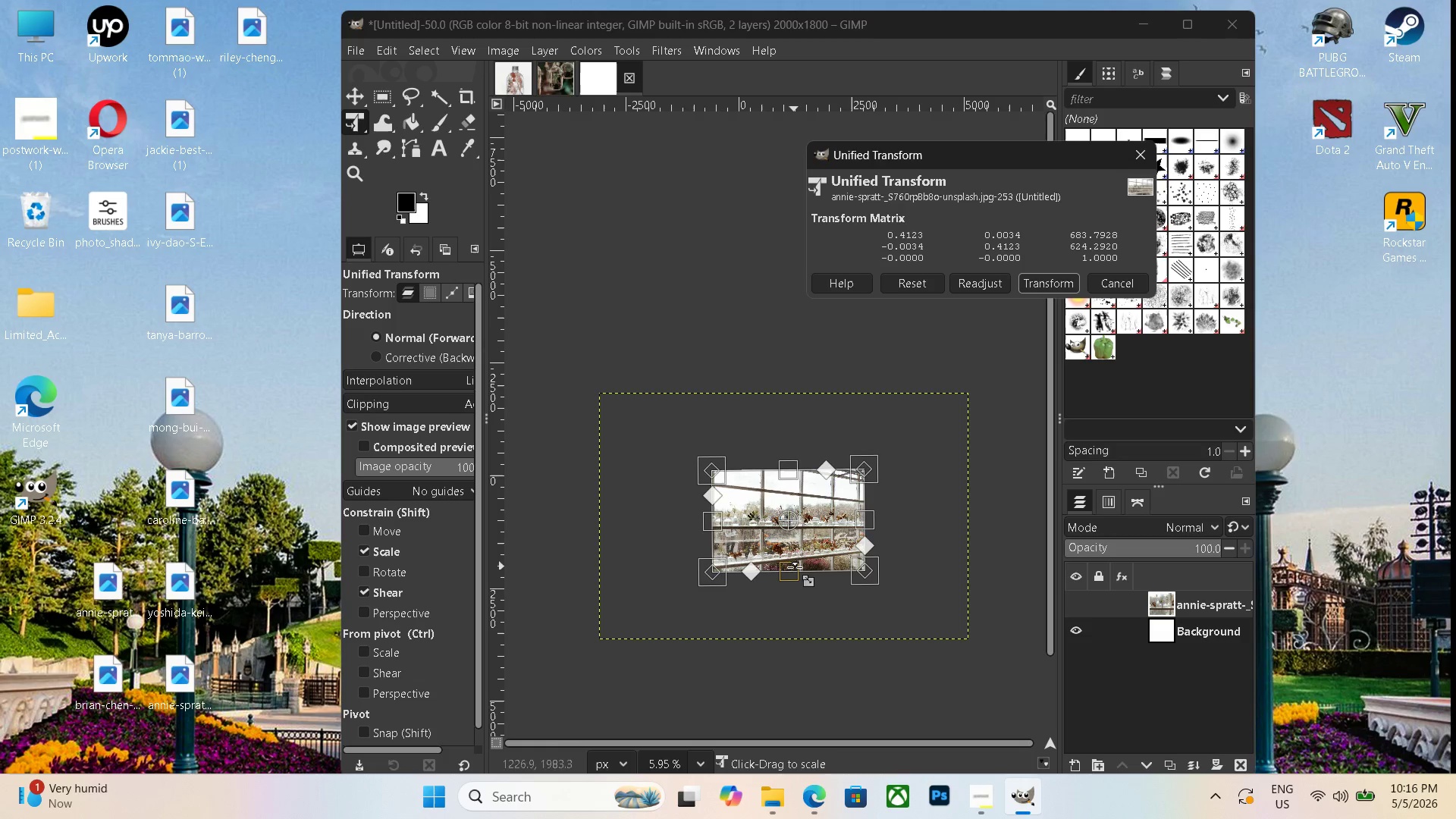 
left_click_drag(start_coordinate=[795, 568], to_coordinate=[795, 550])
 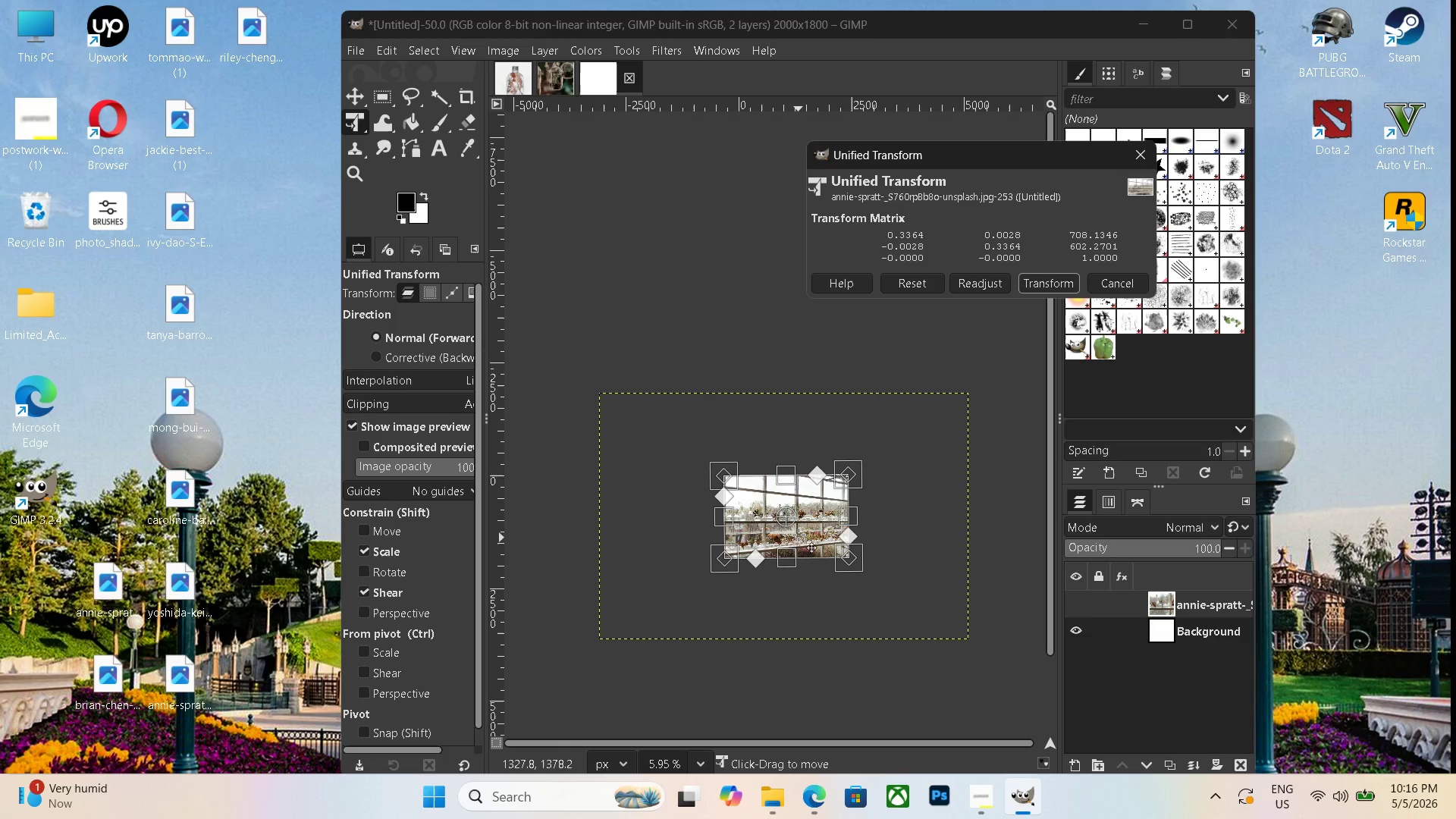 
left_click_drag(start_coordinate=[792, 554], to_coordinate=[792, 563])
 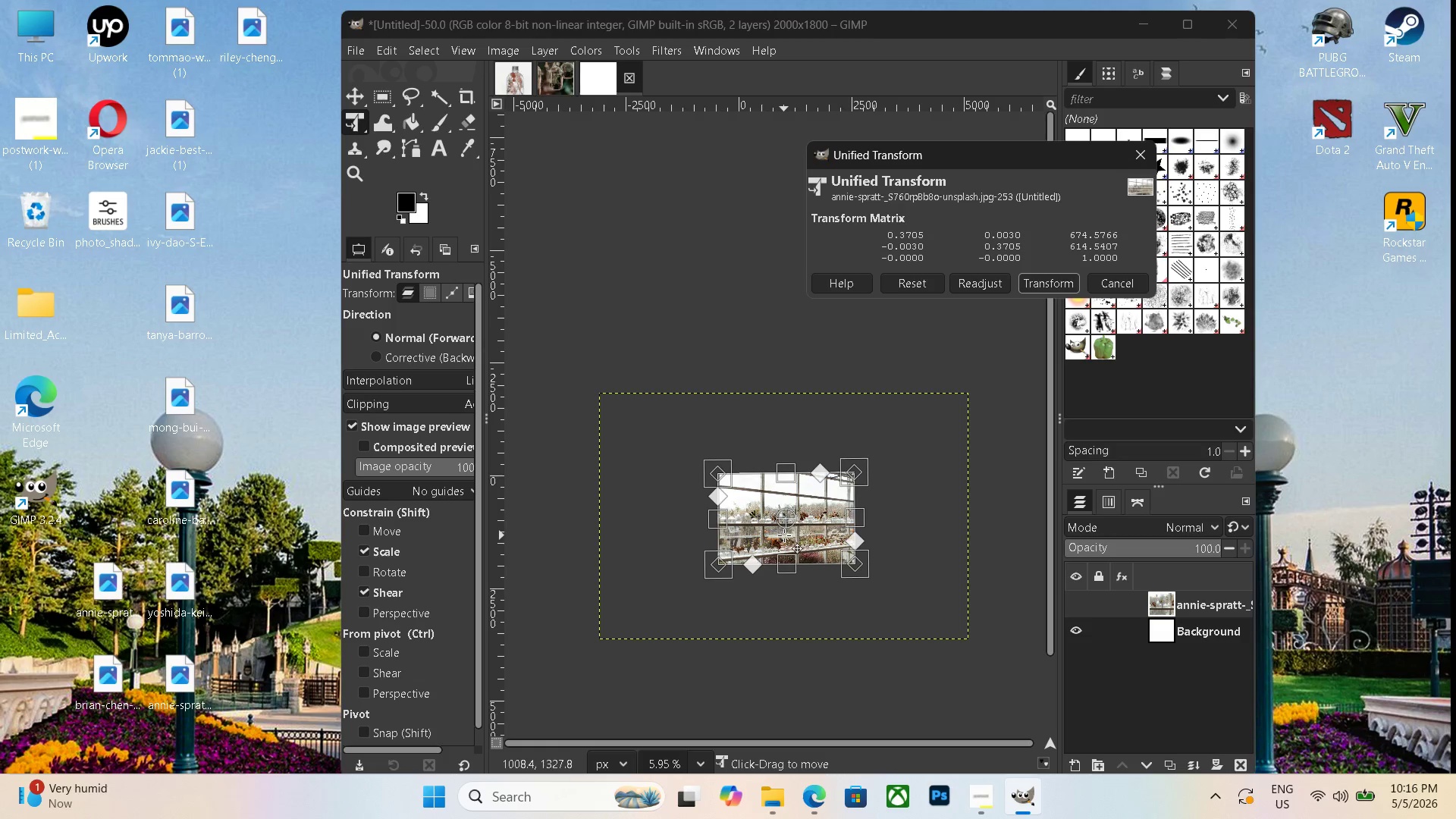 
key(Enter)
 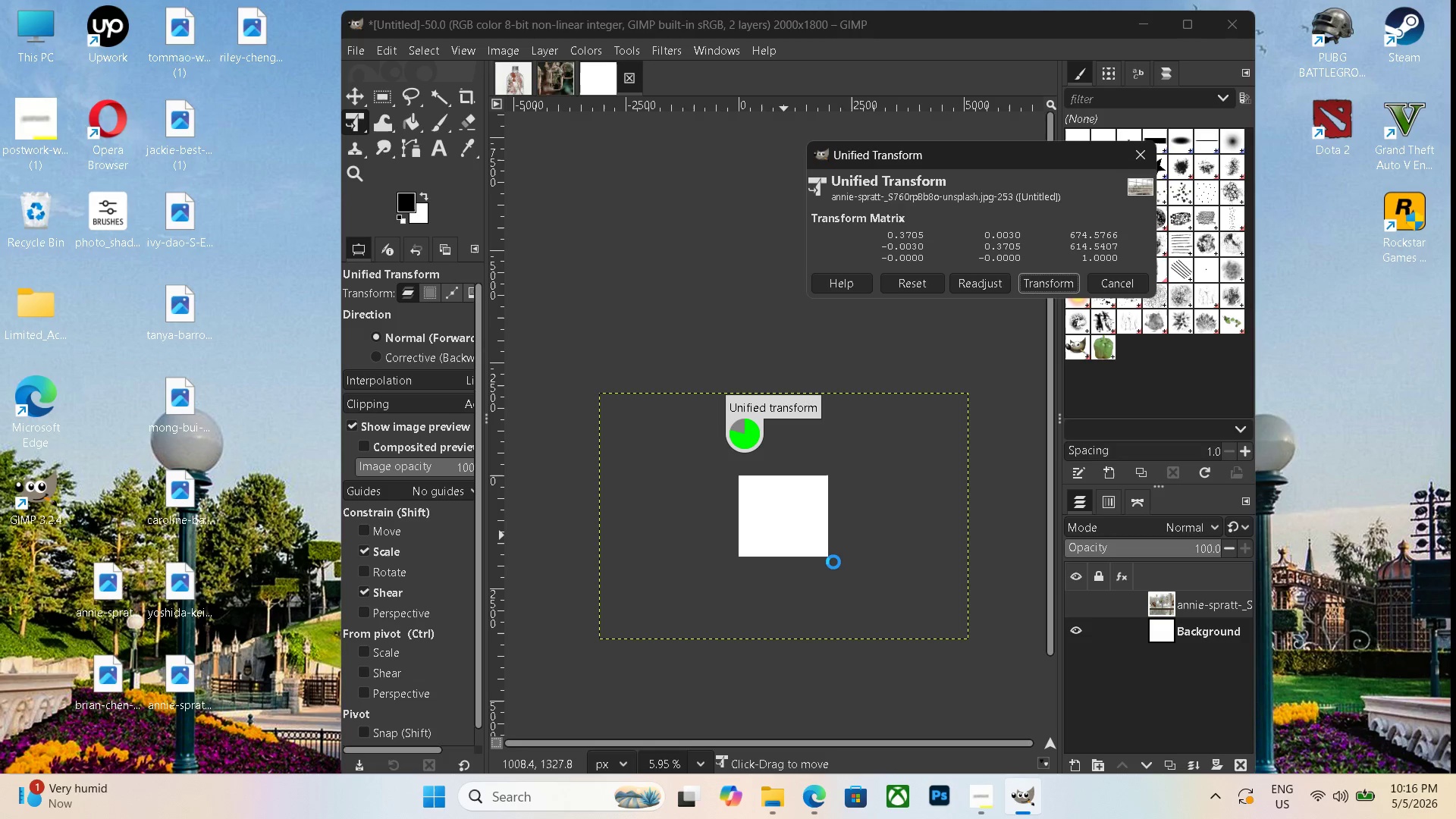 
hold_key(key=ControlLeft, duration=1.05)
scroll: coordinate [834, 562], scroll_direction: up, amount: 14.0
 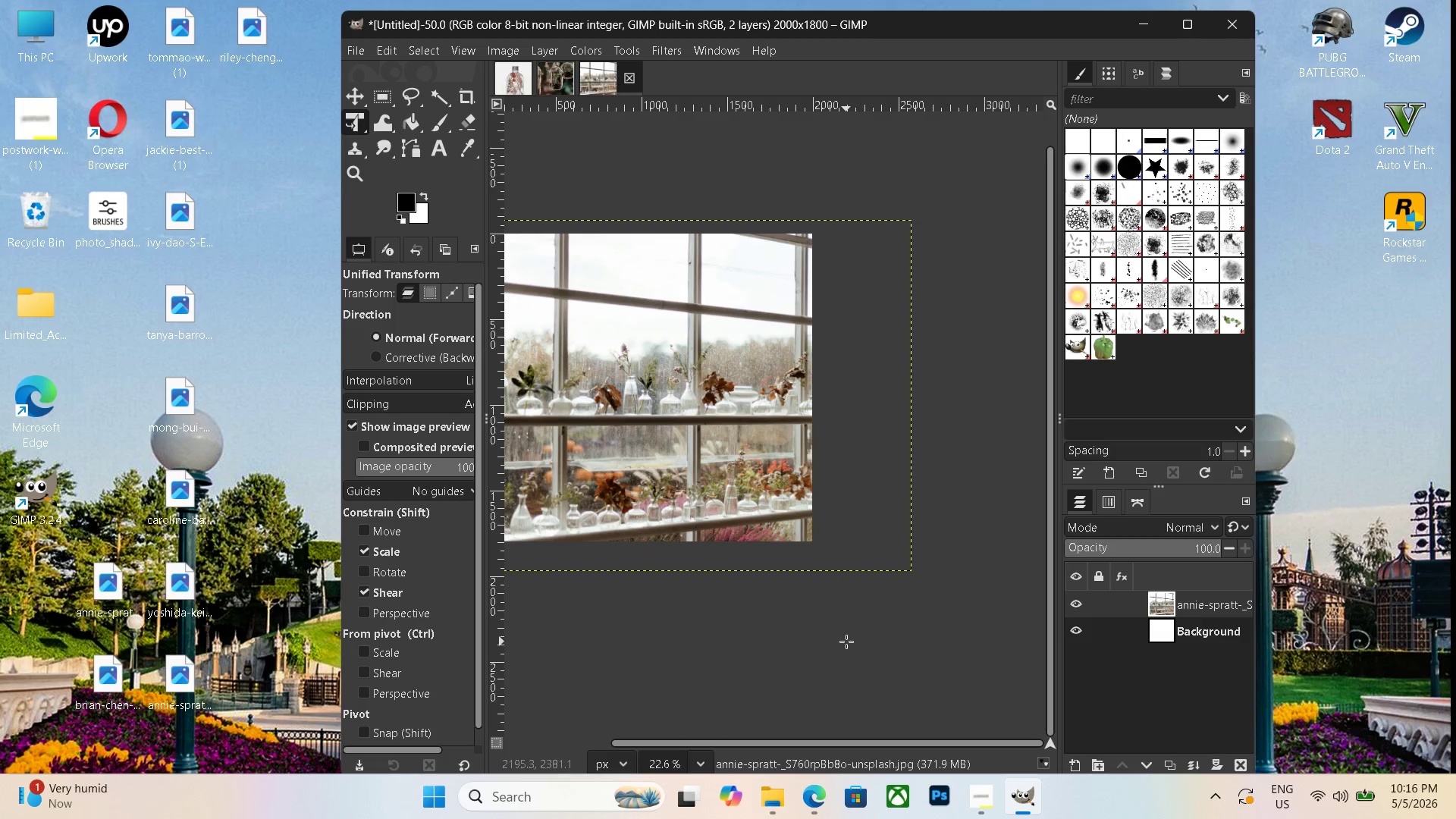 
hold_key(key=Space, duration=1.2)
 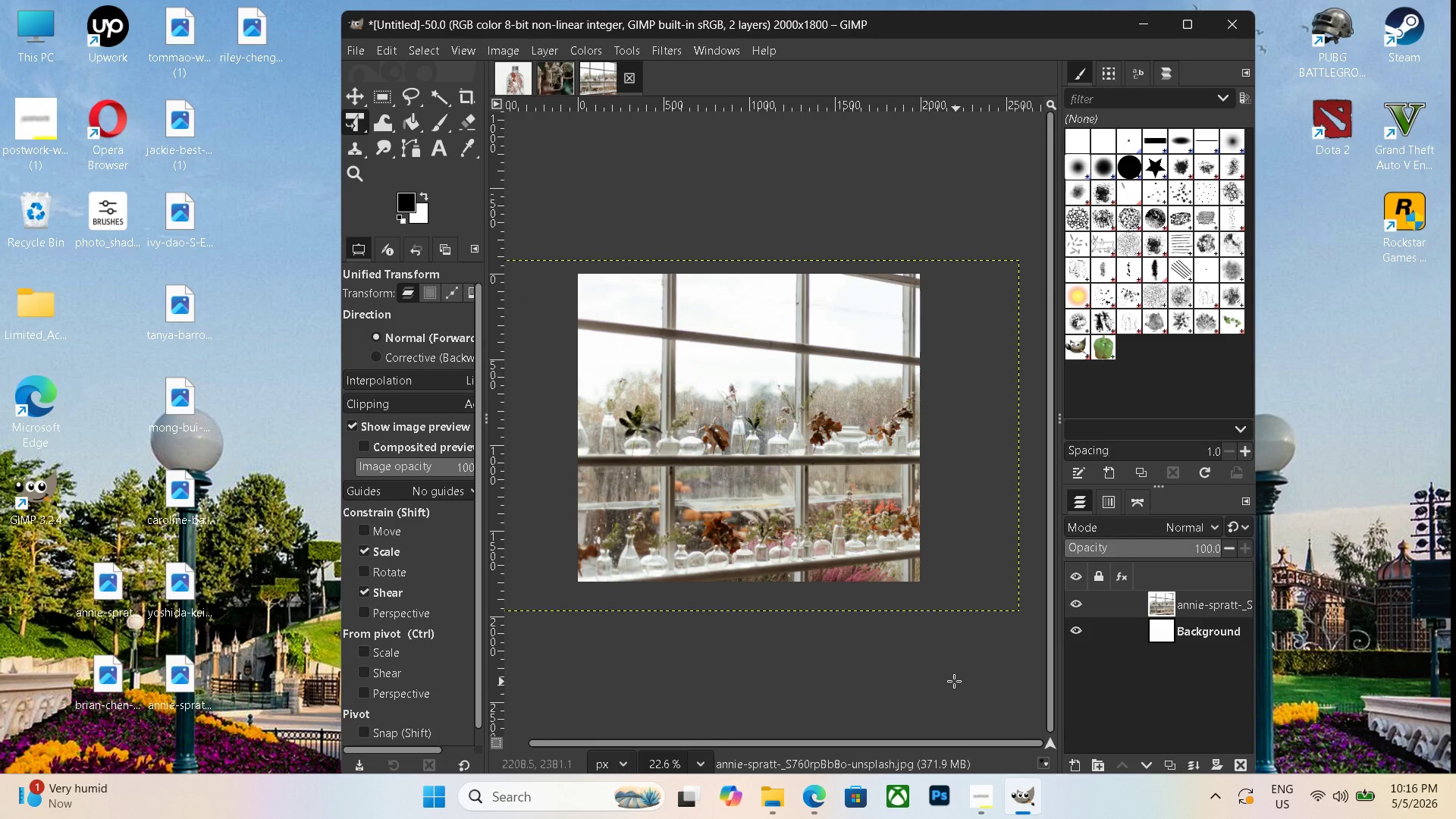 
left_click_drag(start_coordinate=[846, 641], to_coordinate=[954, 681])
 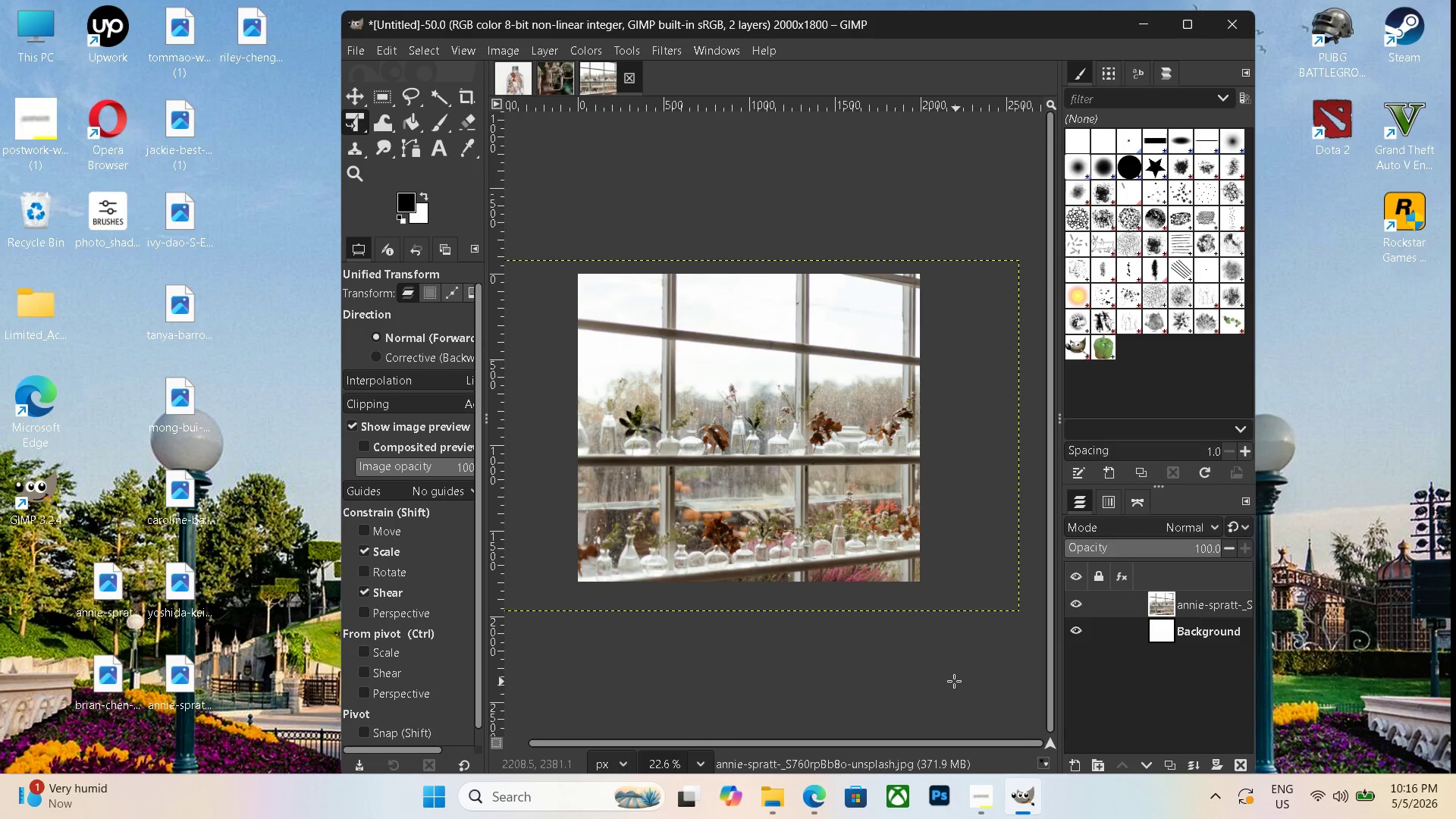 
key(Control+Shift+F)
 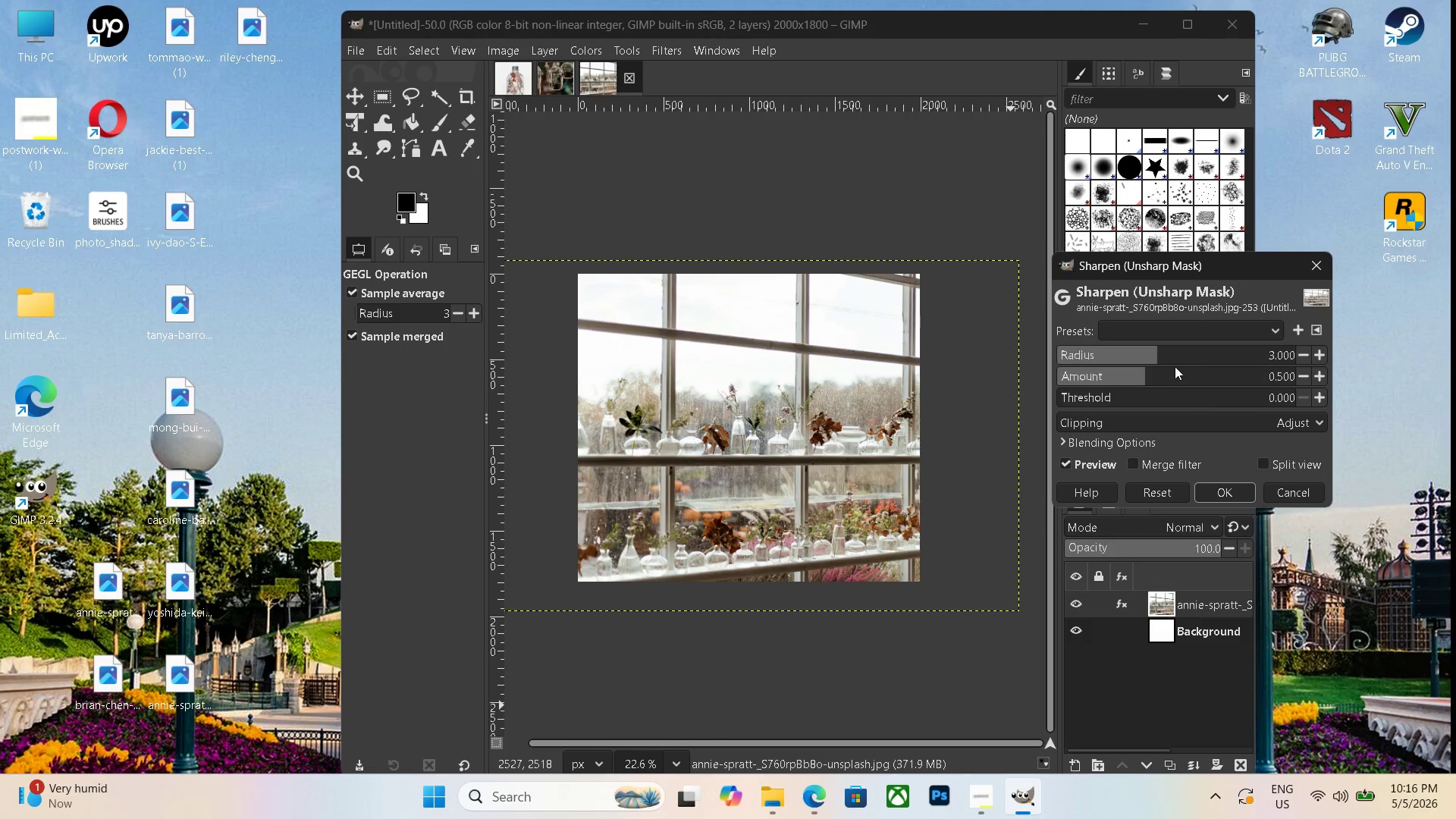 
left_click_drag(start_coordinate=[1162, 358], to_coordinate=[1191, 363])
 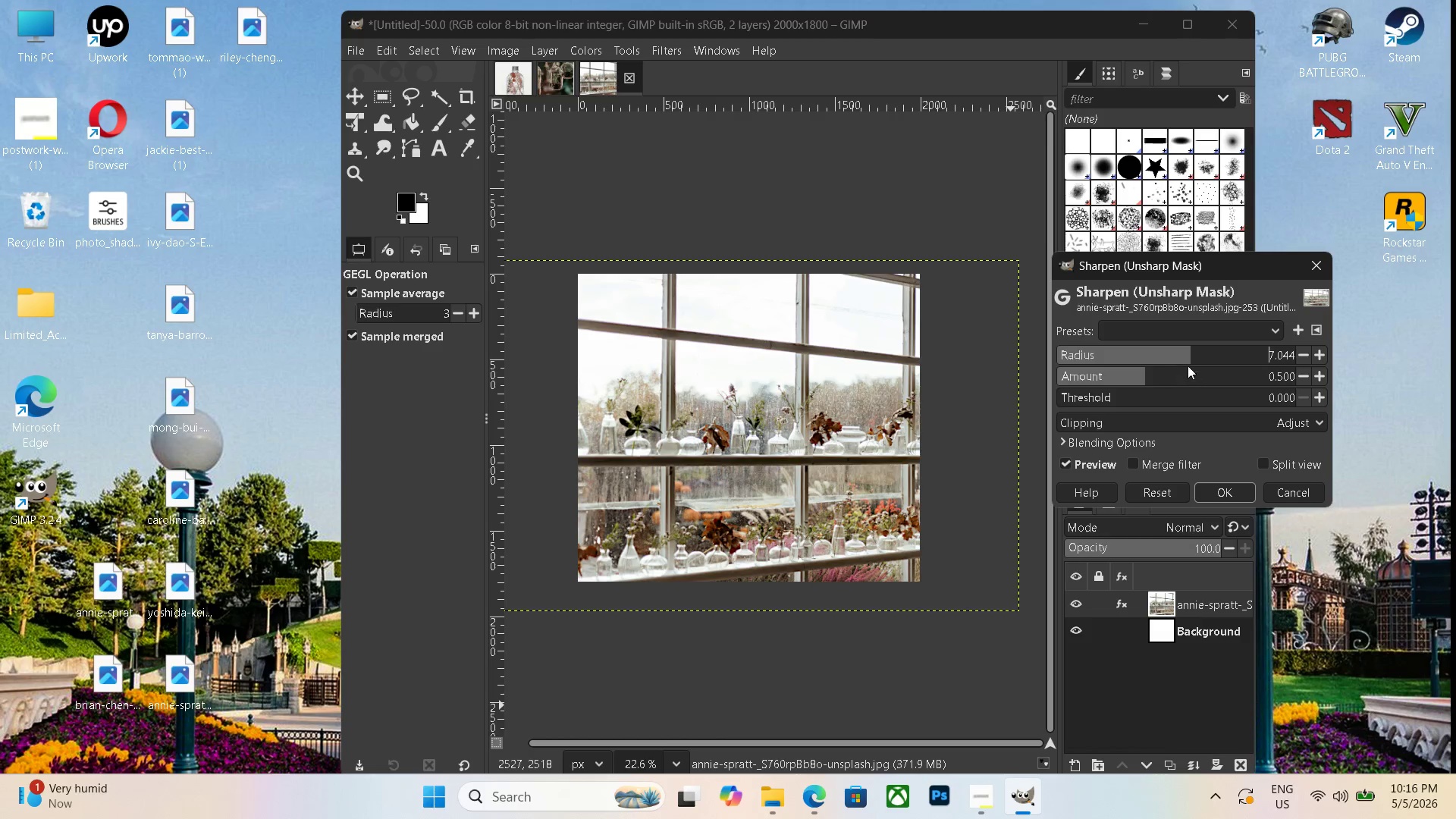 
left_click_drag(start_coordinate=[1191, 353], to_coordinate=[1201, 355])
 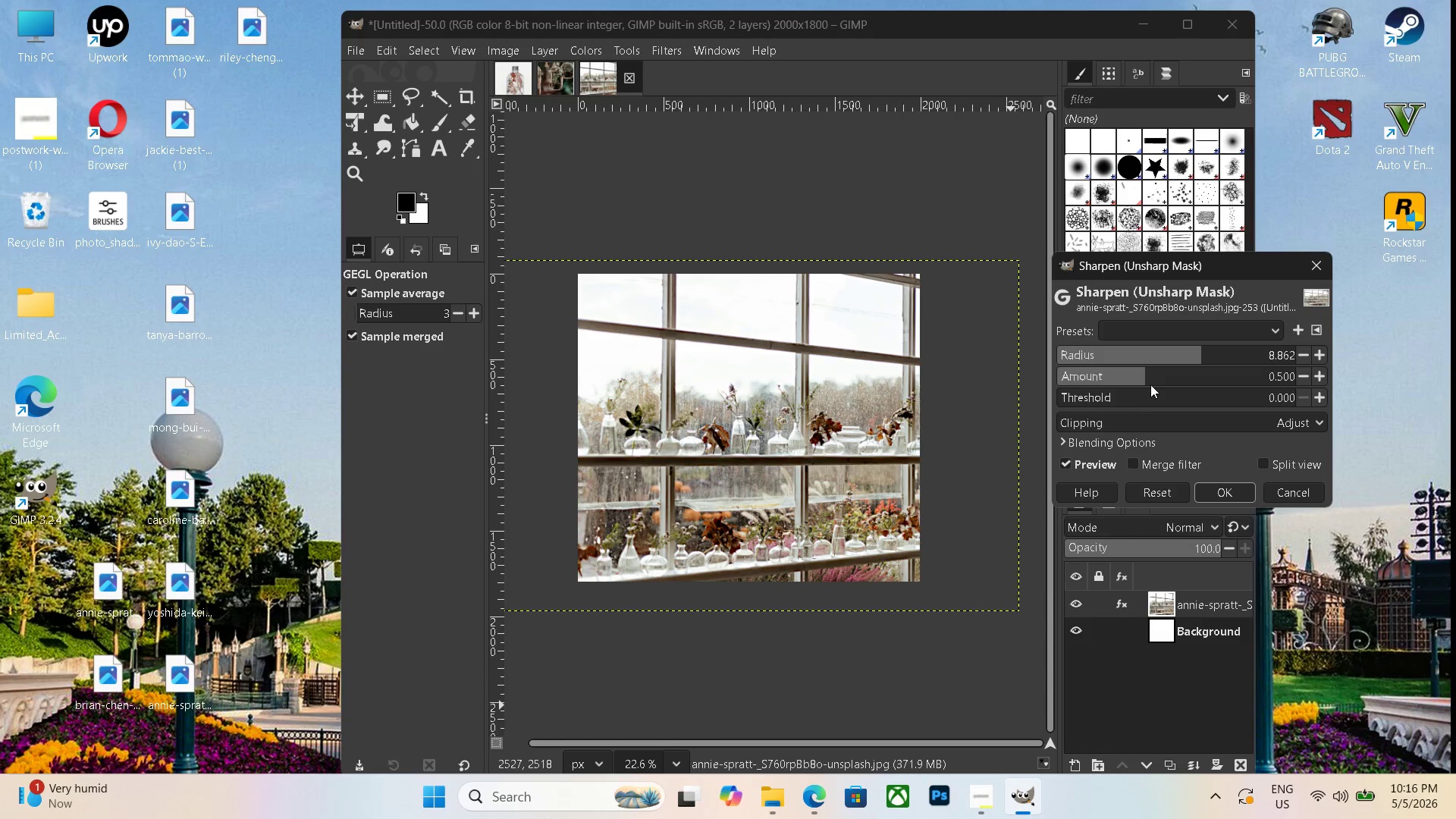 
left_click_drag(start_coordinate=[1144, 381], to_coordinate=[1170, 381])
 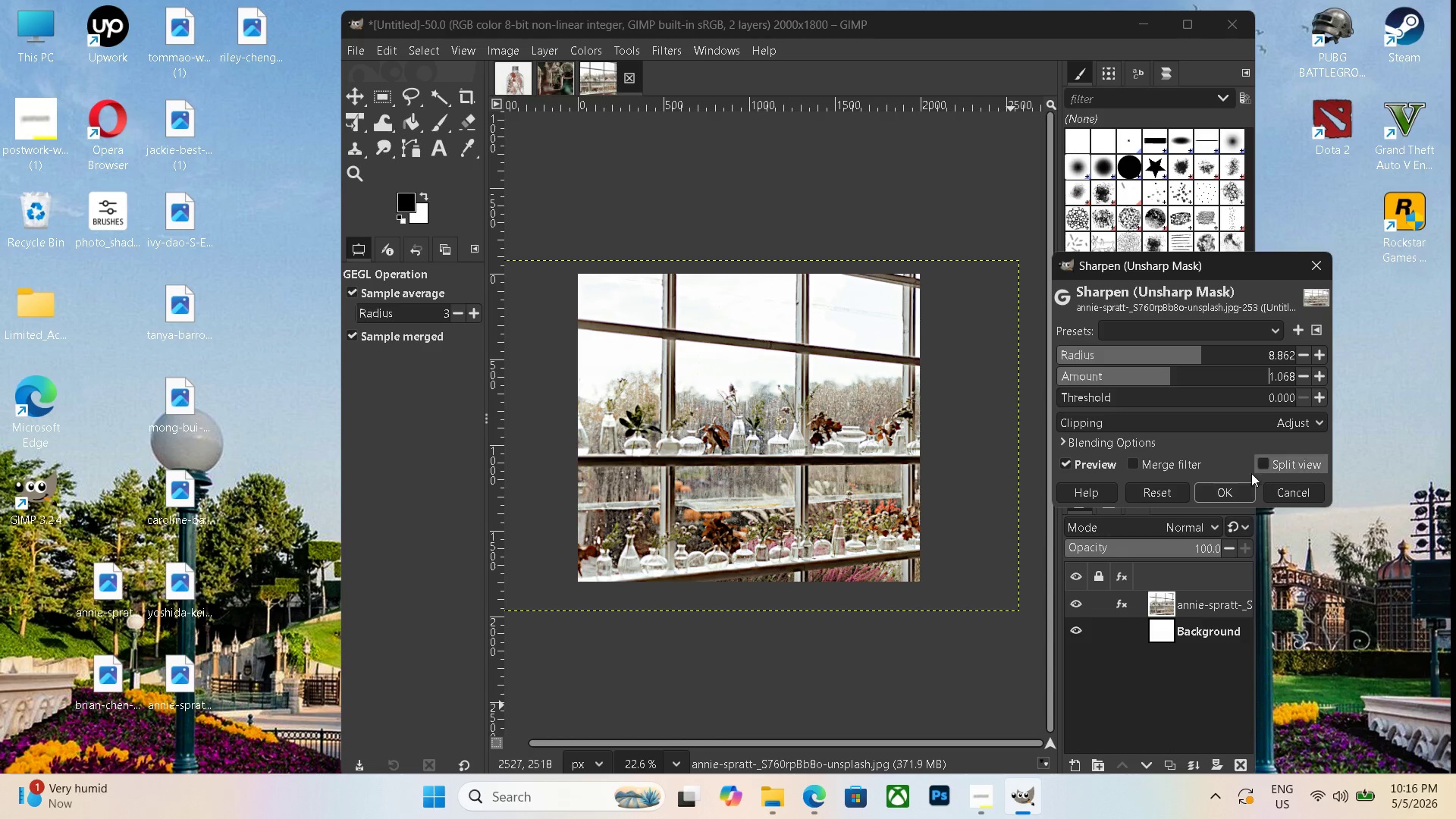 
left_click([1218, 488])
 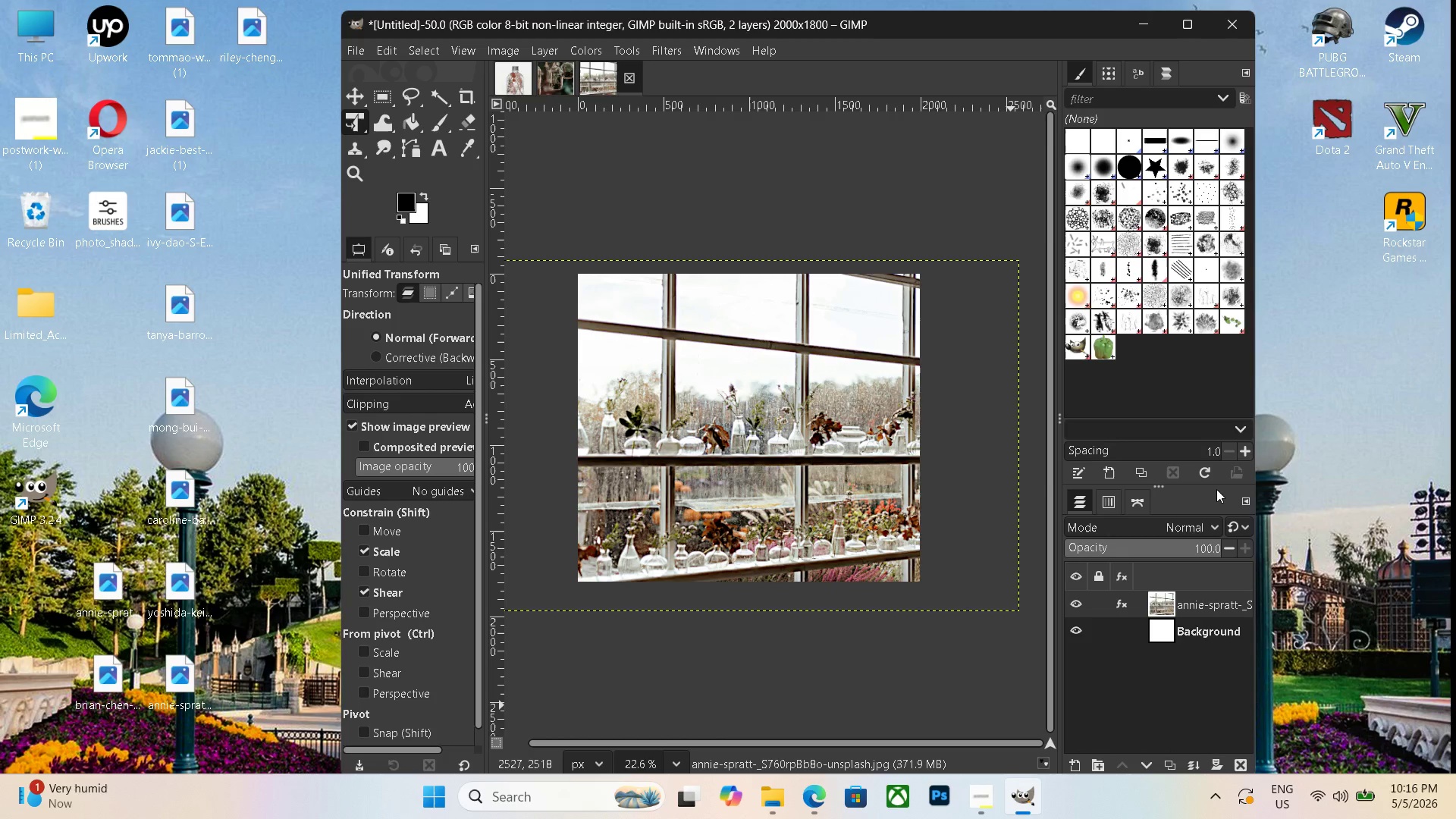 
key(Control+Shift+E)
 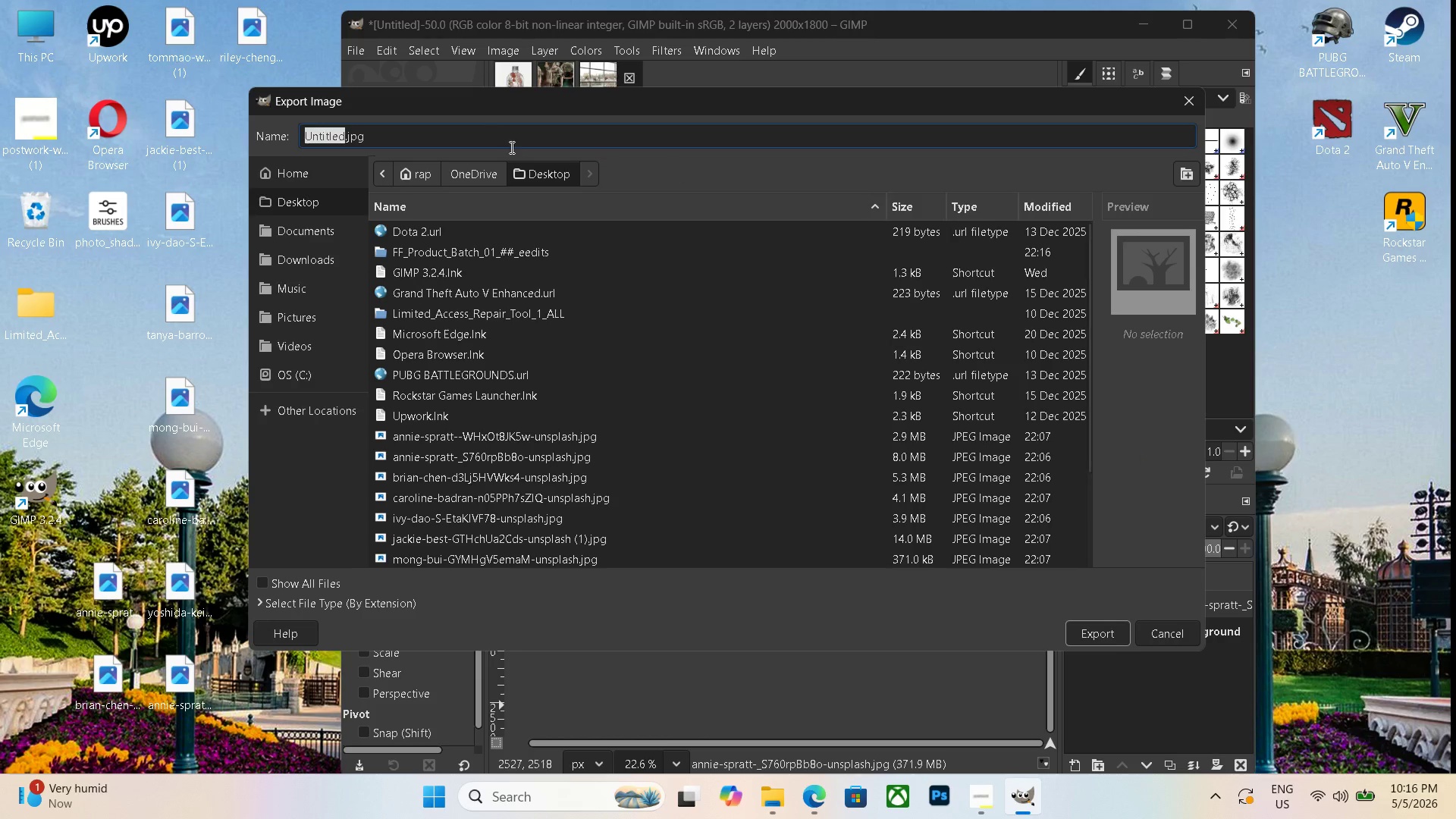 
double_click([476, 132])
 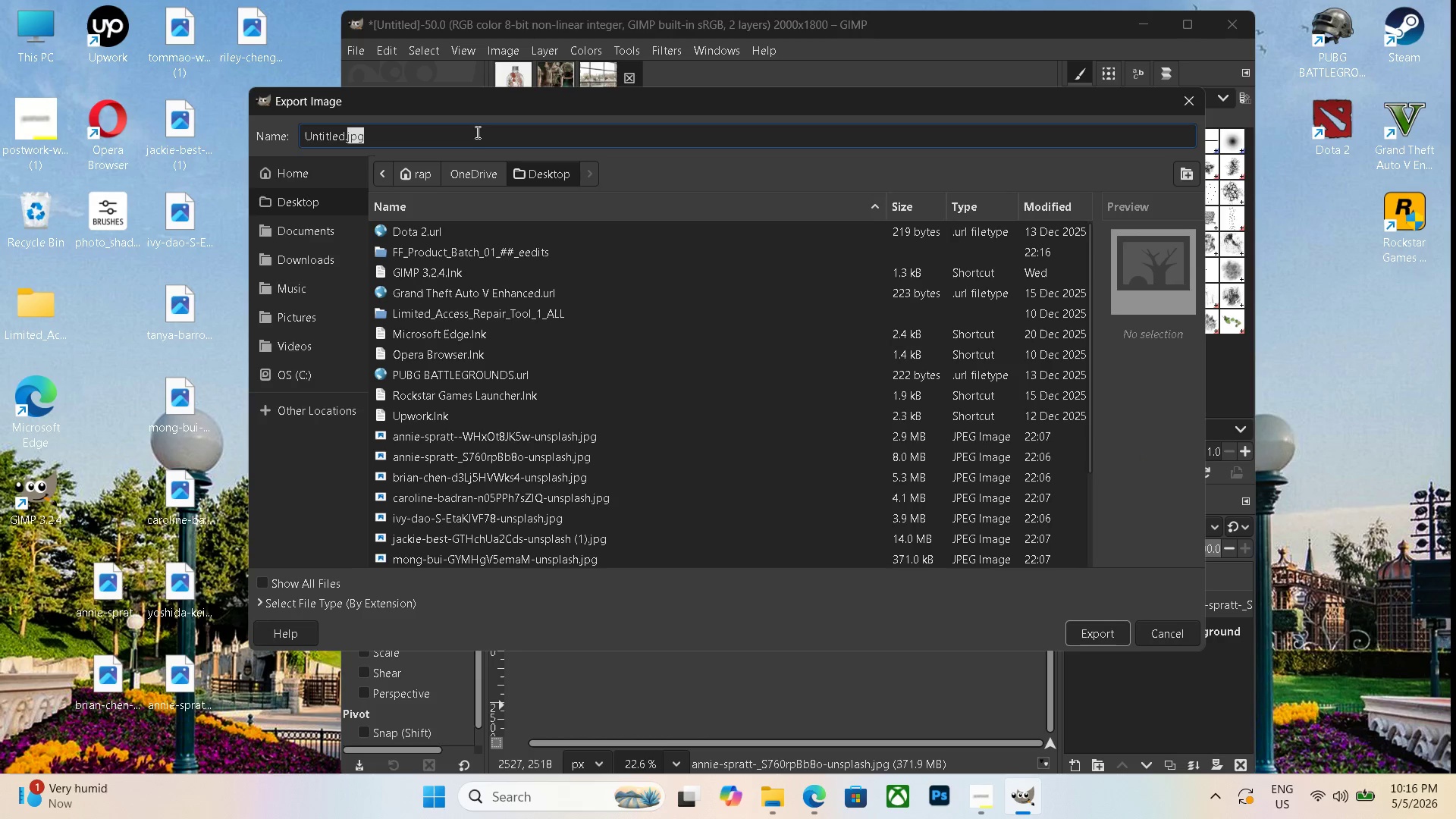 
triple_click([476, 132])
 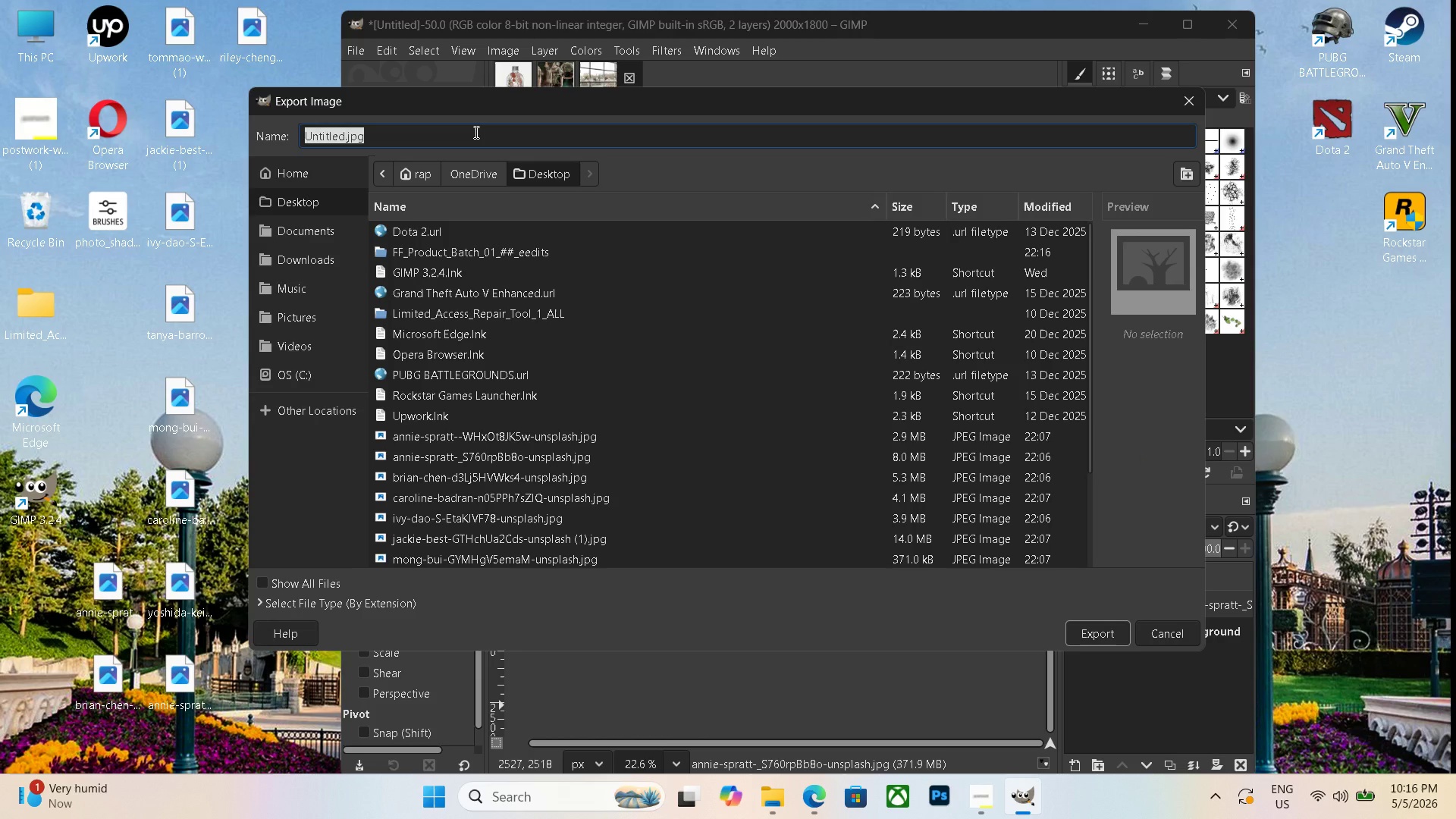 
key(Control+V)
 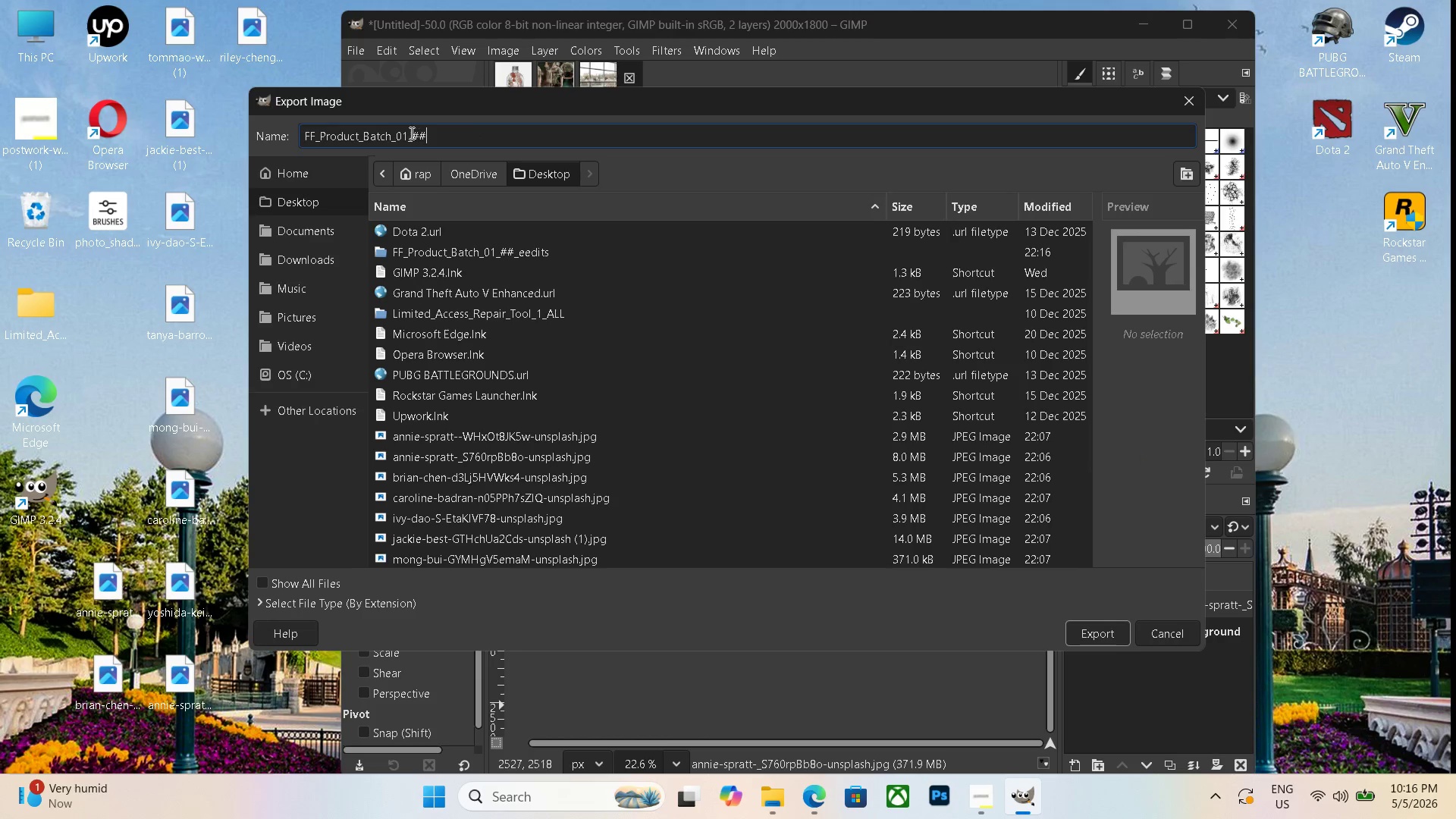 
left_click([408, 133])
 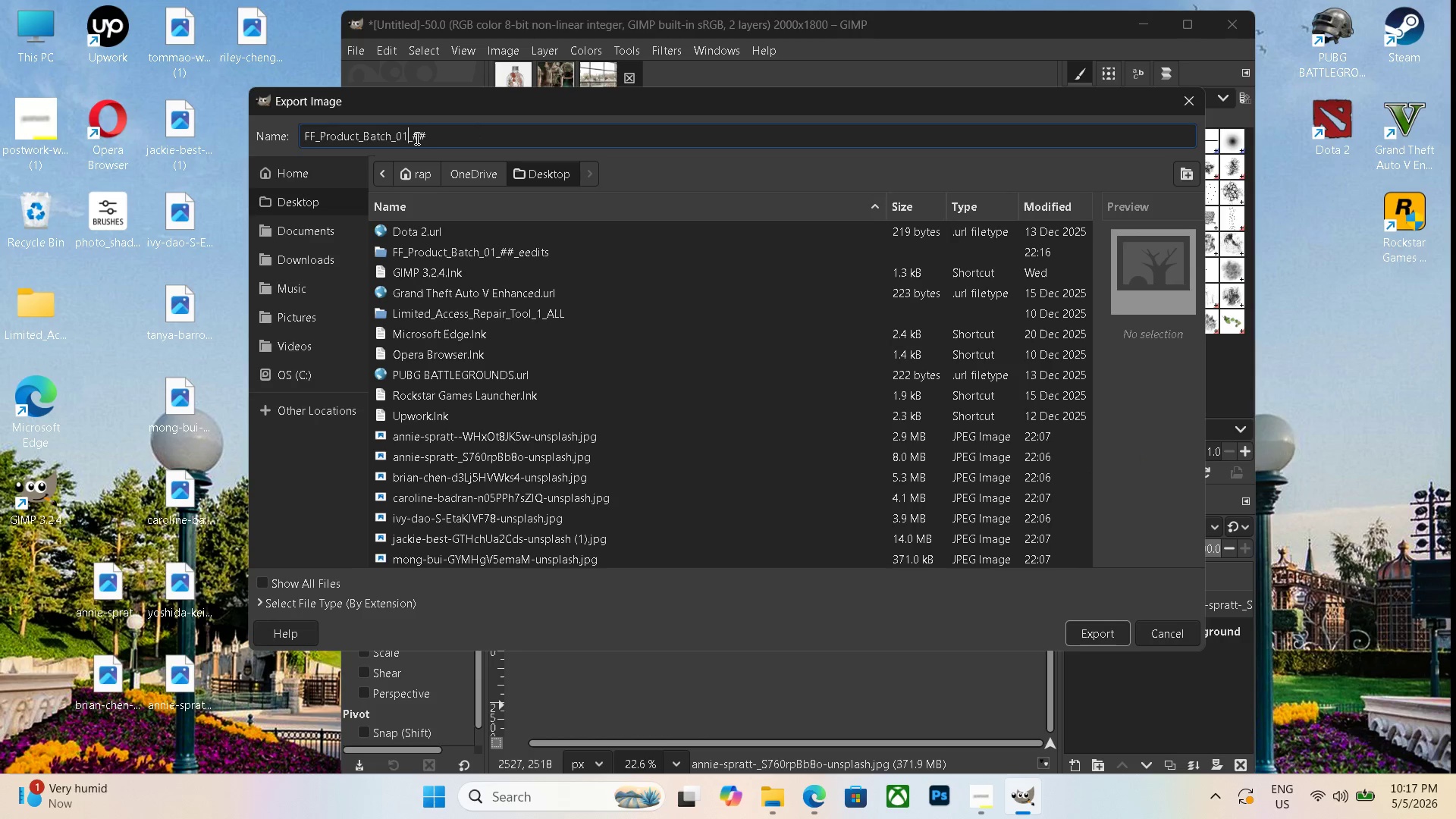 
key(Backspace)
 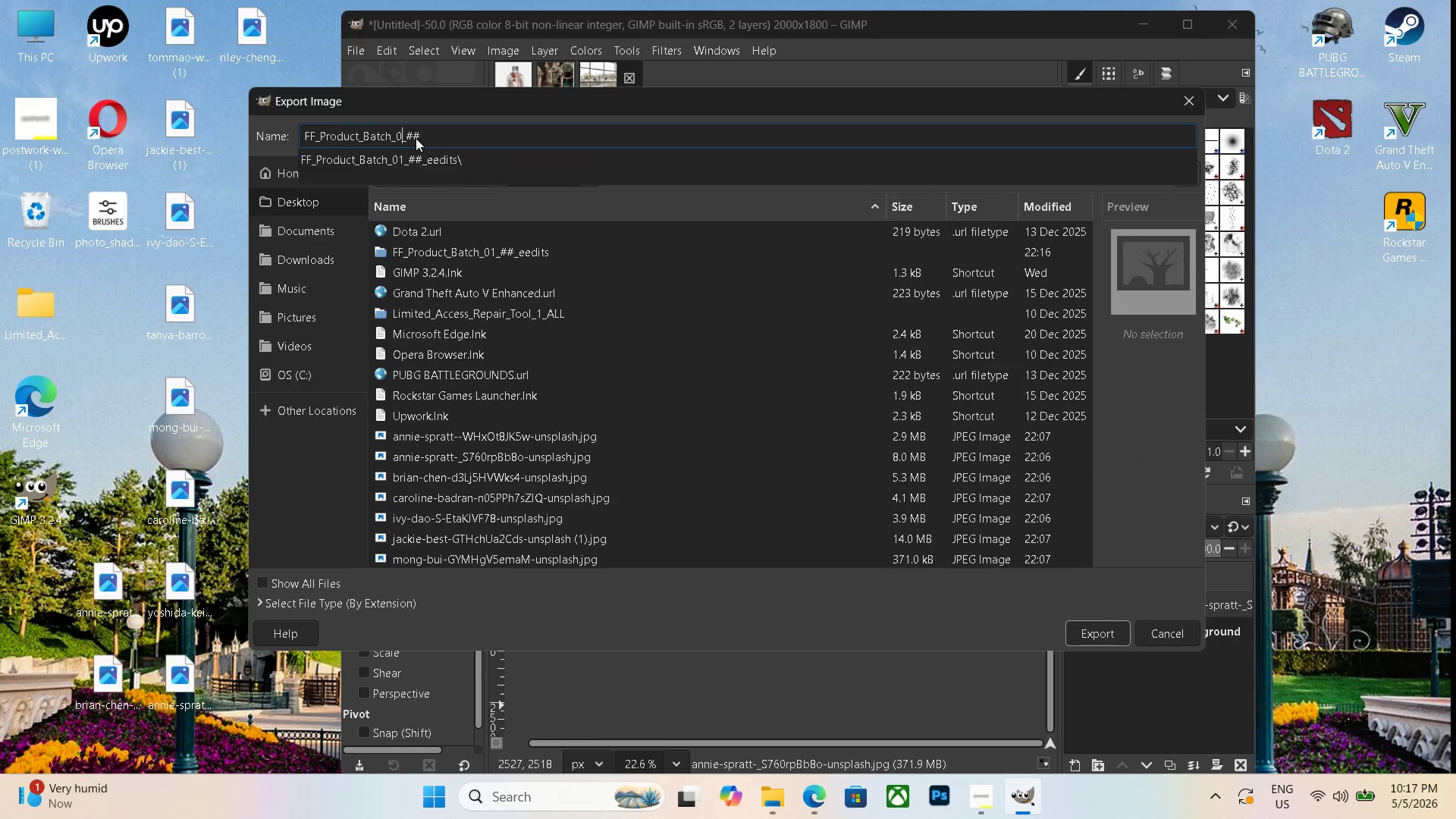 
key(Backspace)
 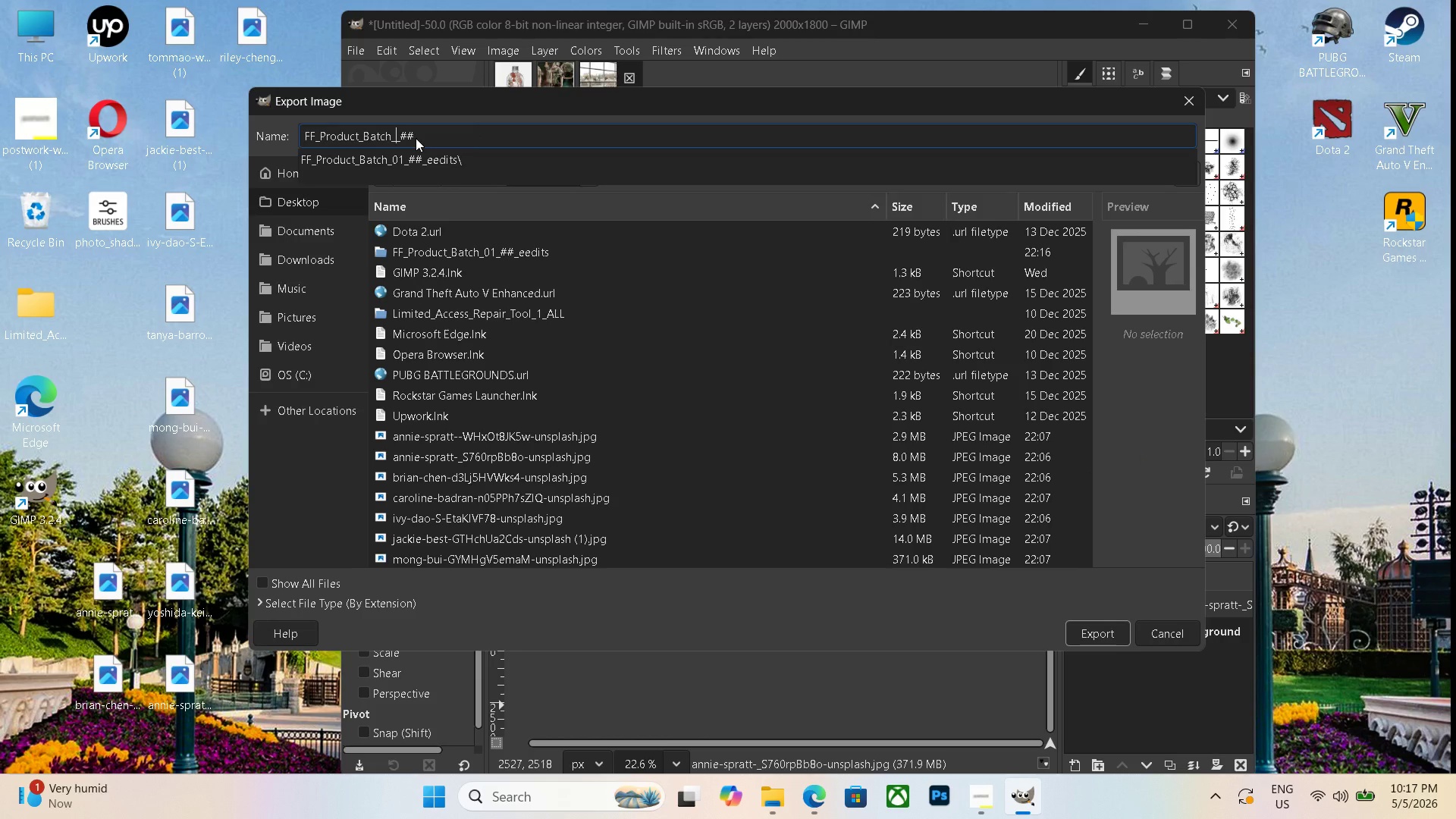 
key(Numpad1)
 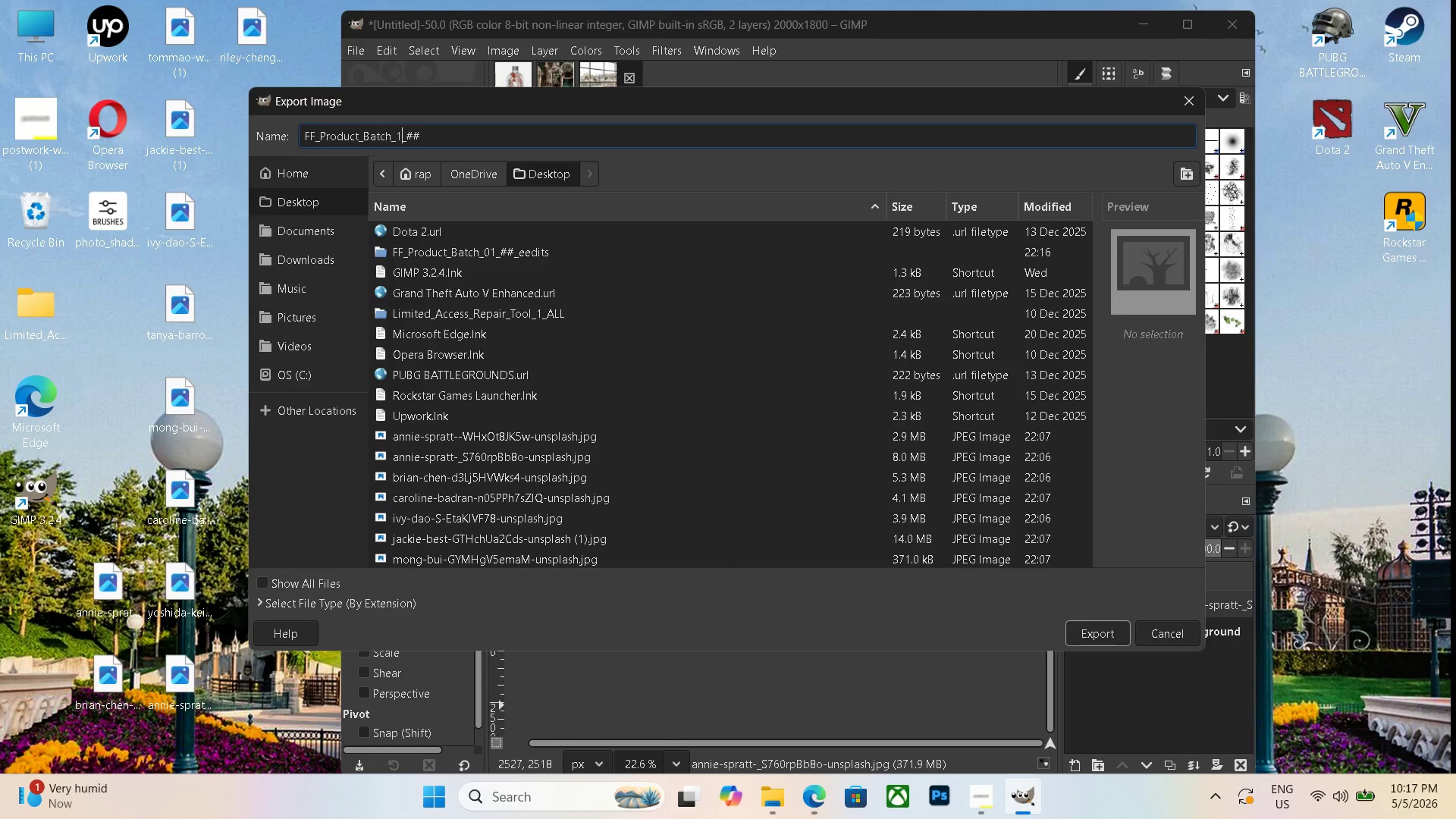 
key(Numpad0)
 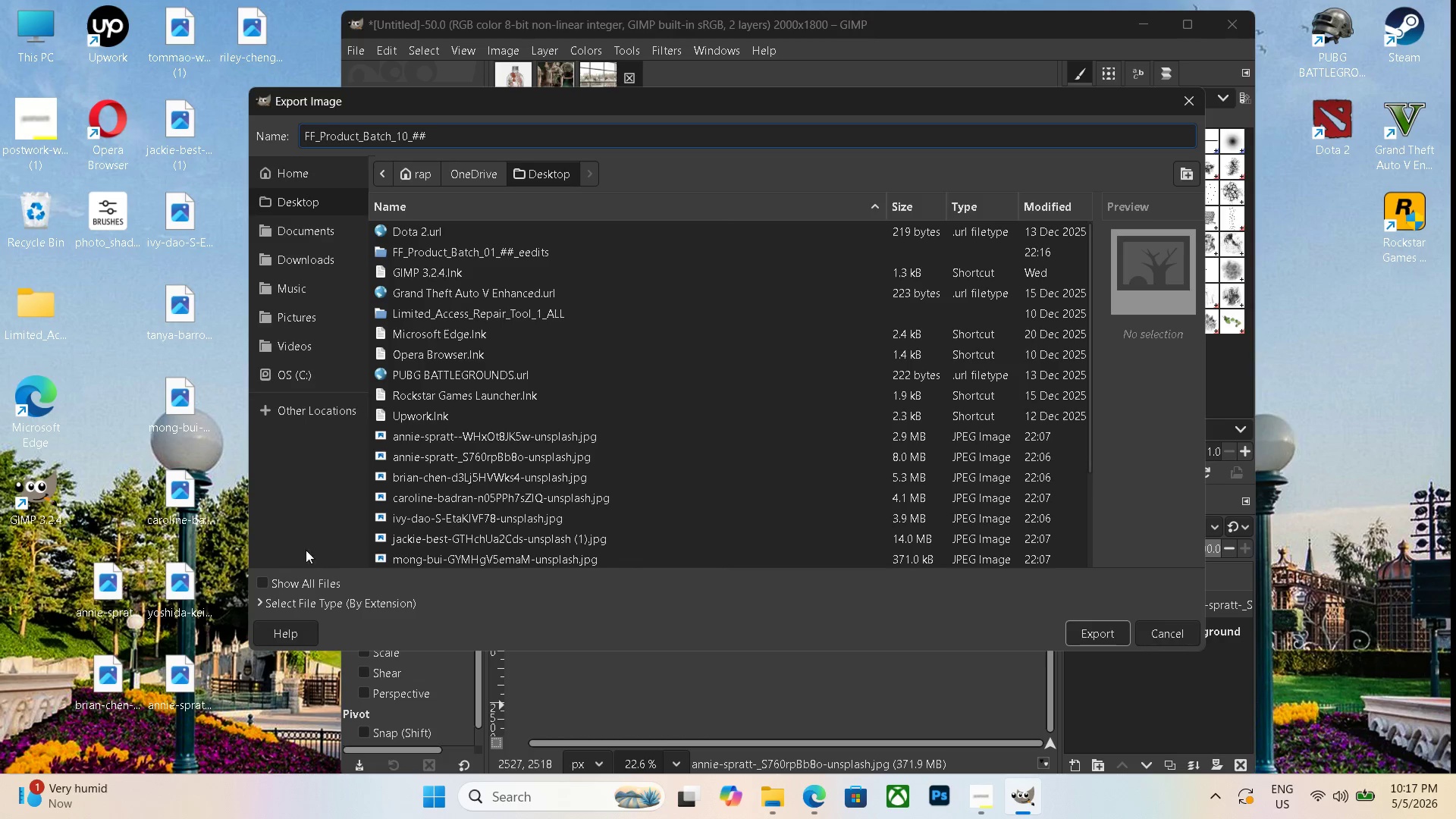 
left_click([271, 582])
 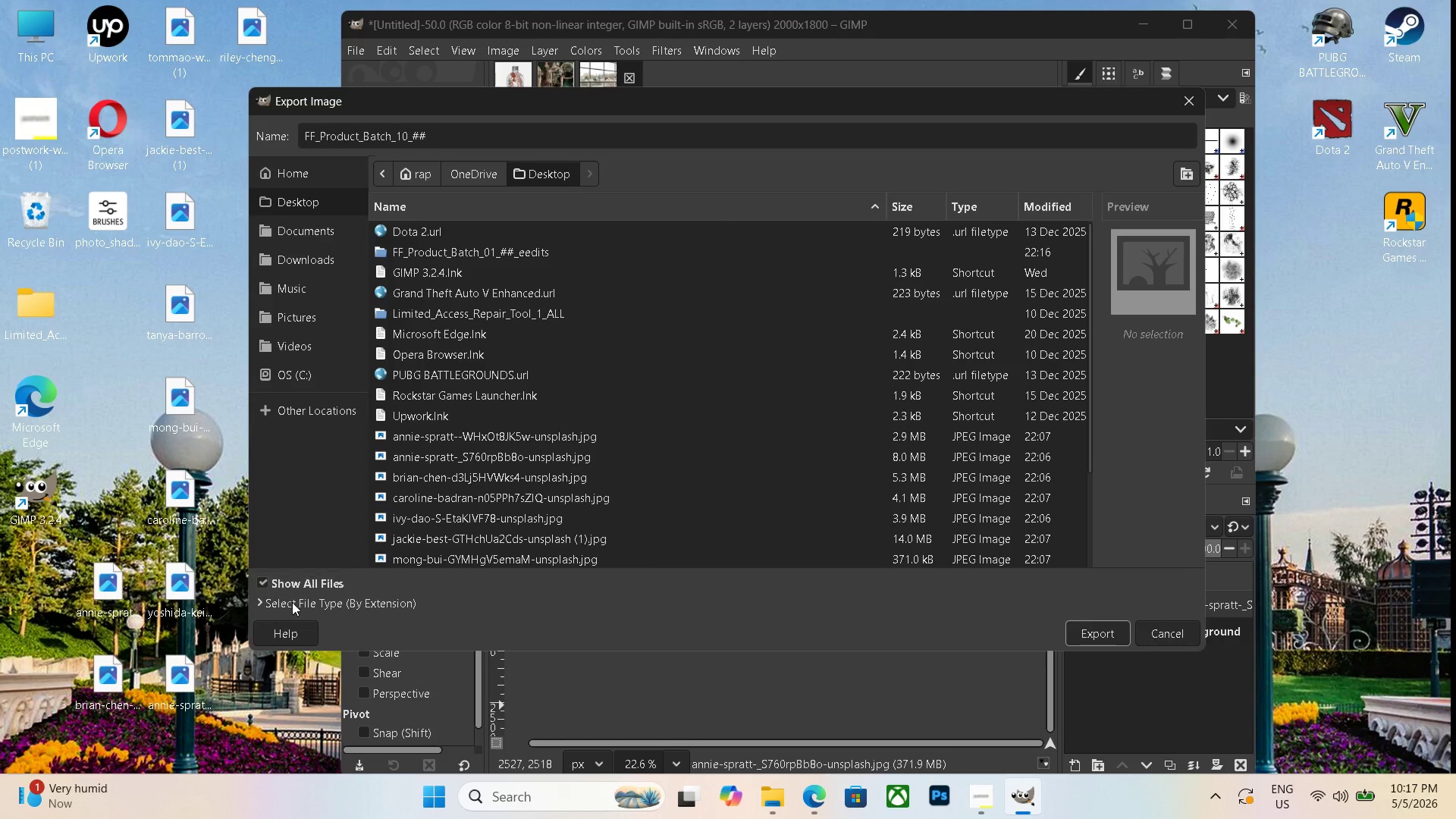 
left_click([294, 603])
 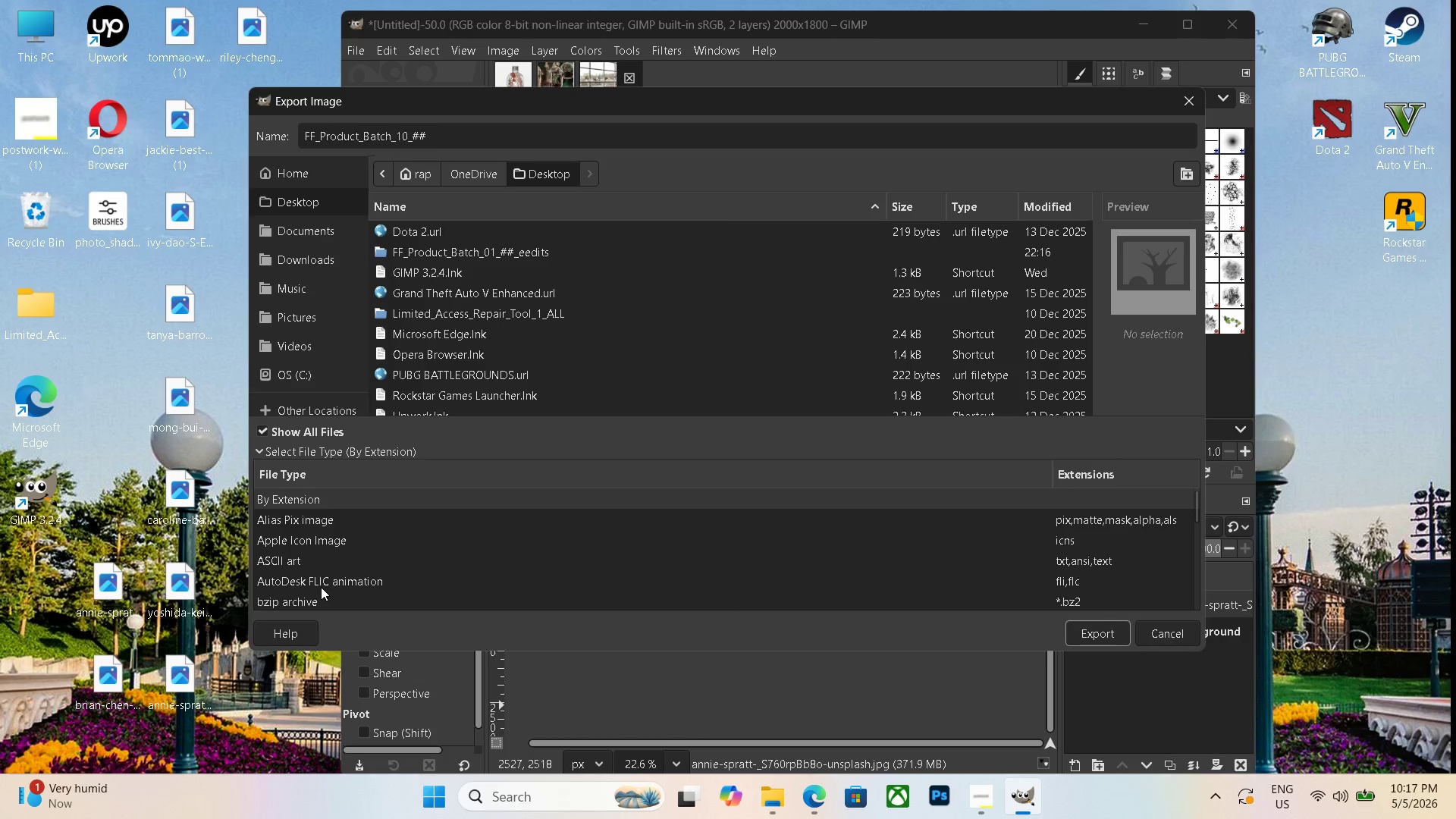 
key(J)
 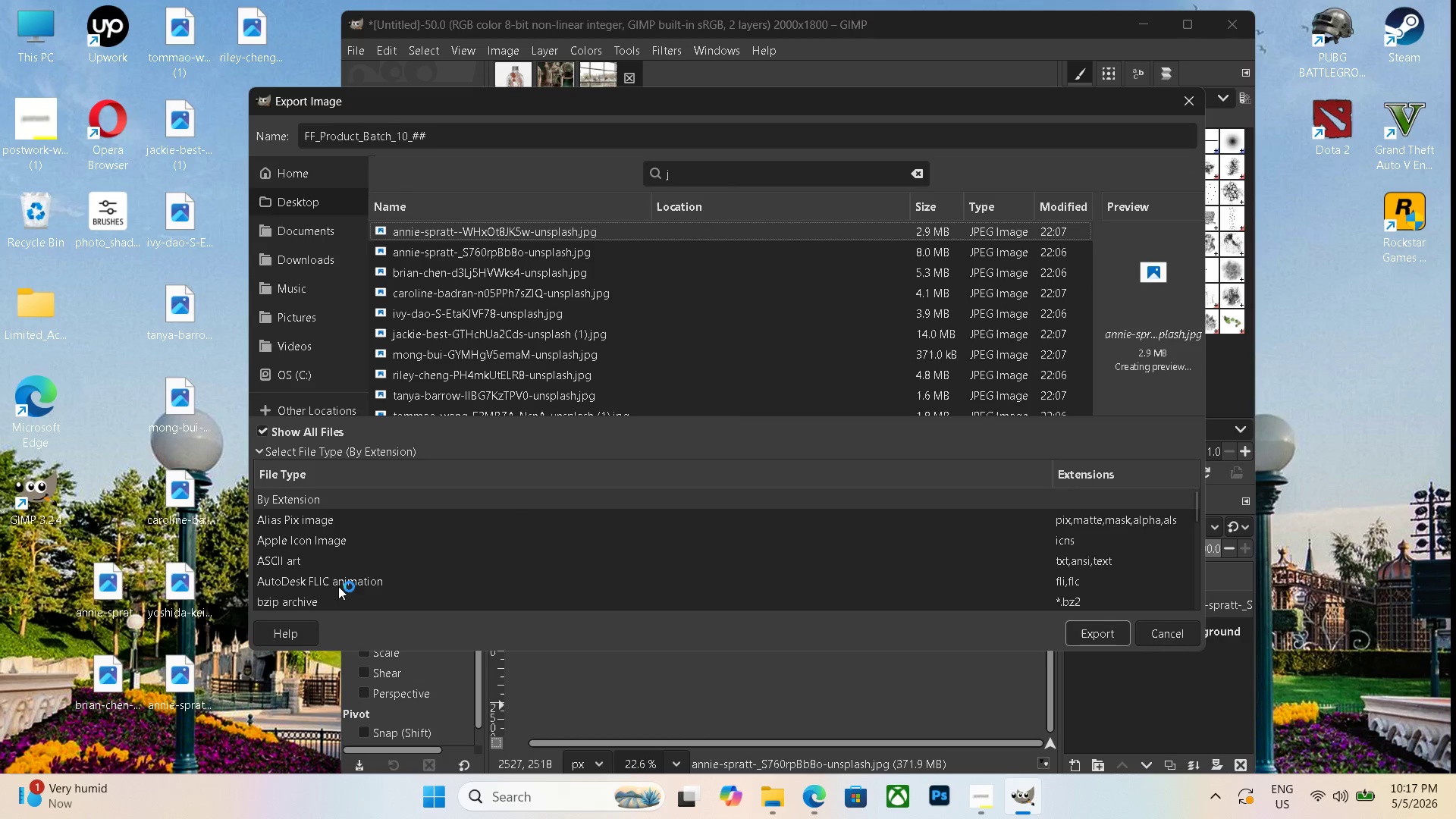 
scroll: coordinate [349, 563], scroll_direction: down, amount: 9.0
 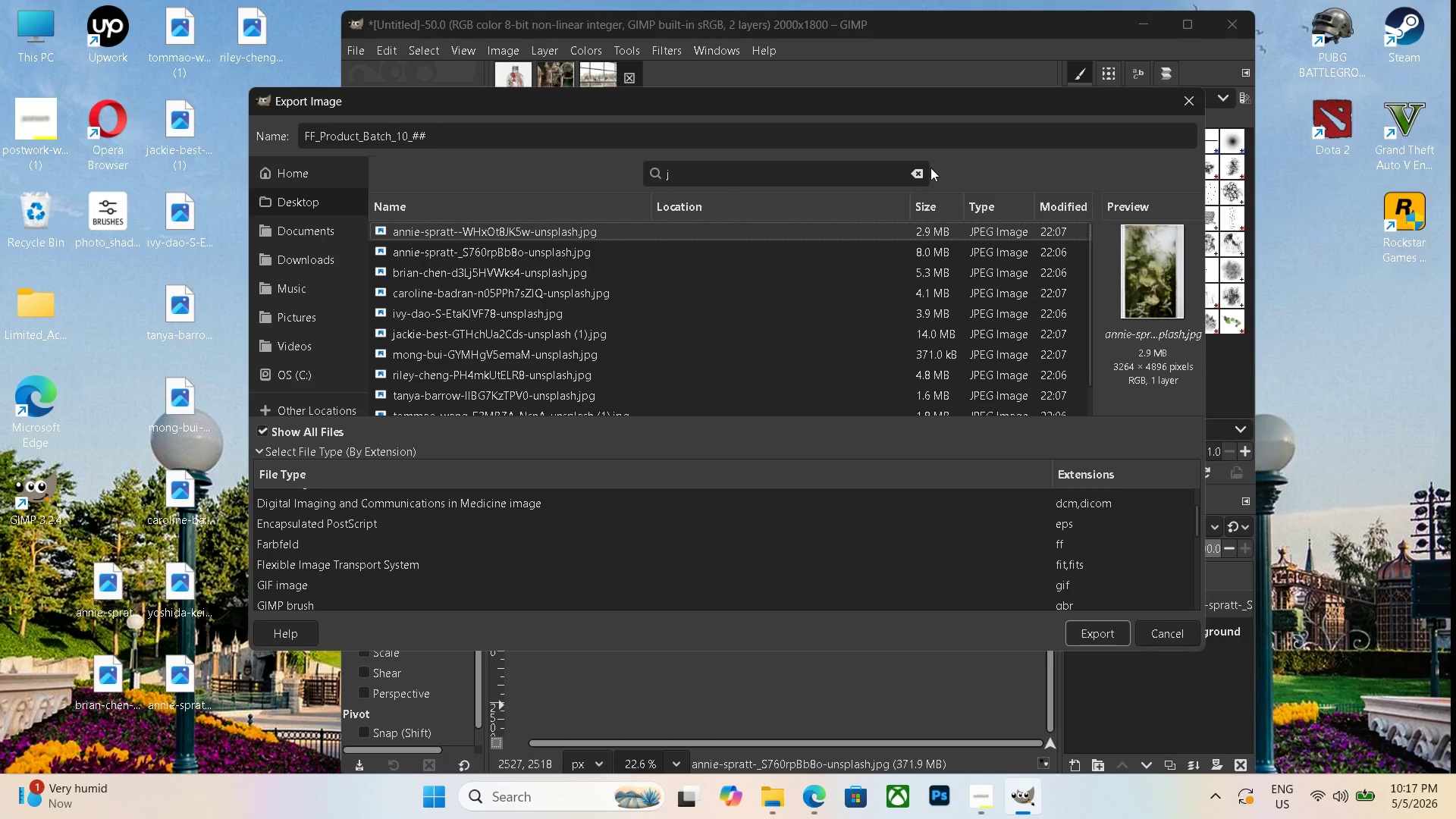 
left_click([921, 169])
 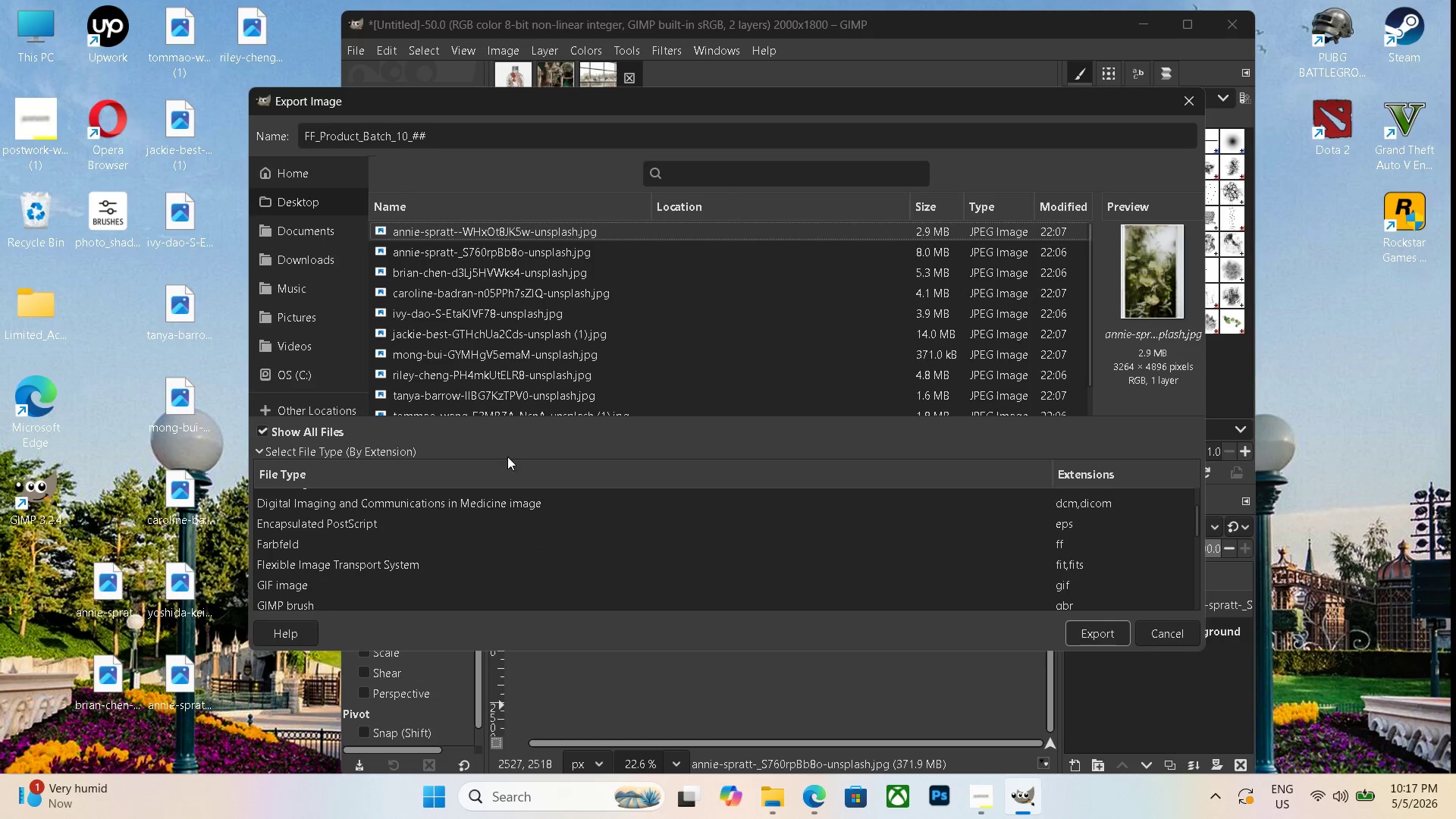 
scroll: coordinate [428, 584], scroll_direction: down, amount: 11.0
 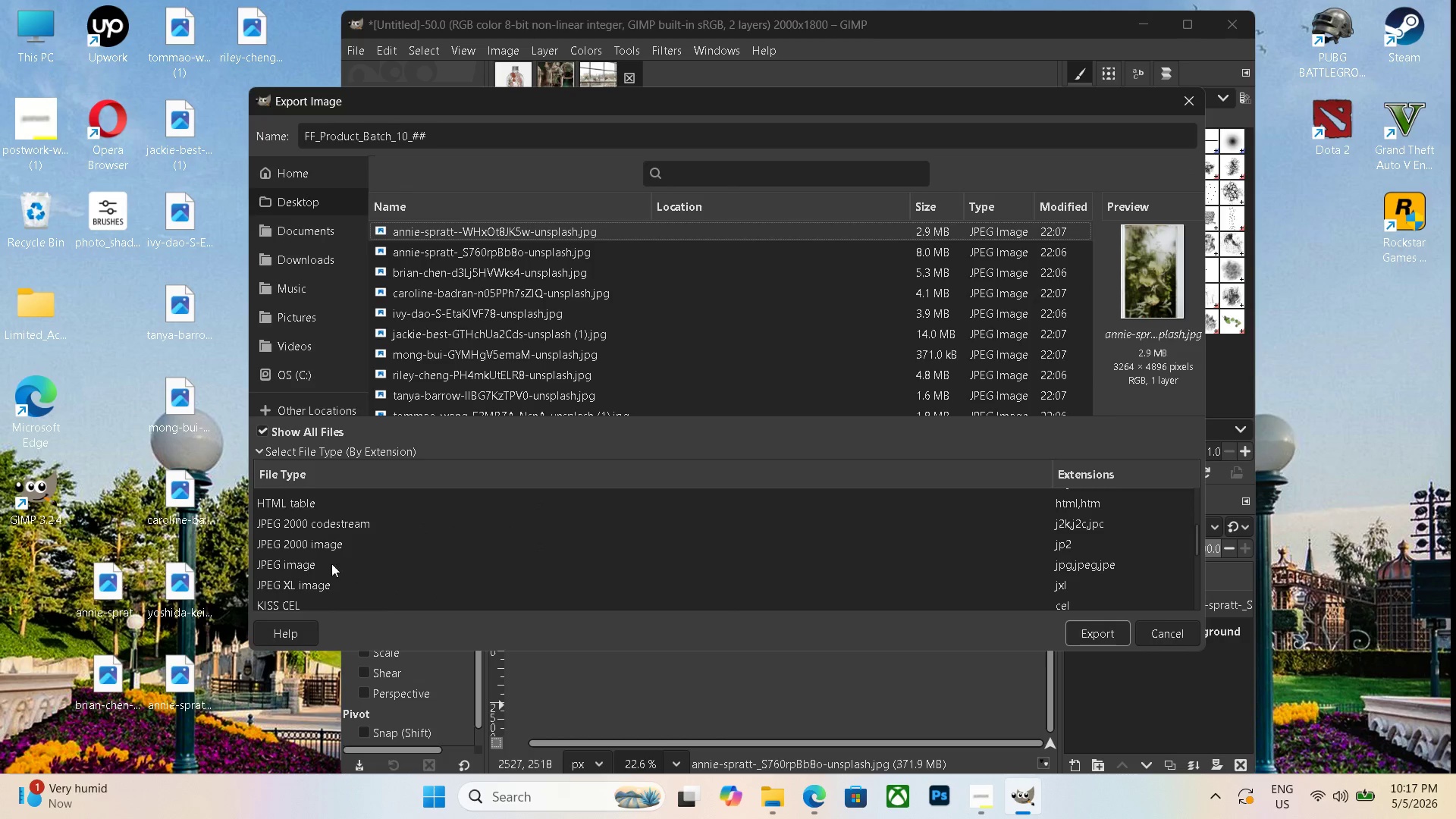 
left_click([317, 560])
 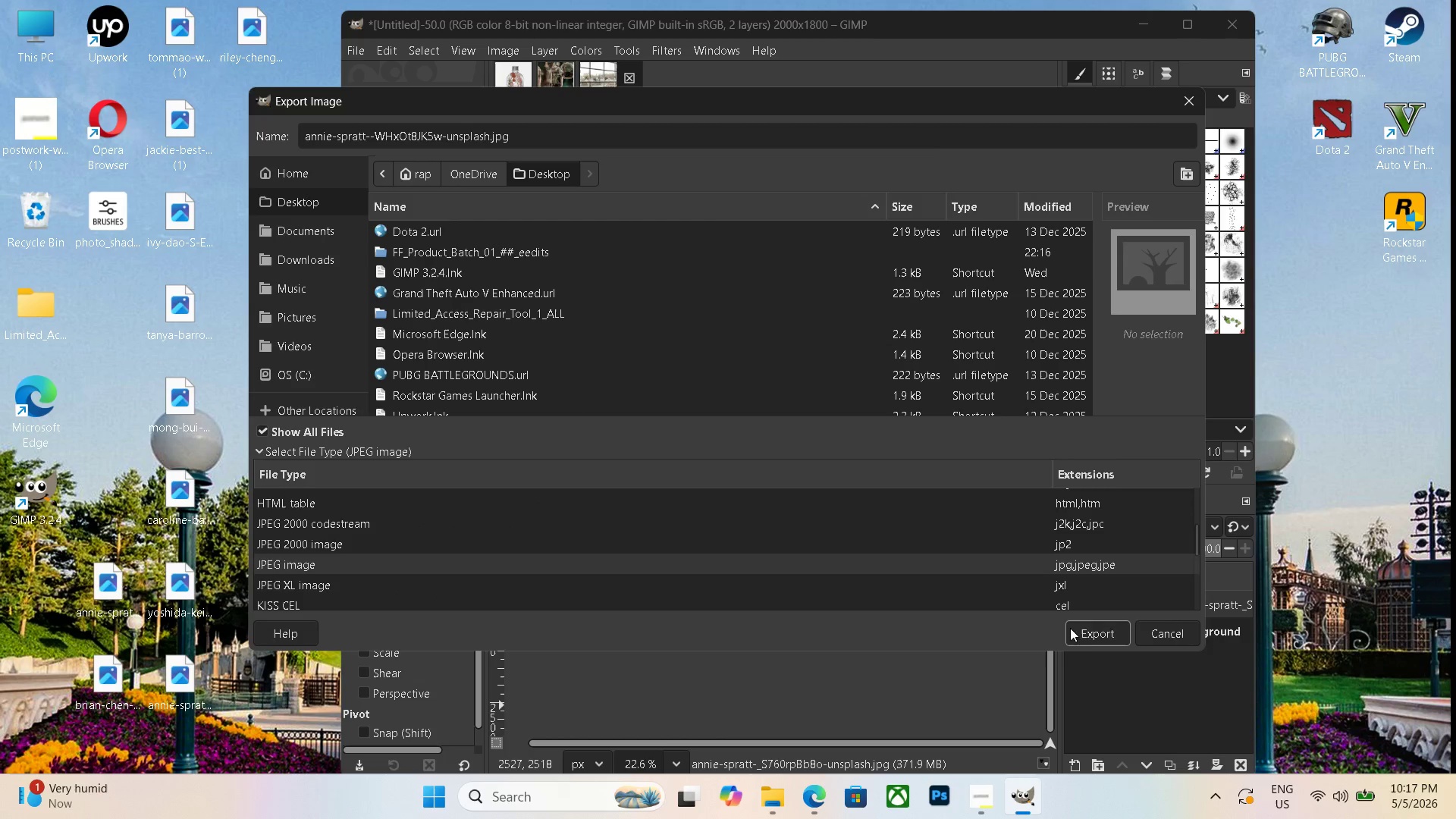 
left_click([1099, 639])
 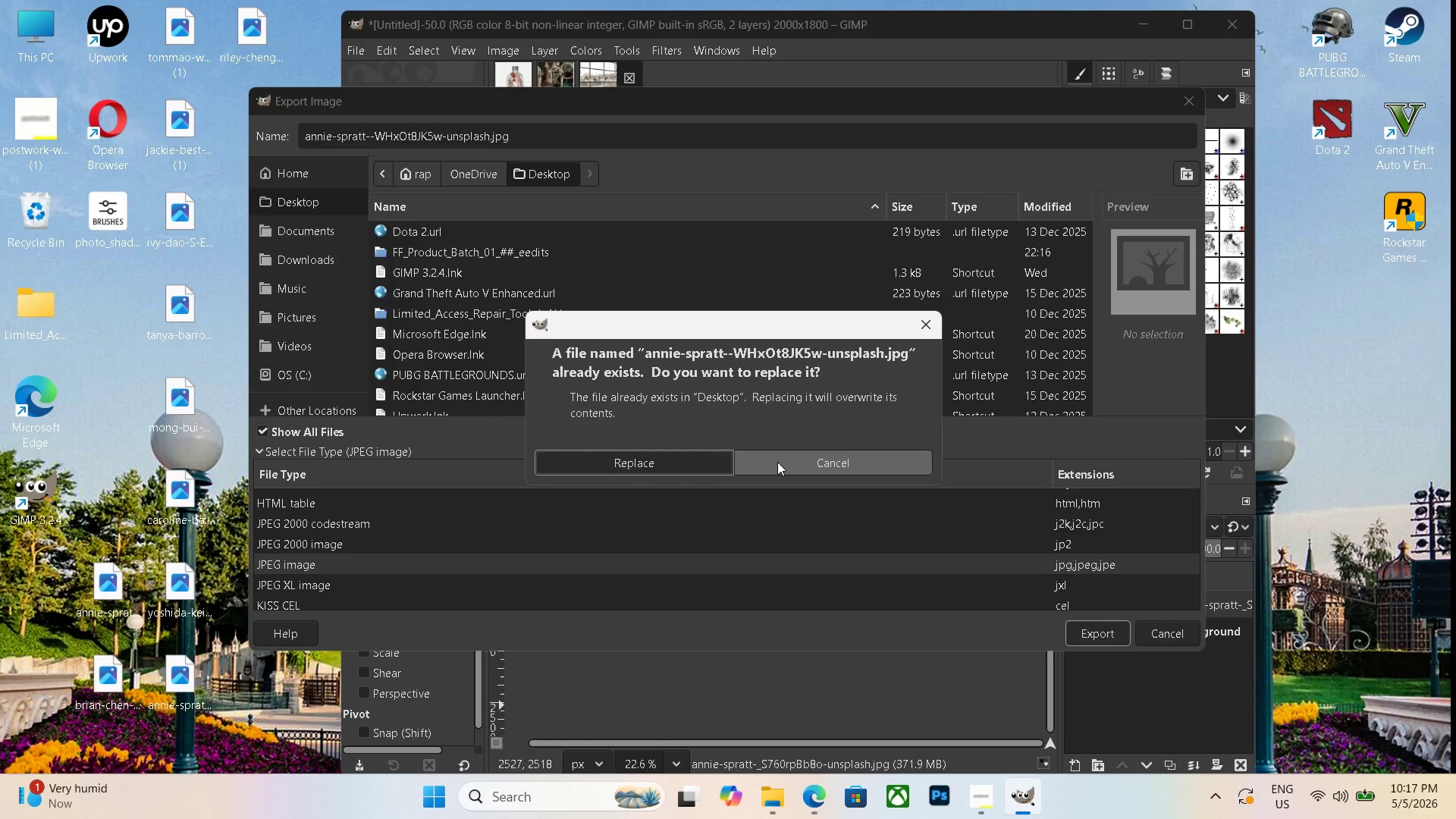 
left_click([793, 462])
 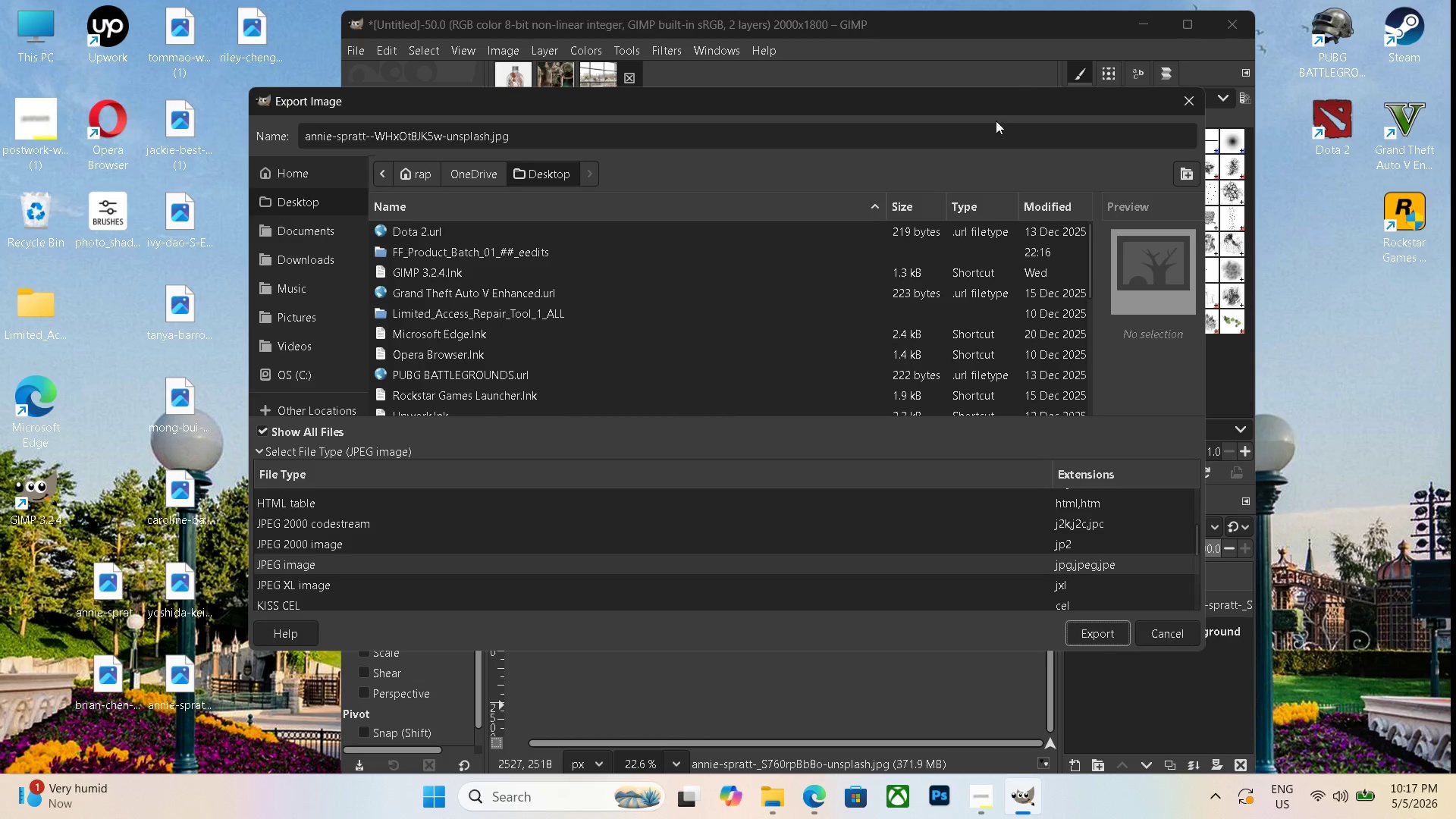 
left_click([1139, 175])
 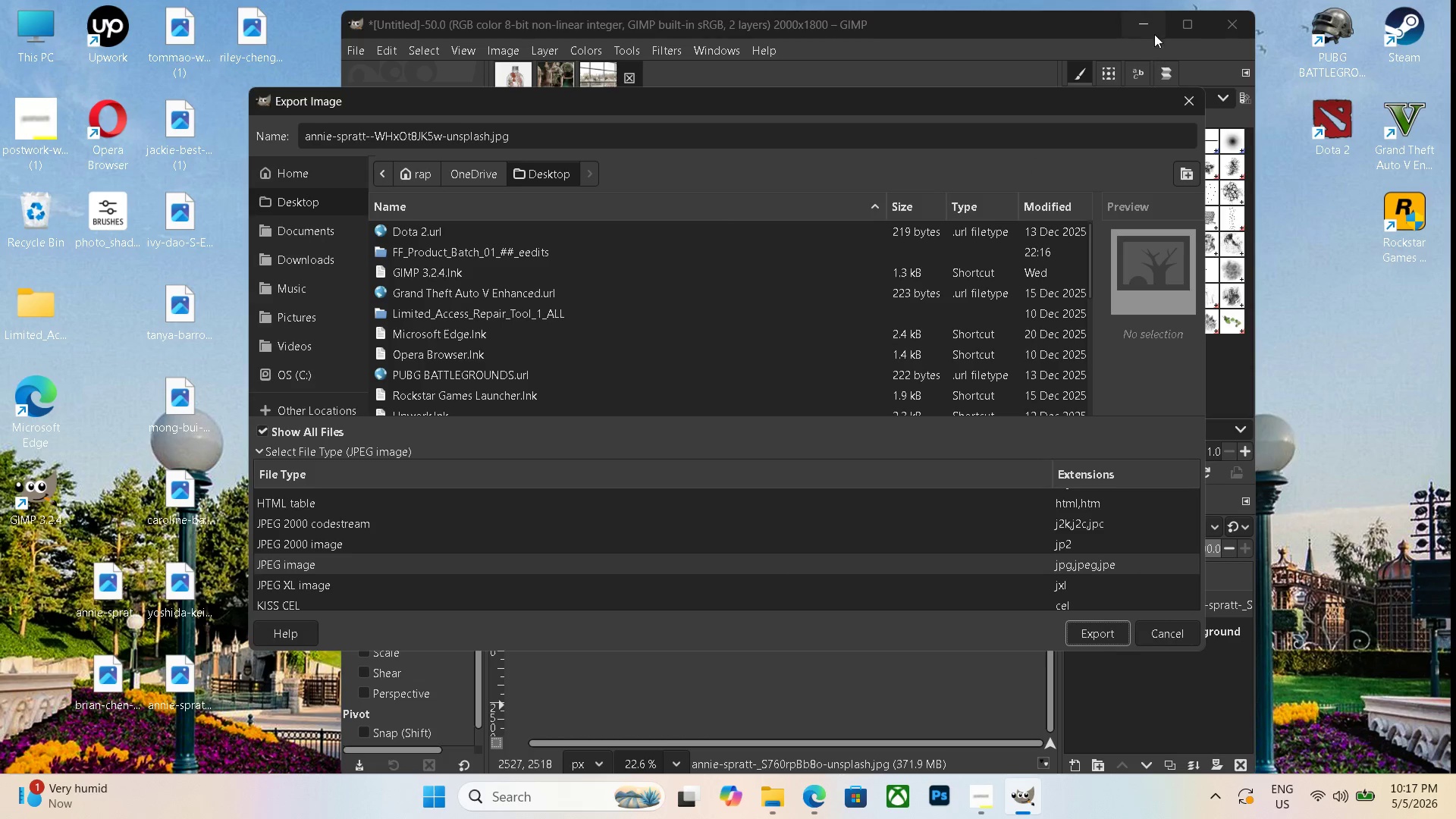 
left_click([1148, 30])
 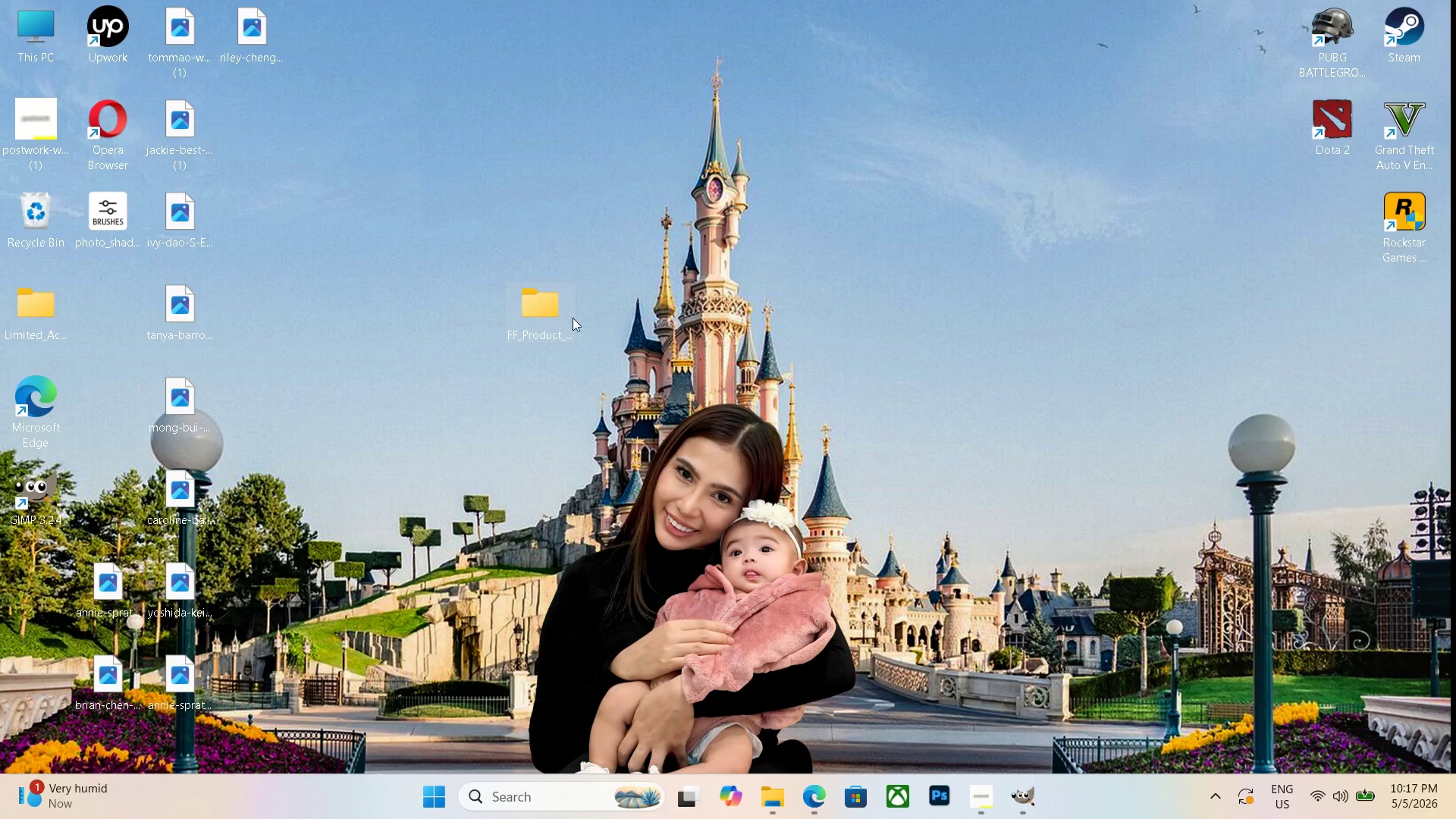 
double_click([537, 315])
 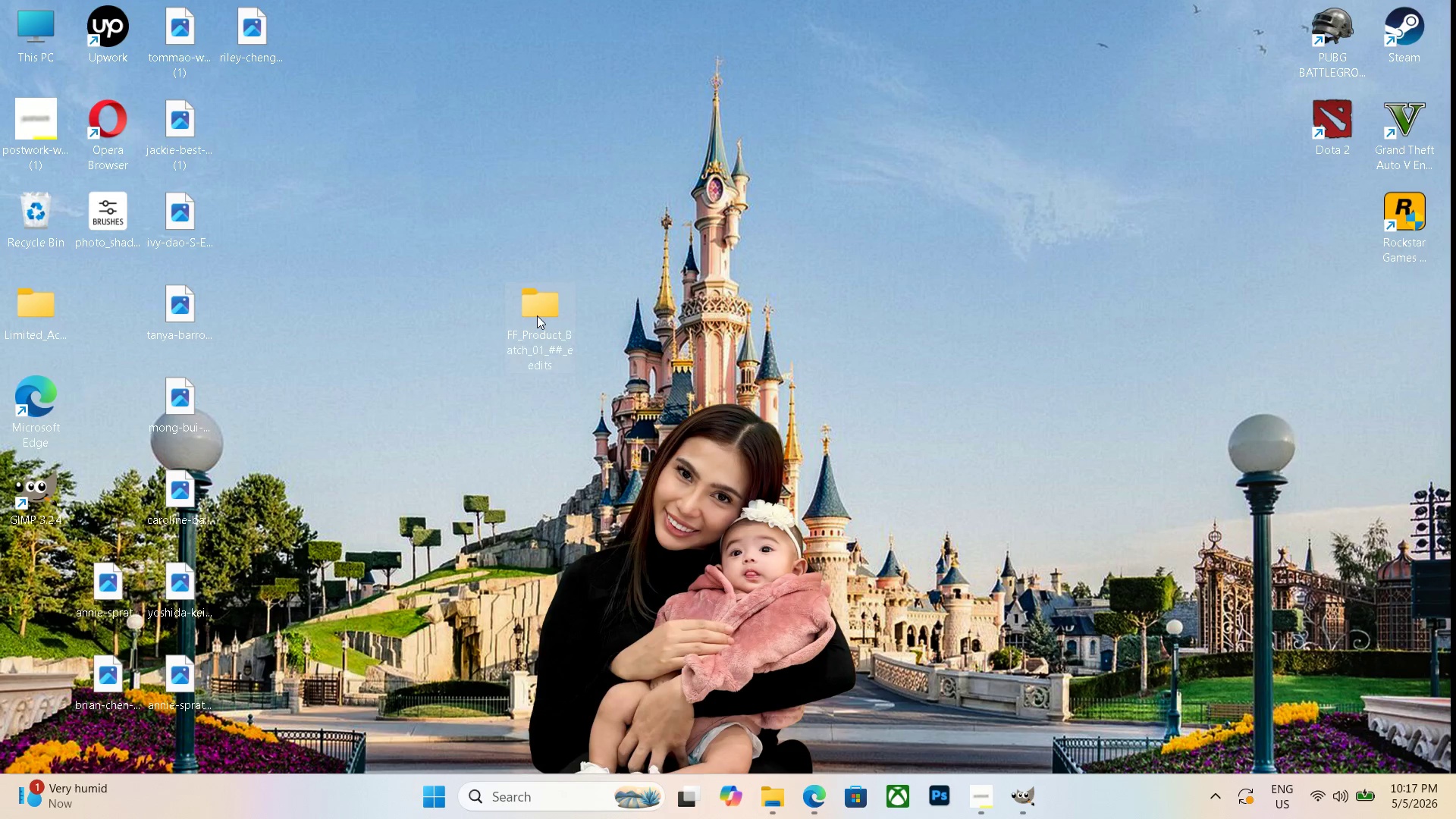 
triple_click([537, 315])
 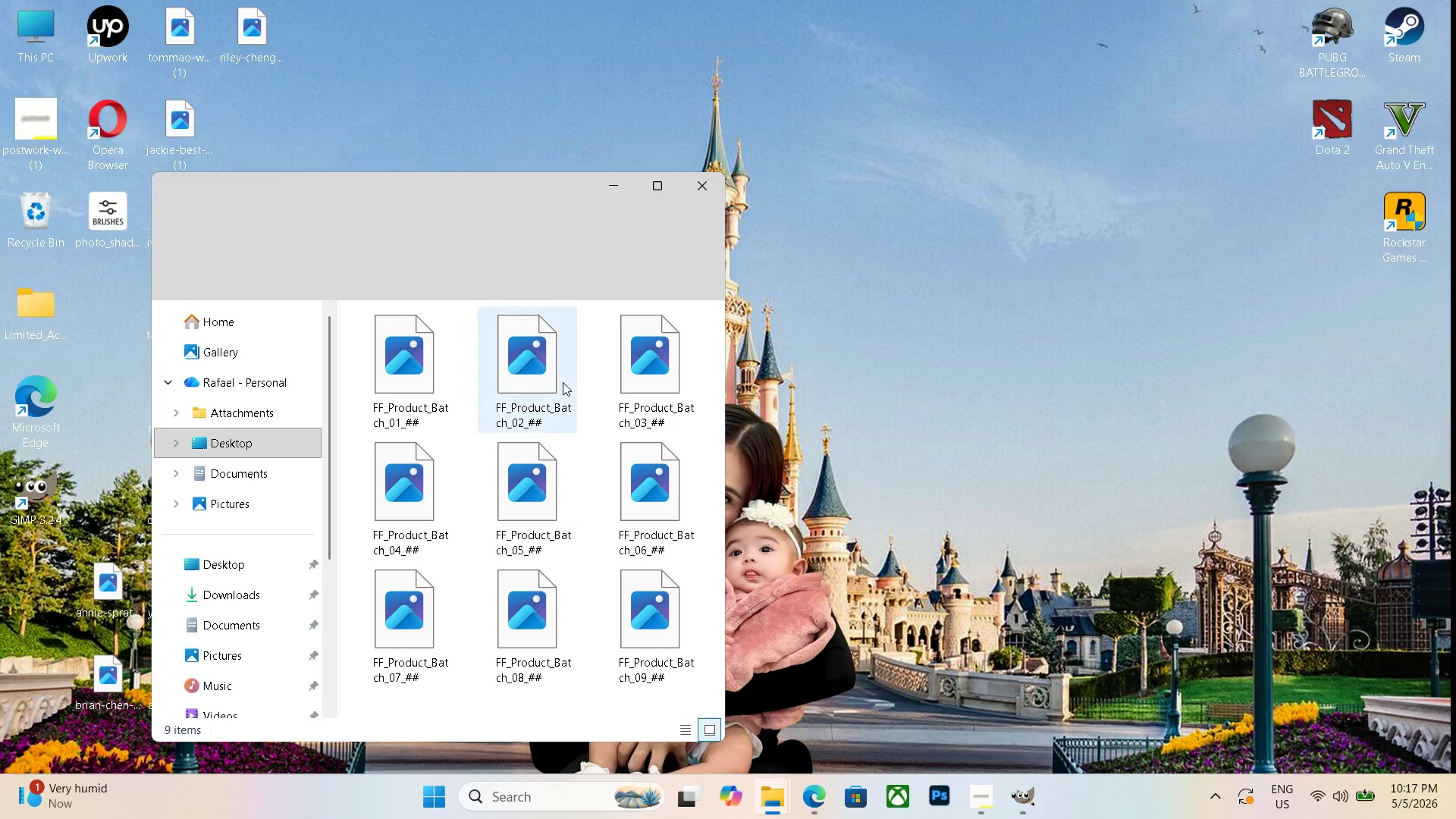 
scroll: coordinate [563, 382], scroll_direction: down, amount: 7.0
 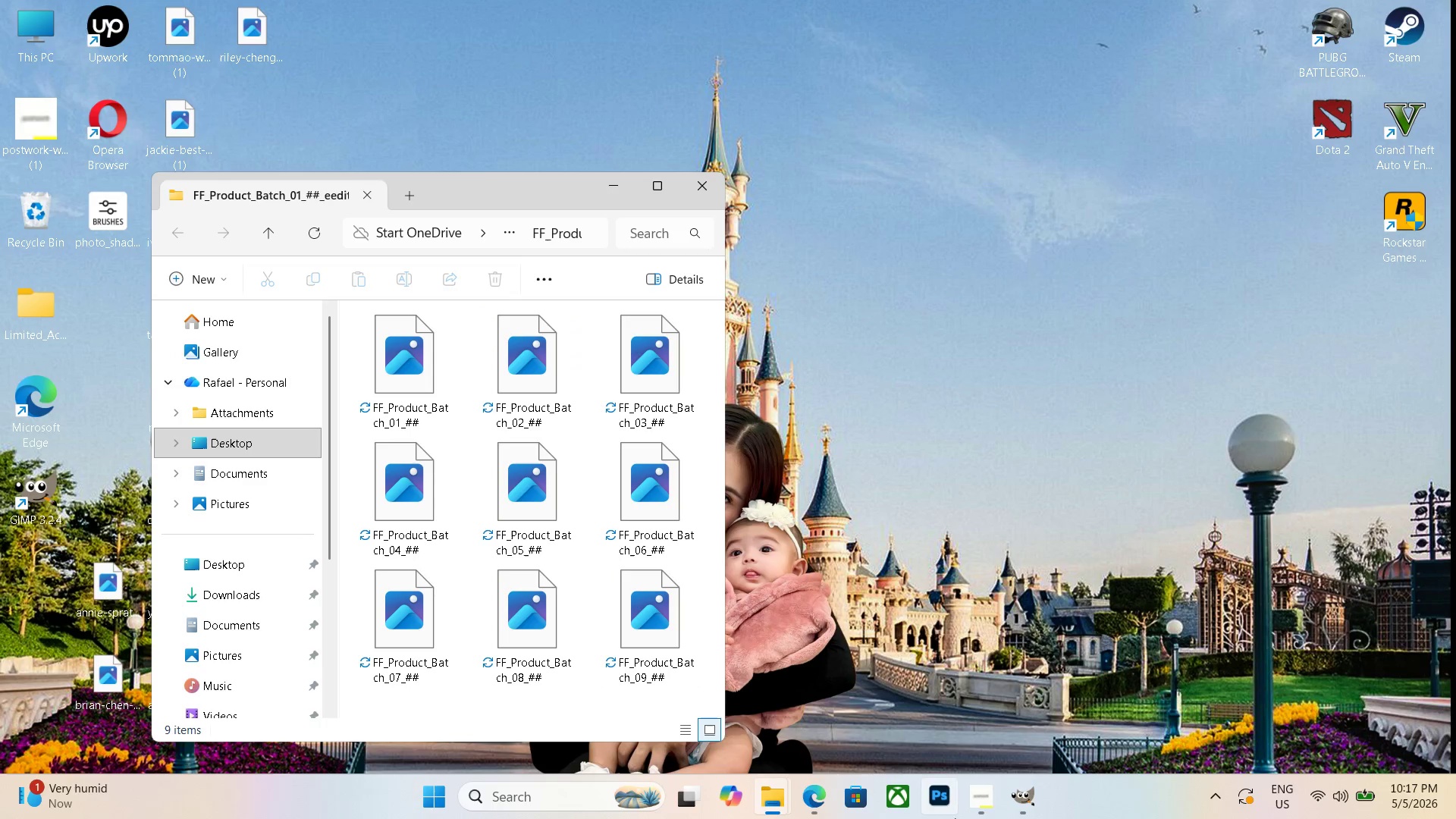 
left_click([1012, 805])
 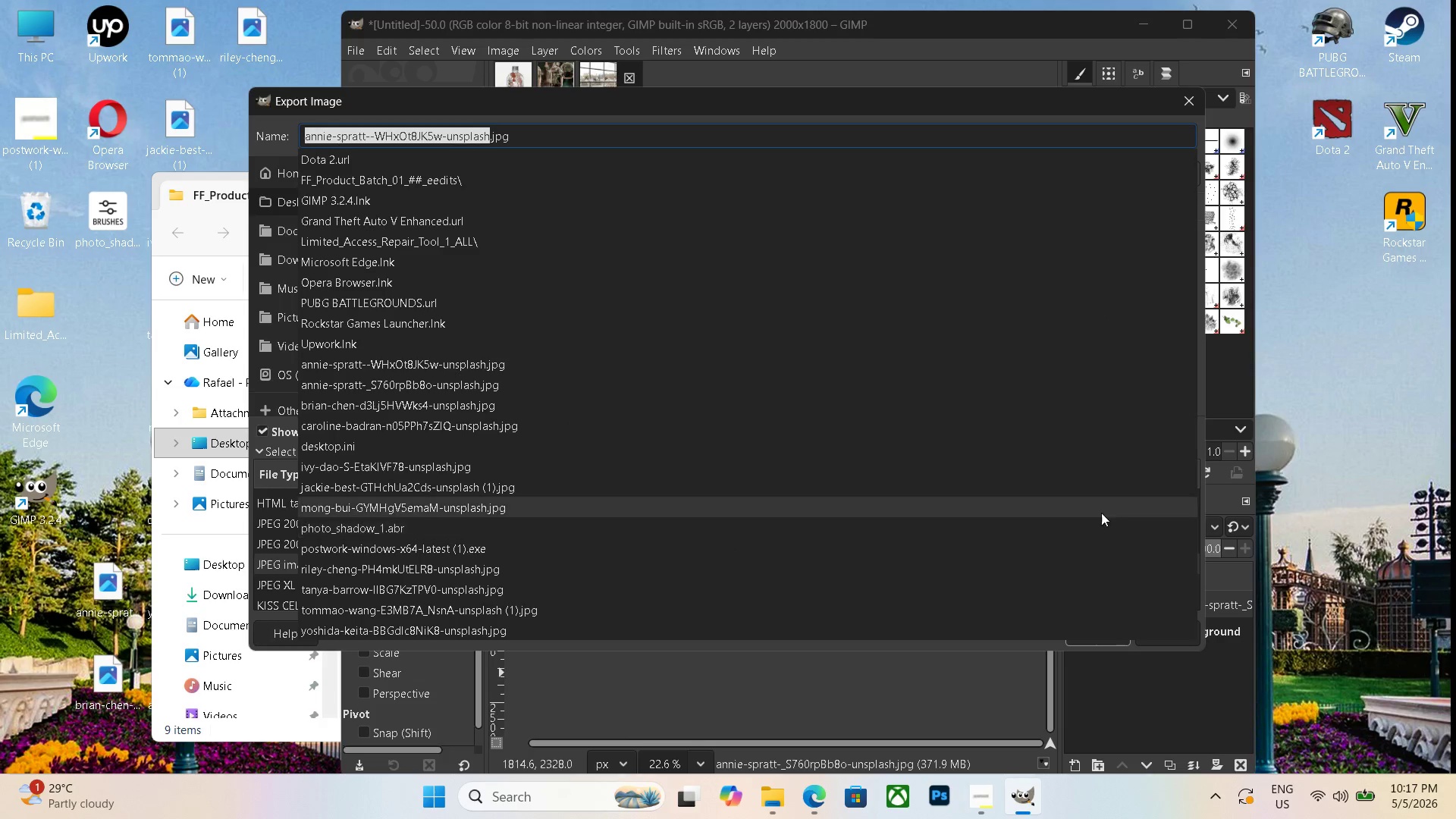 
left_click([564, 130])
 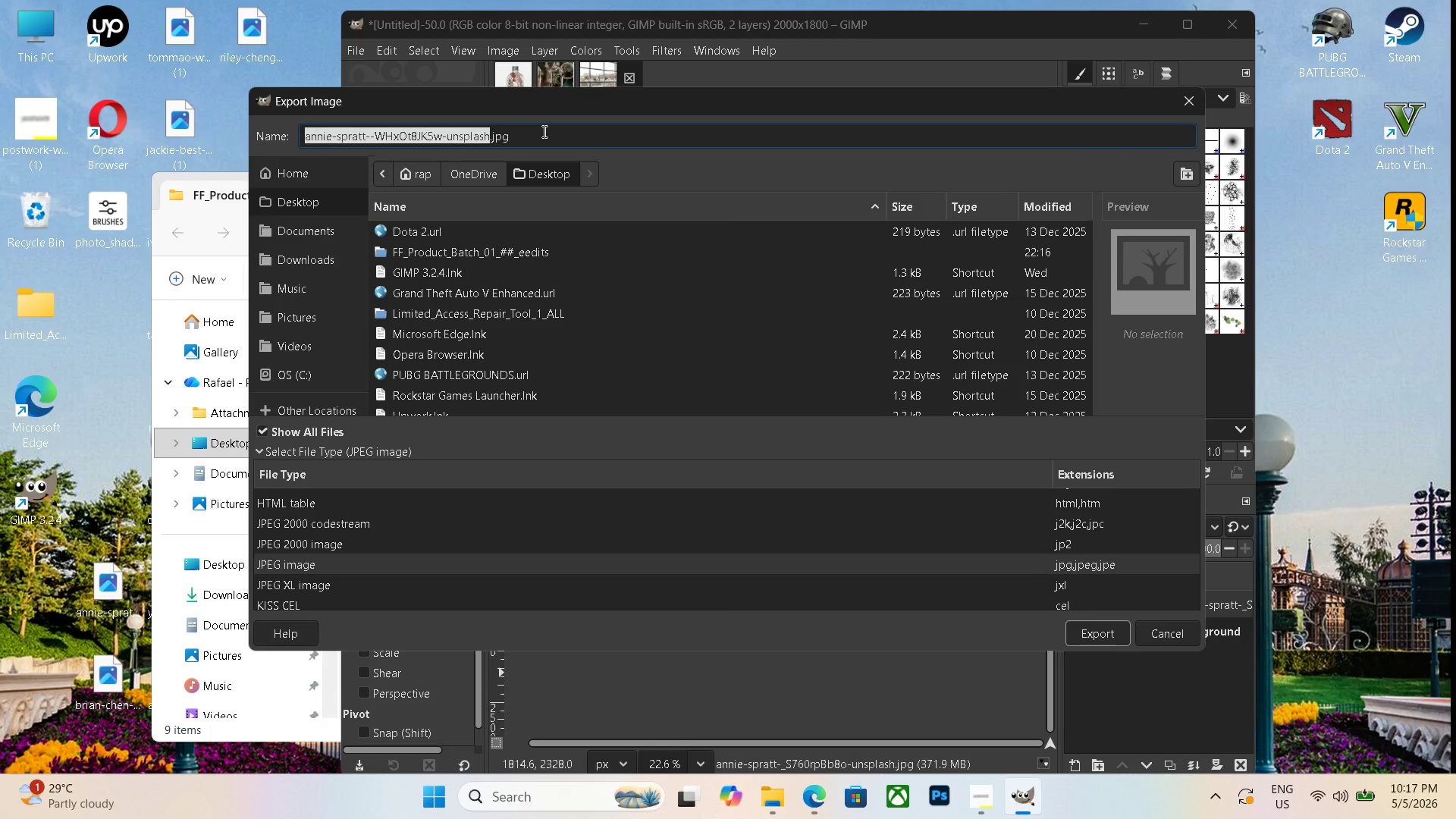 
key(Backspace)
 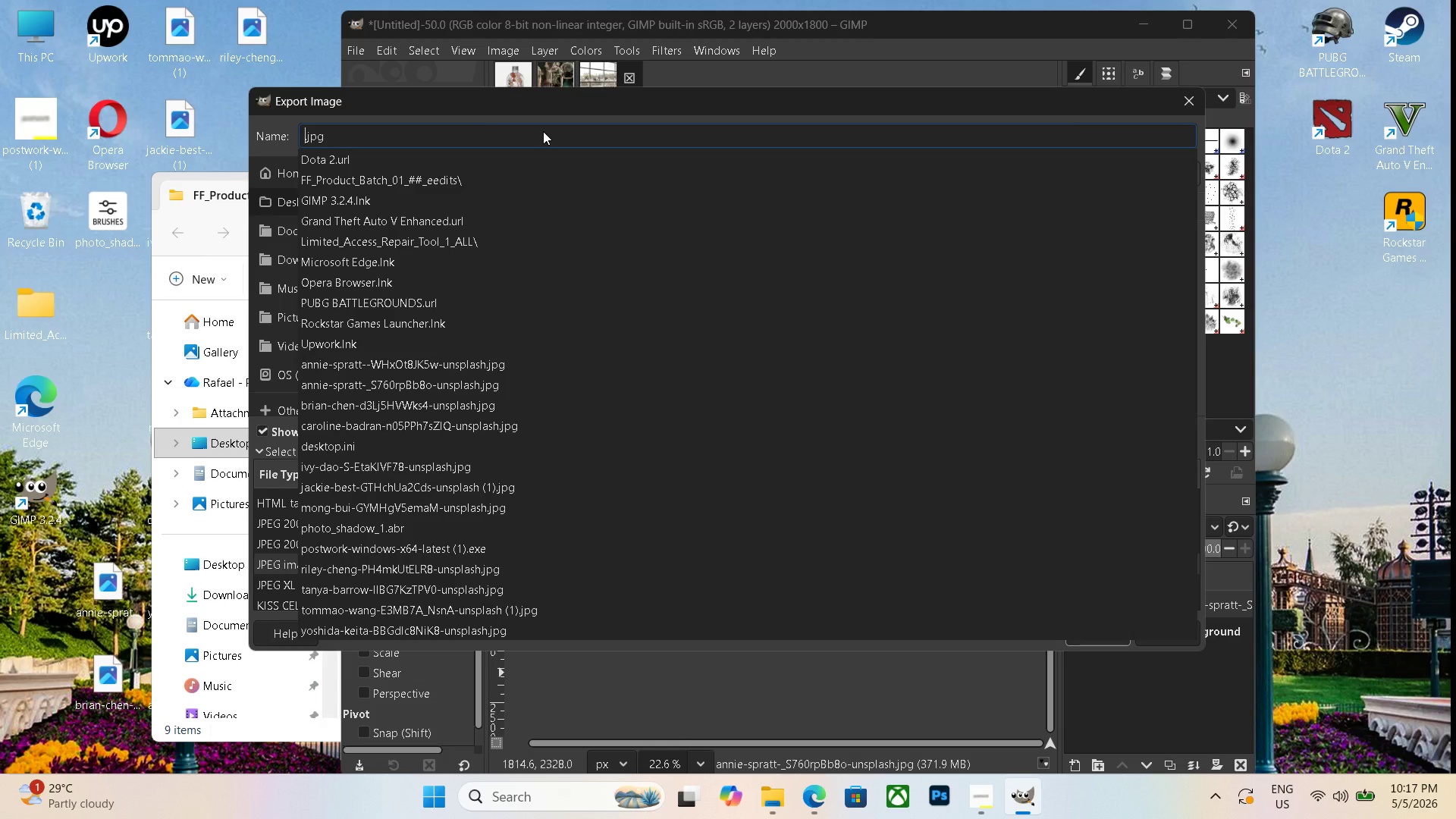 
key(Control+ControlLeft)
 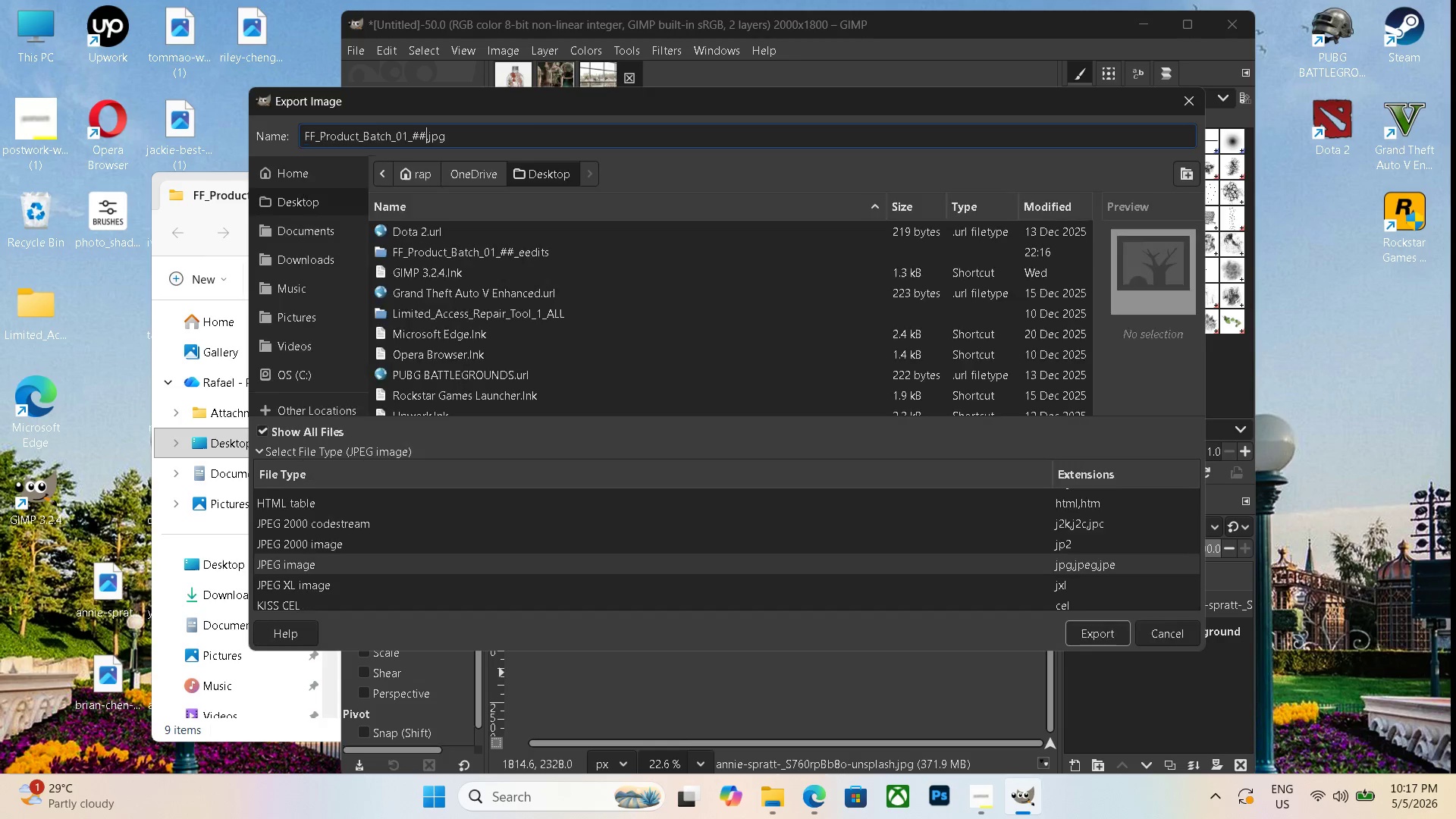 
key(Control+V)
 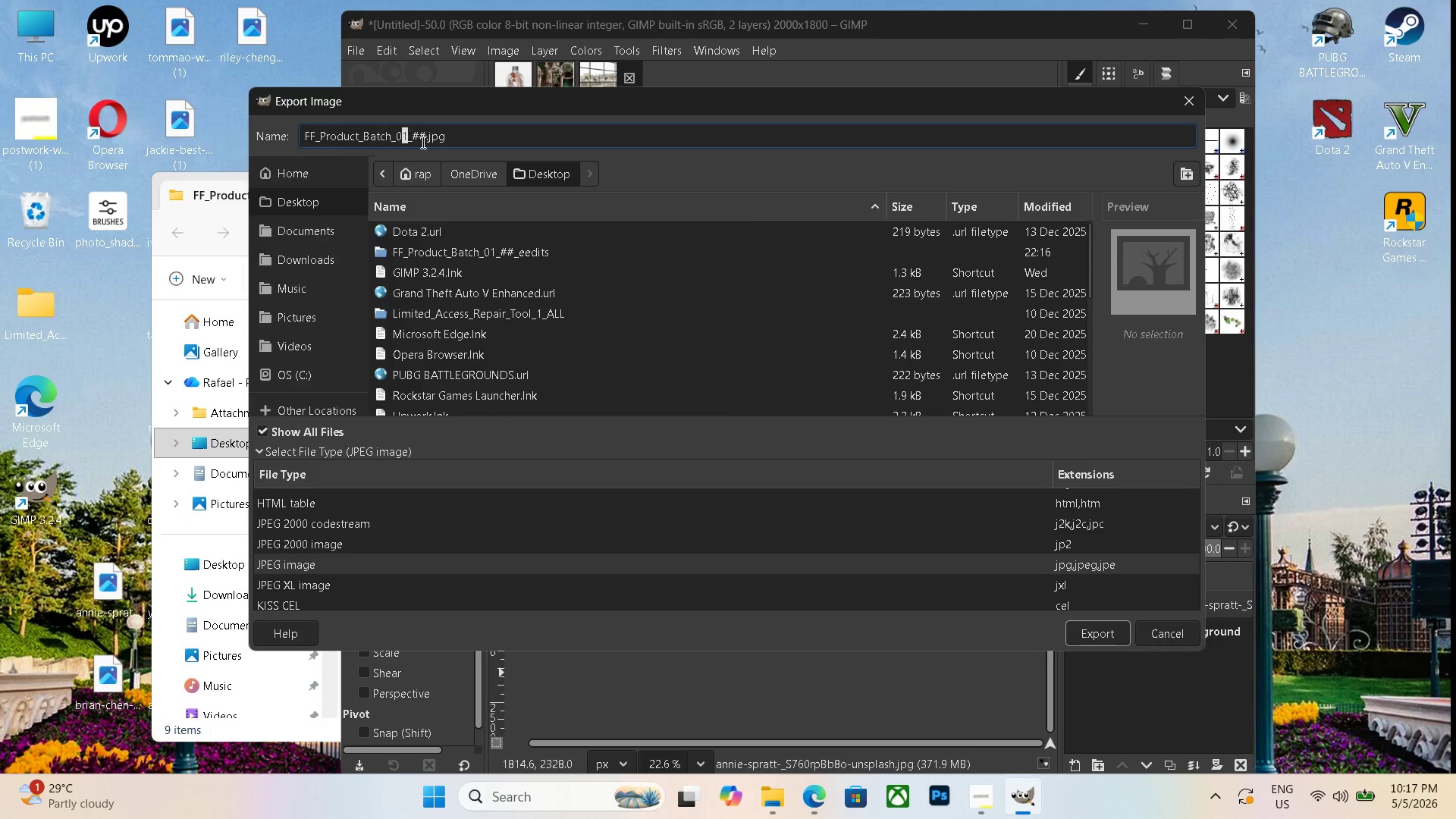 
key(Backspace)
 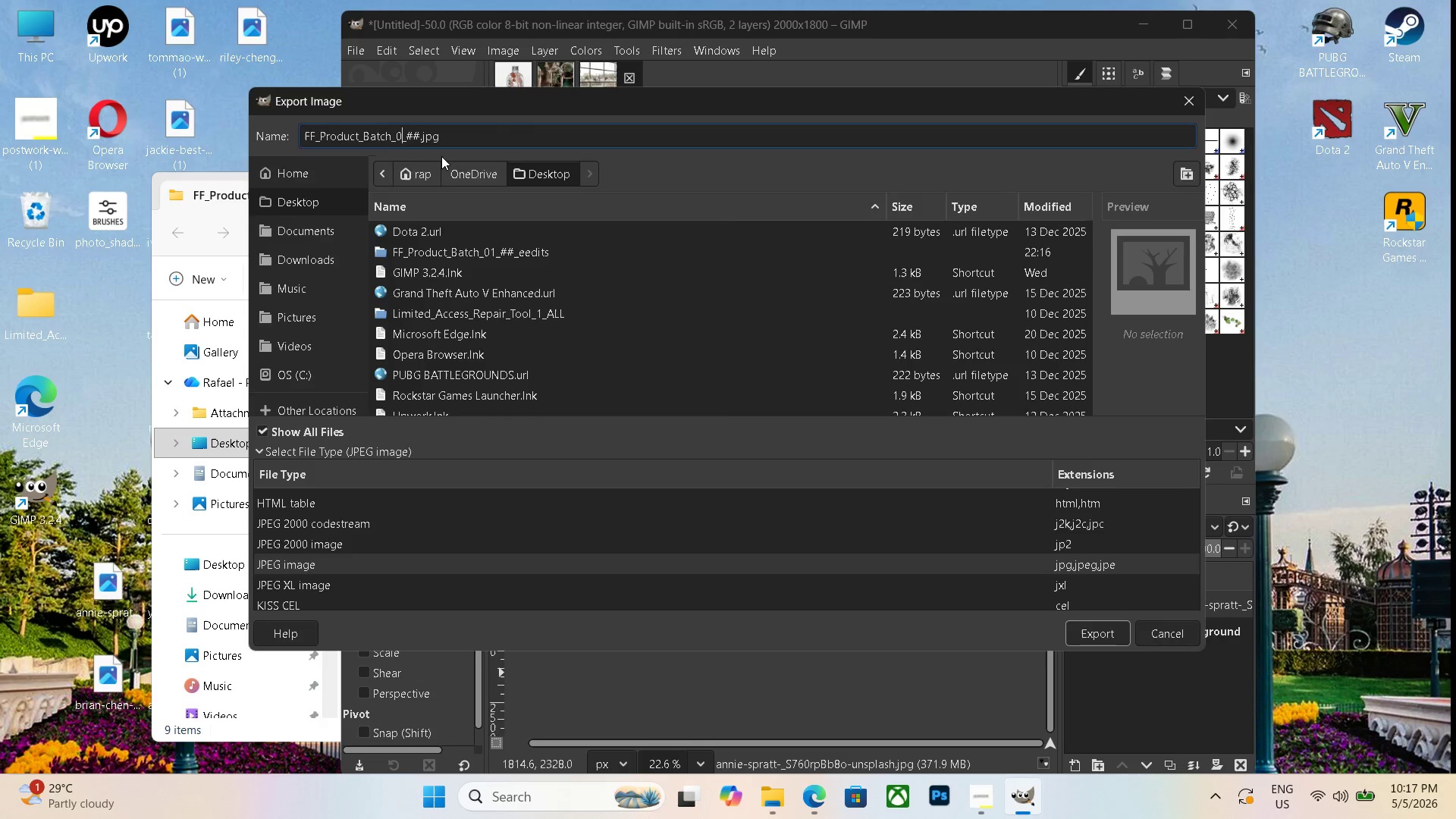 
key(Backspace)
 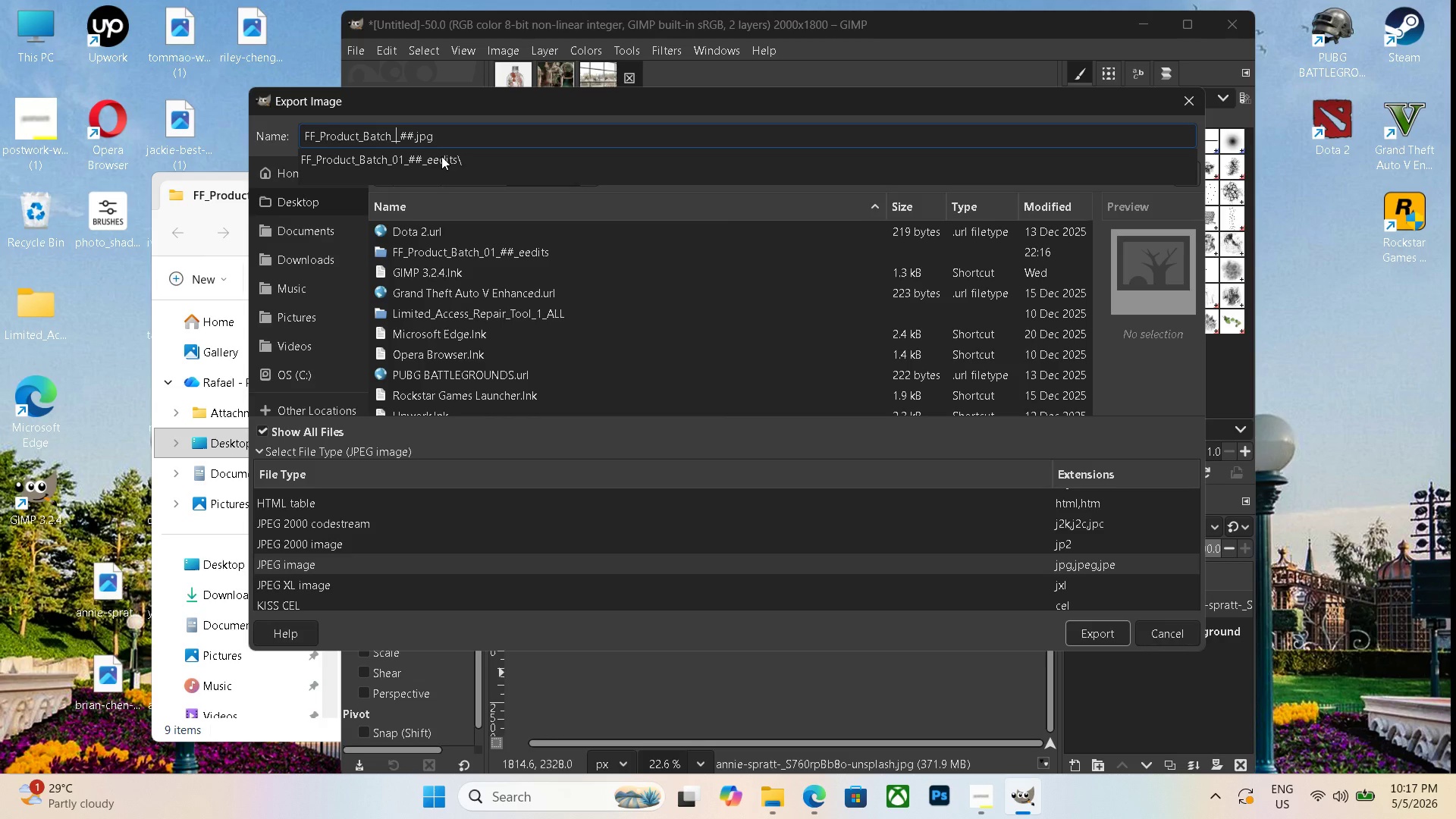 
key(Numpad1)
 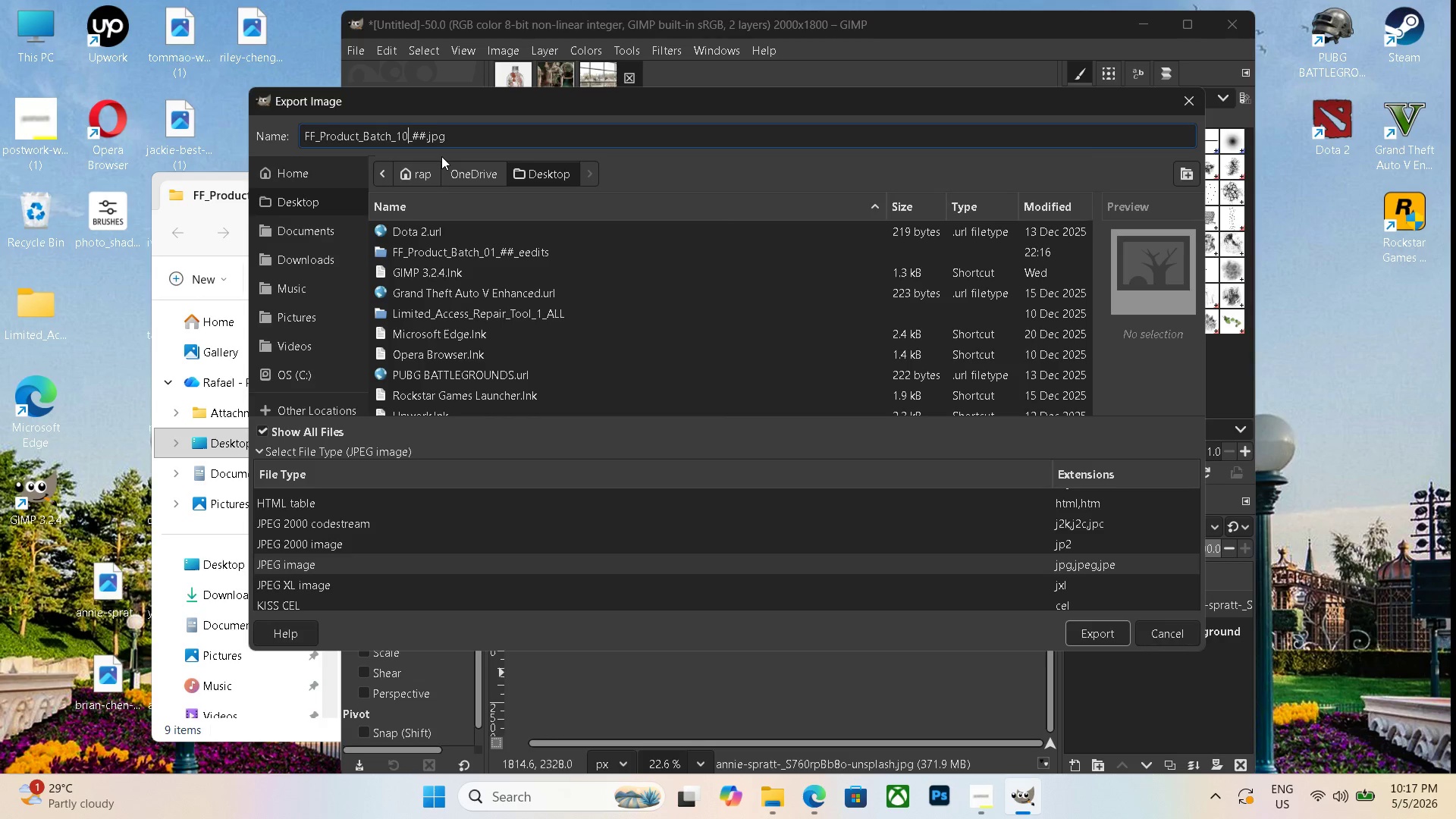 
key(Numpad0)
 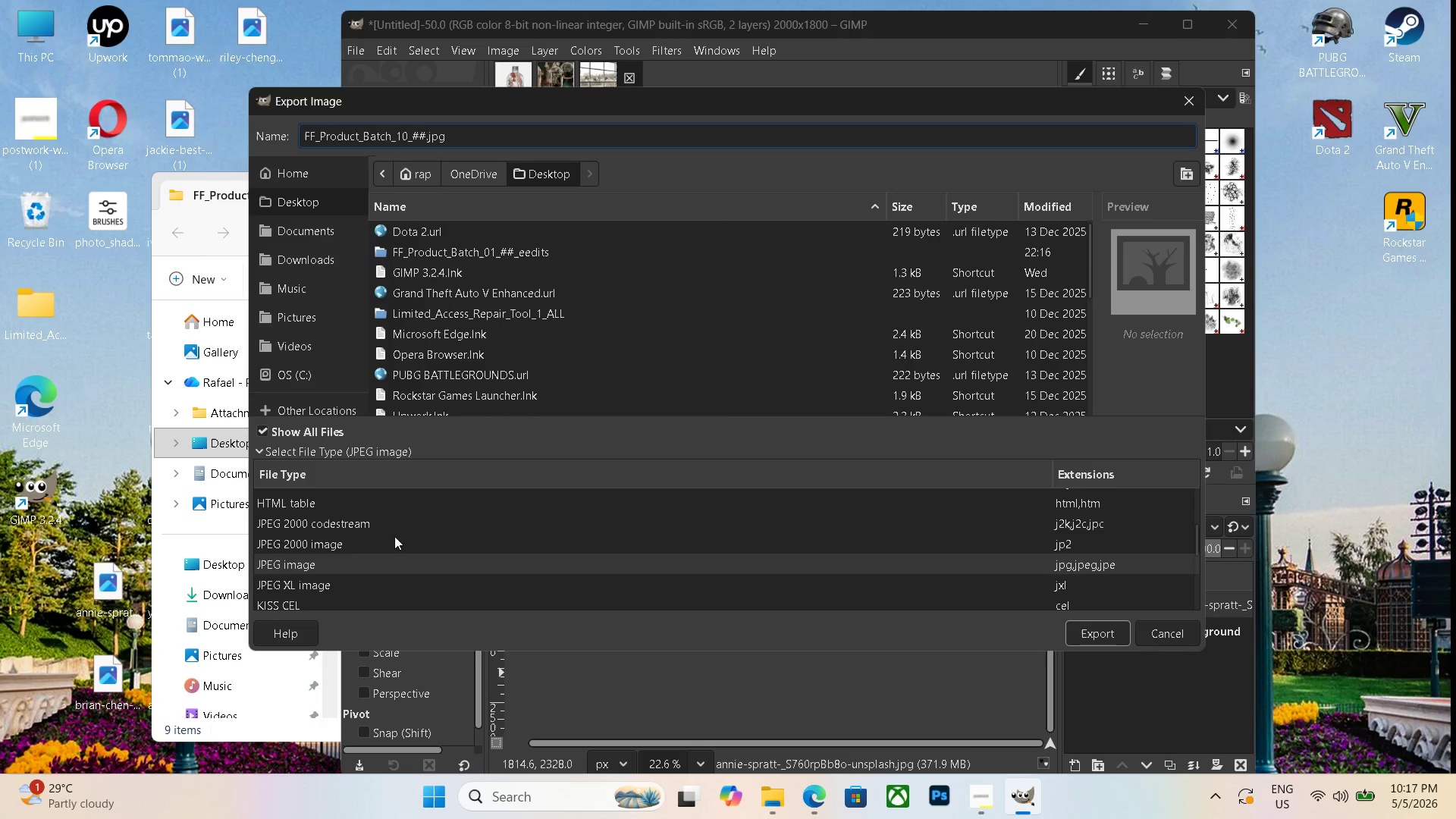 
left_click([371, 562])
 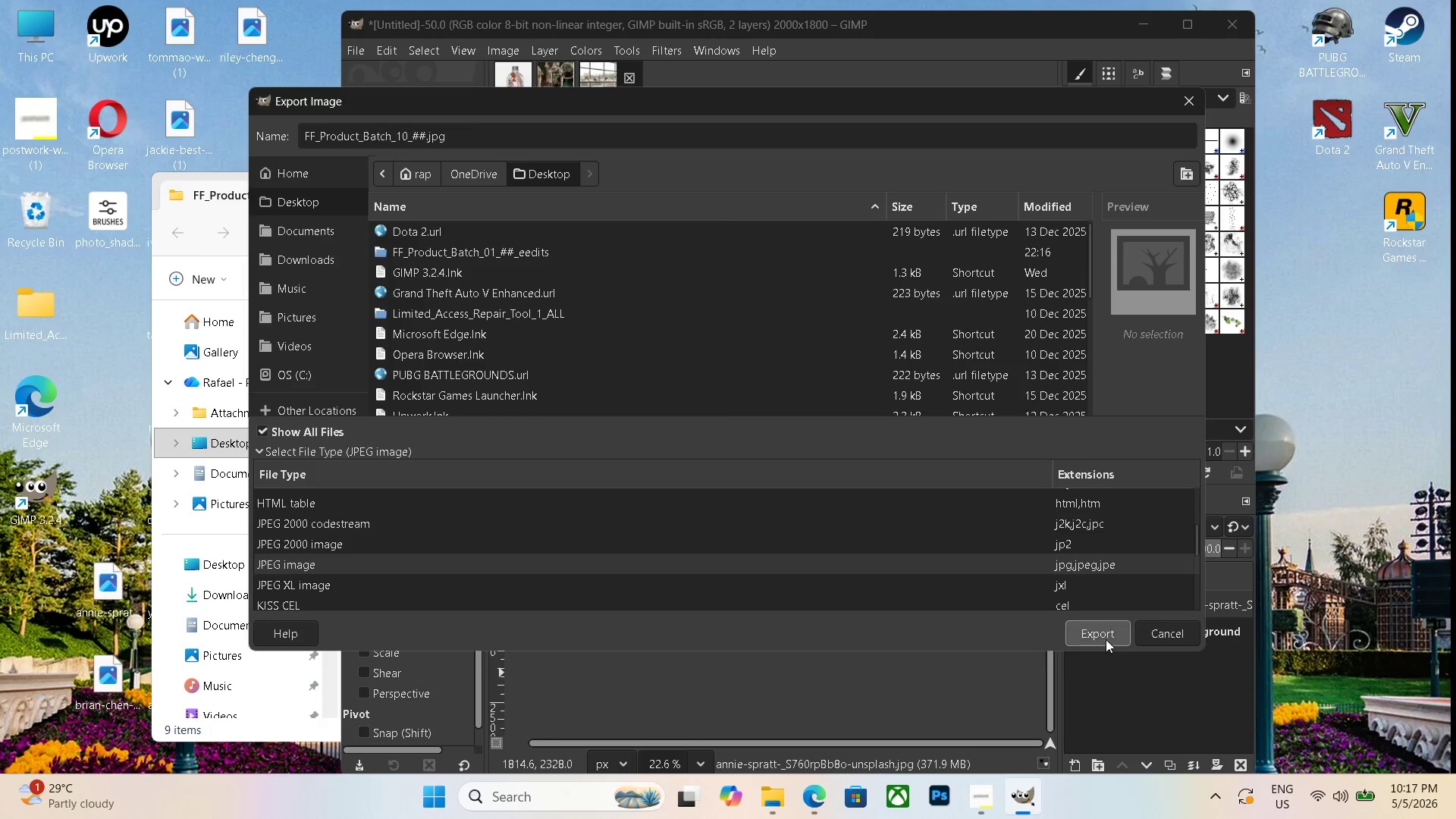 
left_click([1090, 635])
 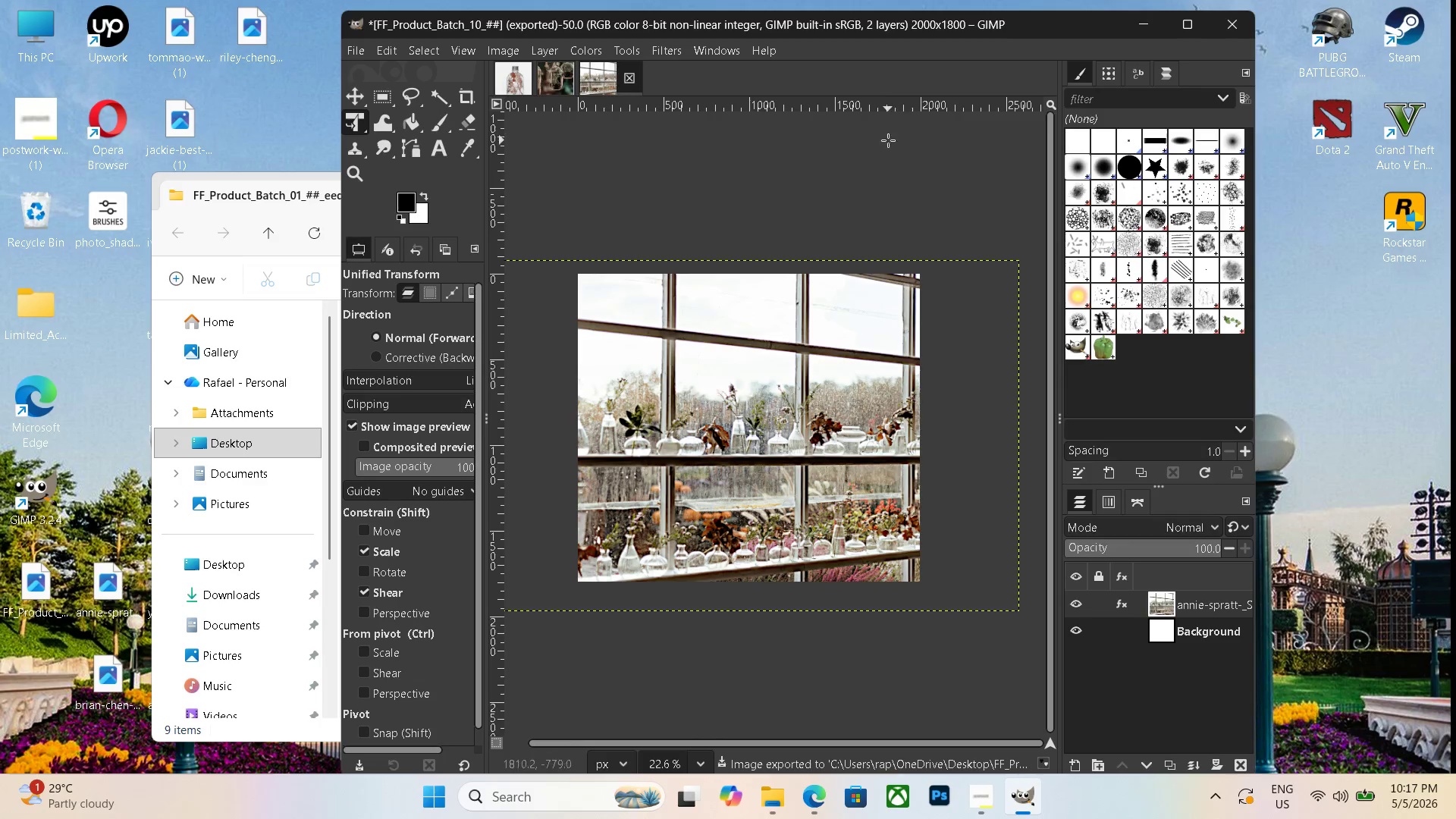 
wait(5.78)
 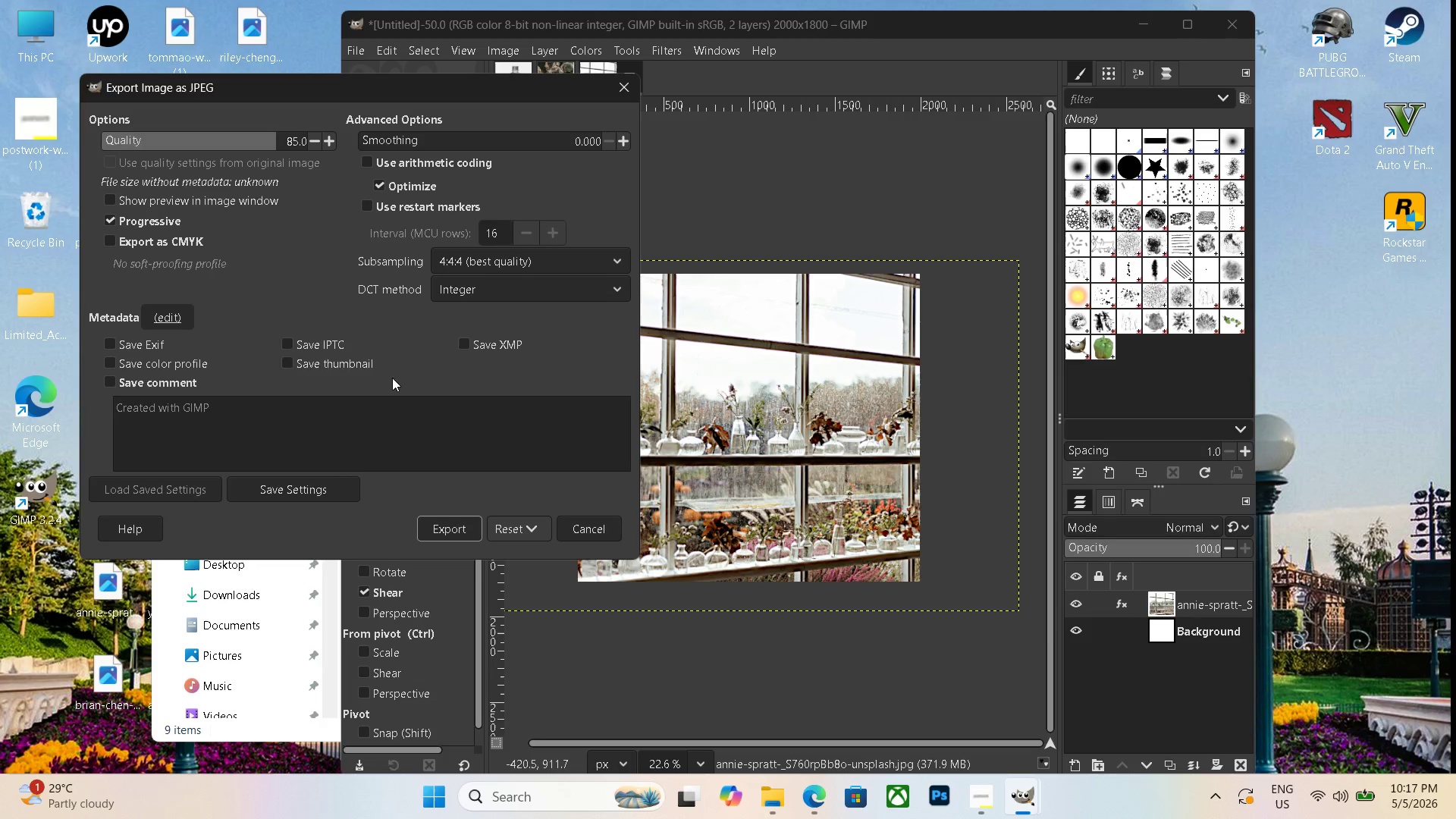 
left_click([1141, 27])
 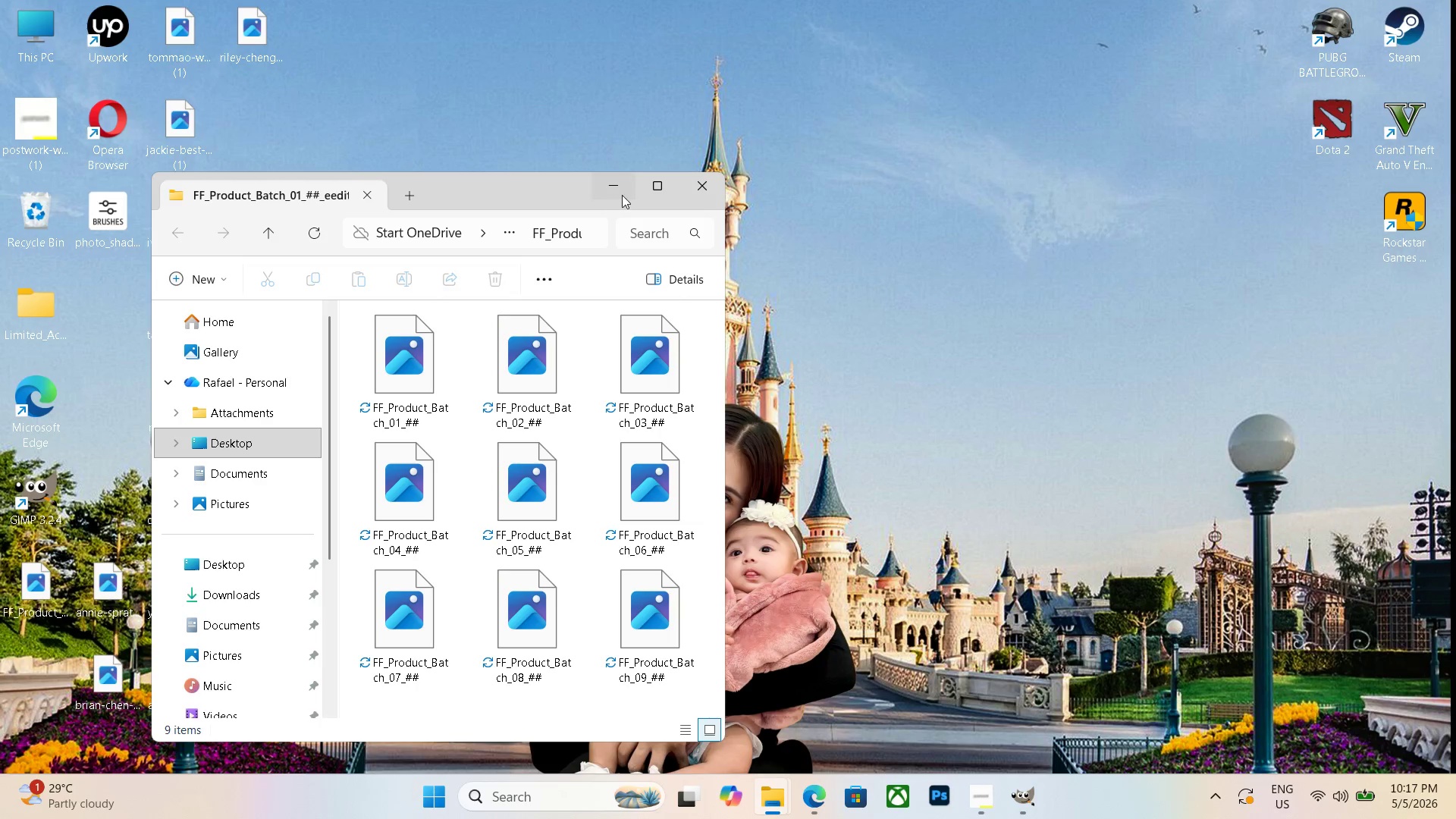 
left_click([705, 199])
 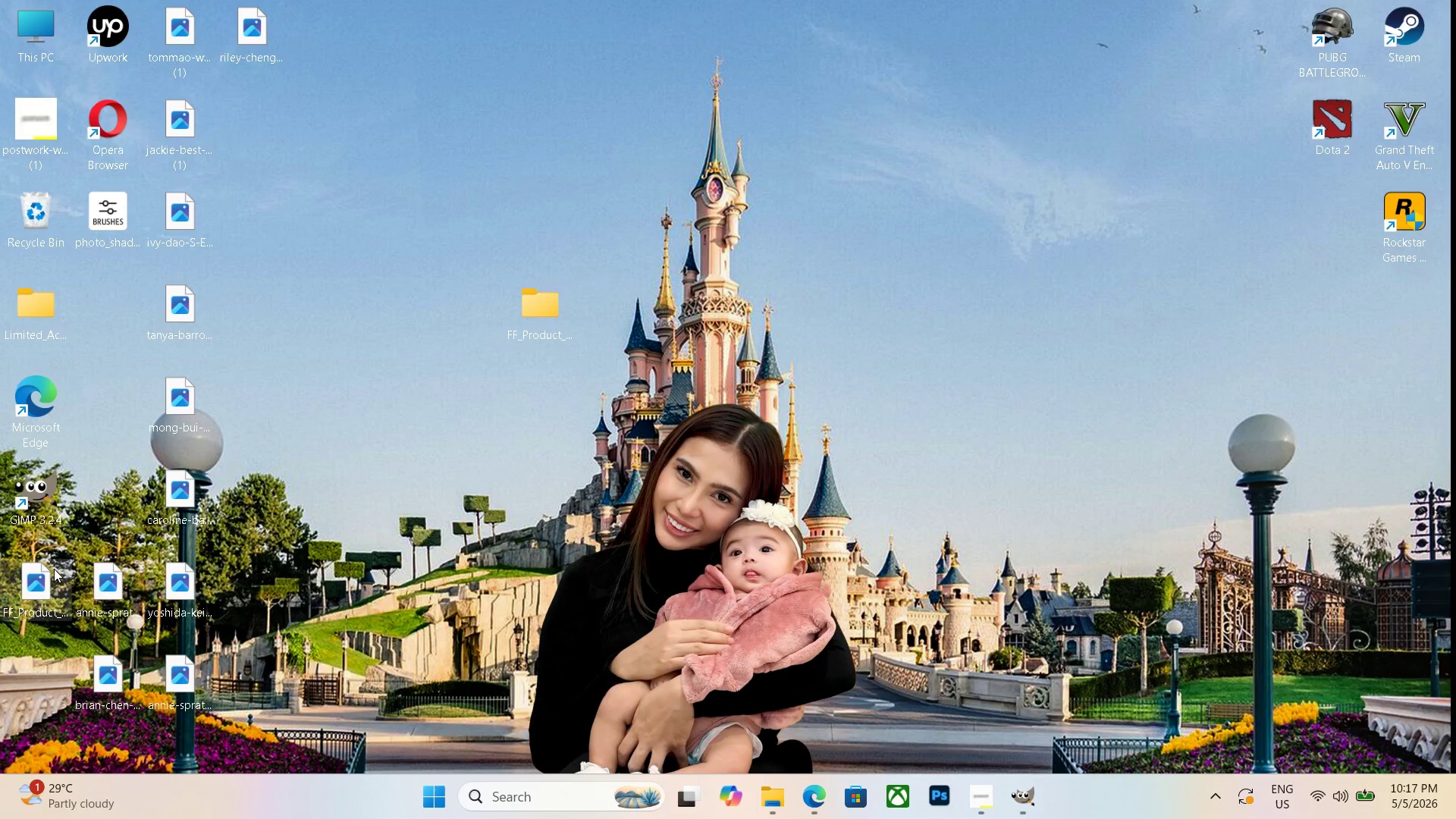 
left_click_drag(start_coordinate=[42, 592], to_coordinate=[558, 304])
 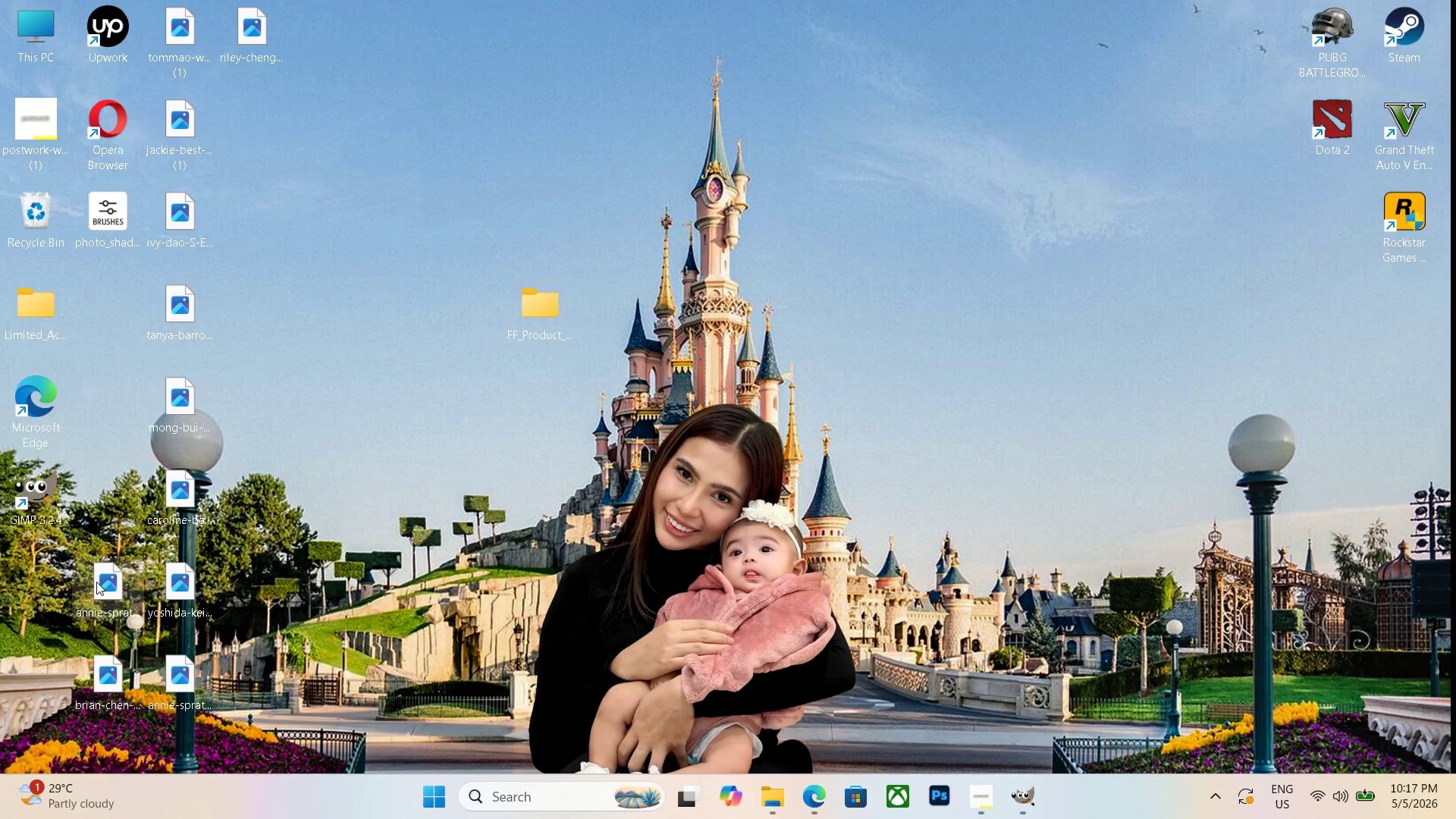 
double_click([96, 582])
 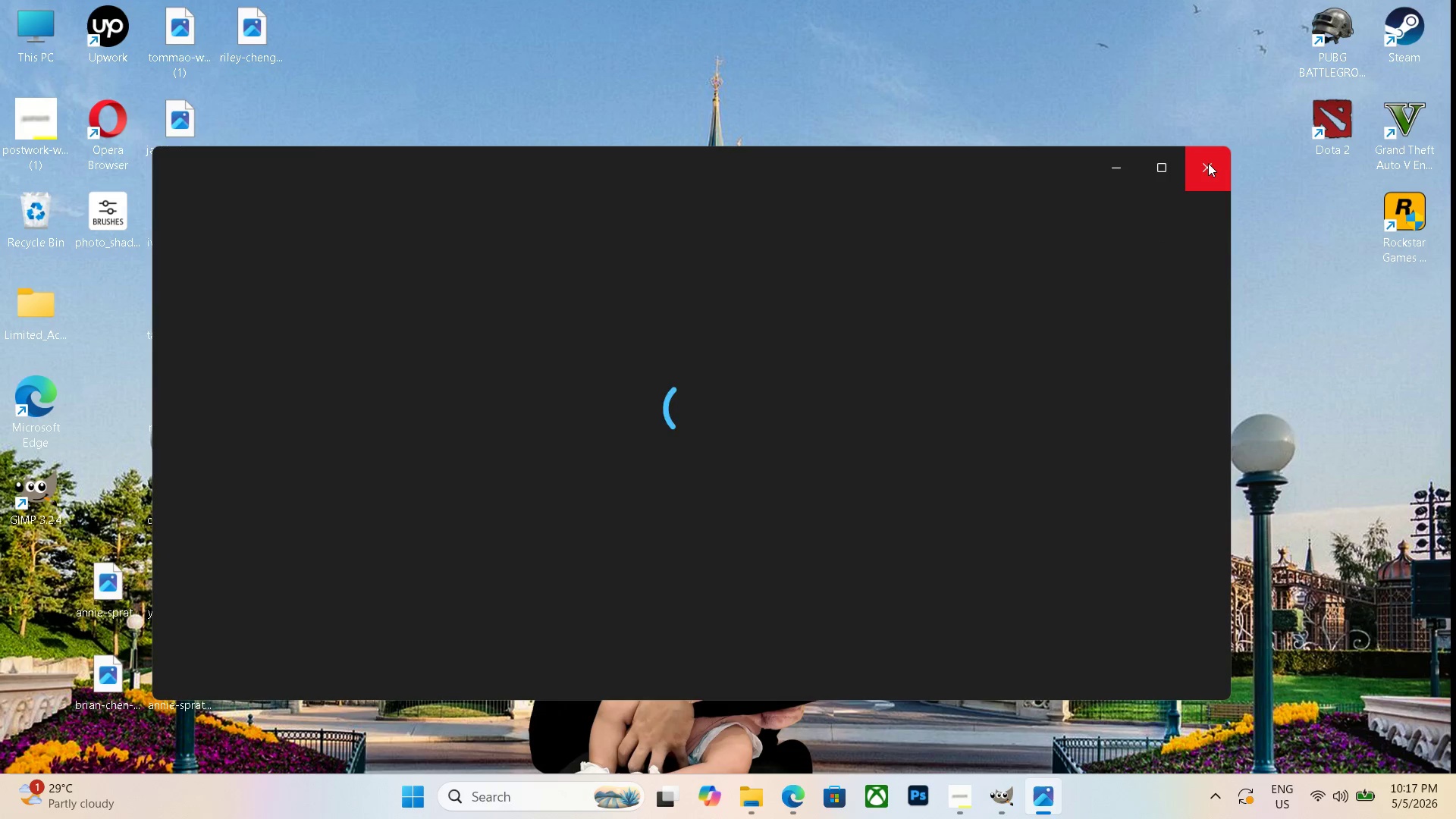 
left_click([1208, 163])
 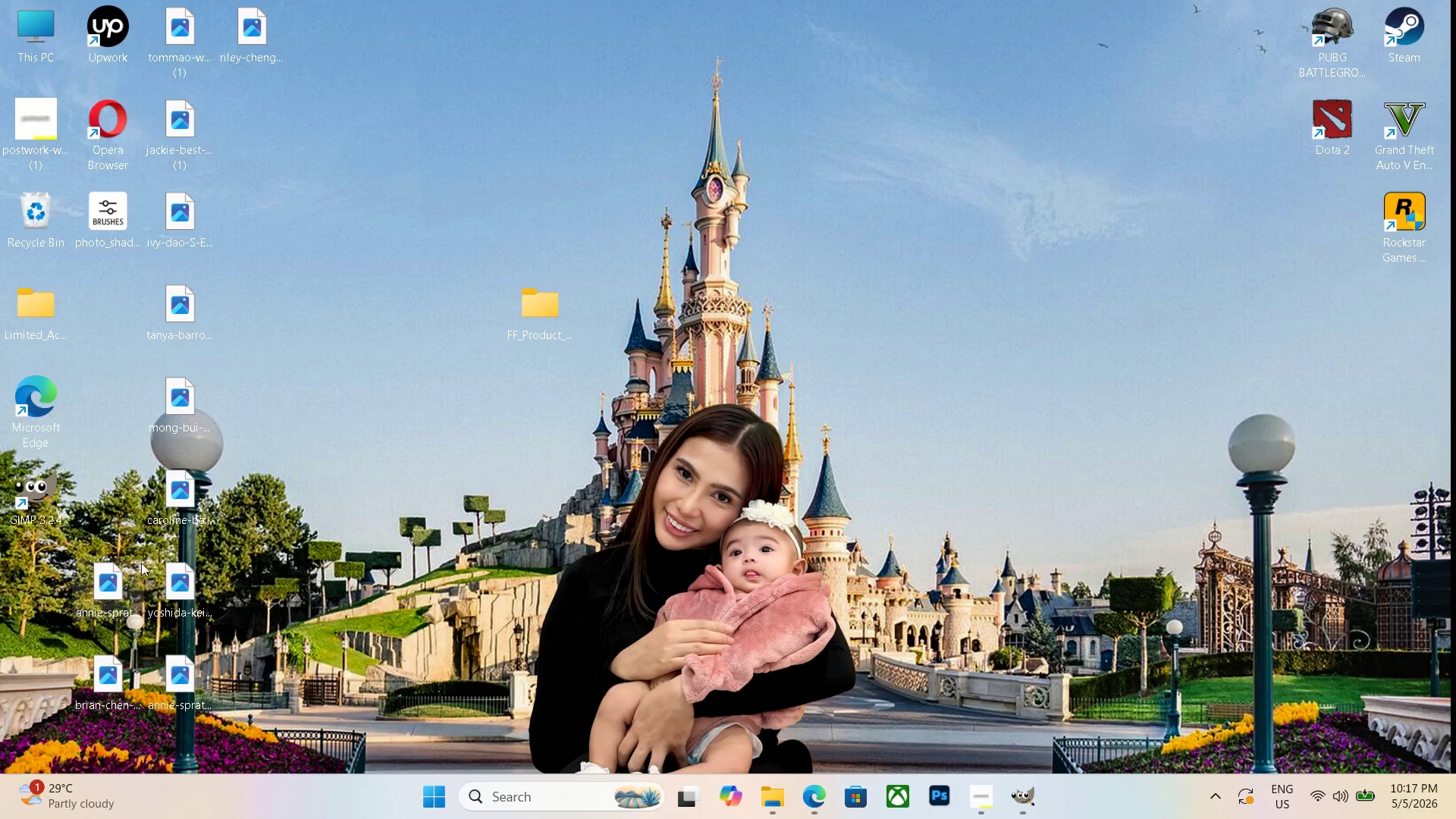 
left_click([115, 580])
 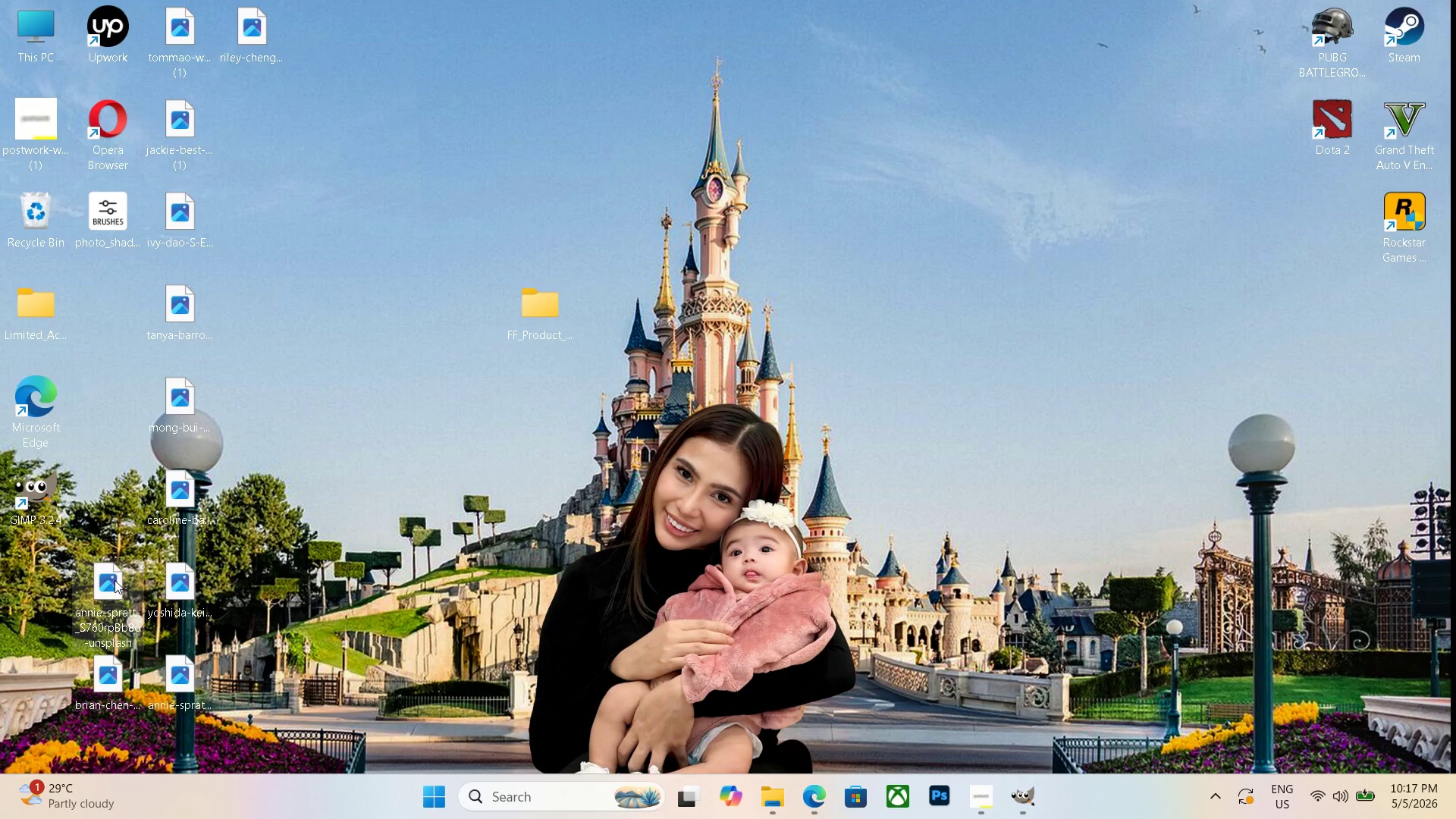 
key(Delete)
 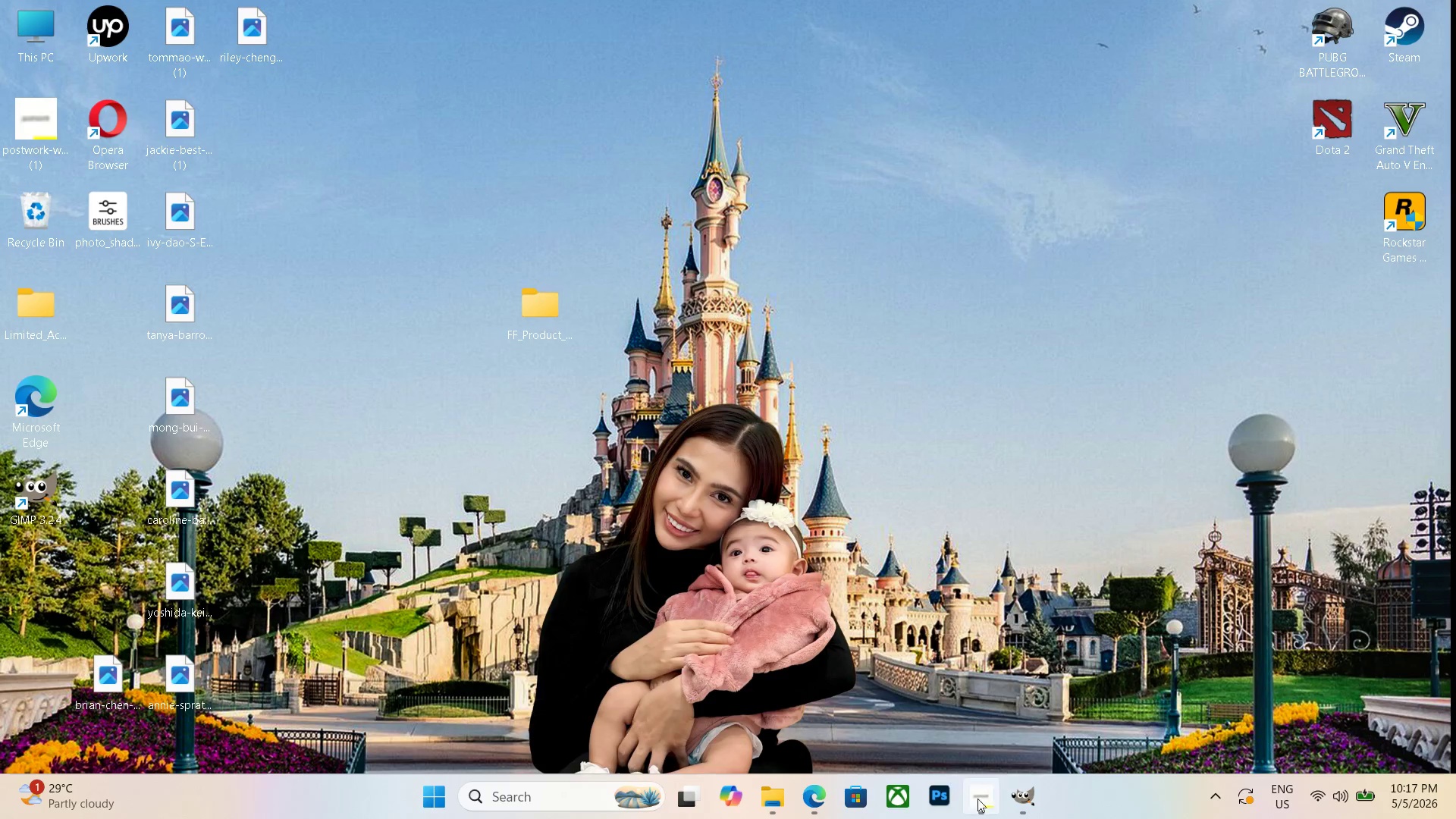 
left_click([1012, 805])
 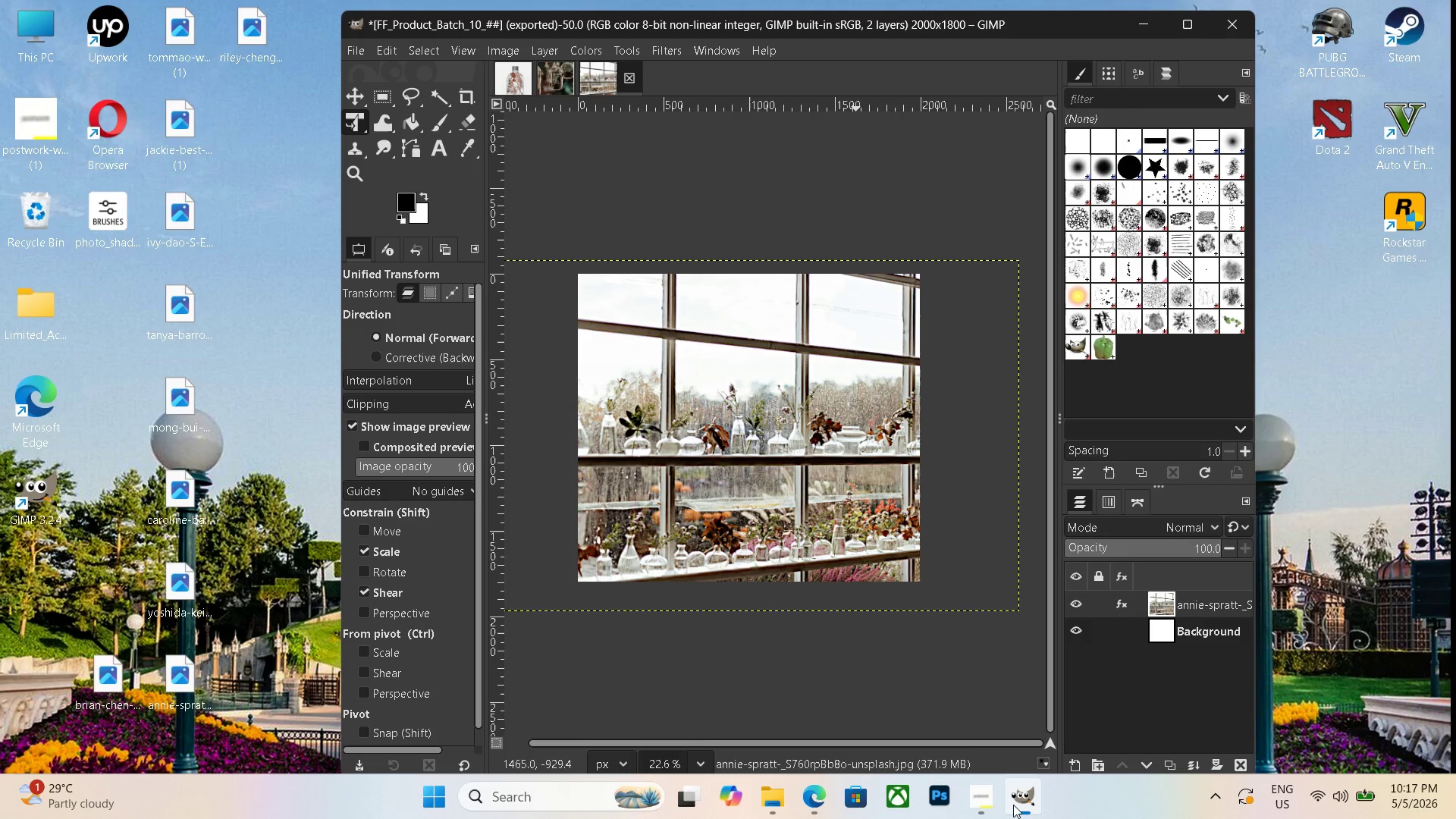 
key(Control+N)
 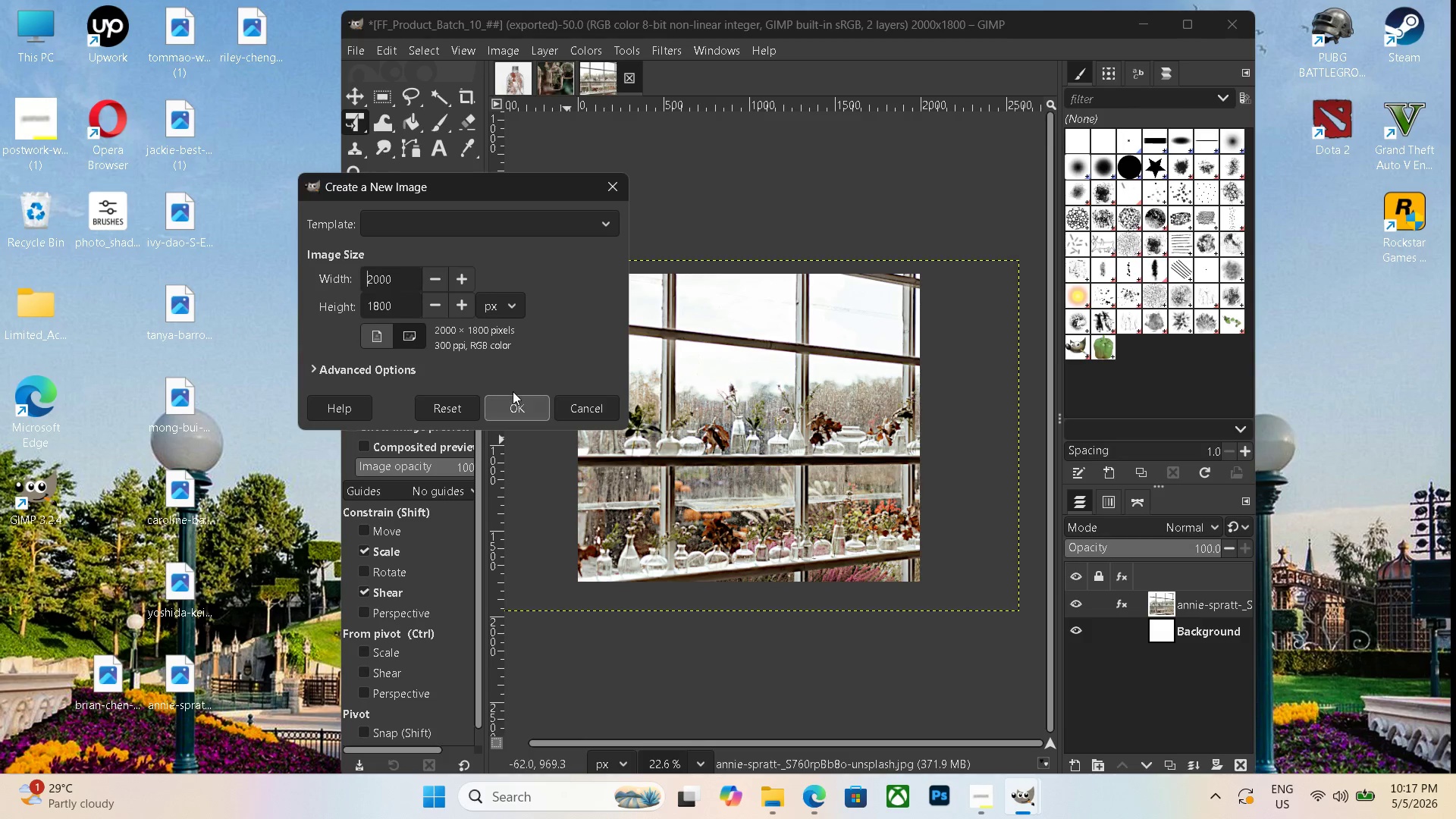 
double_click([513, 398])
 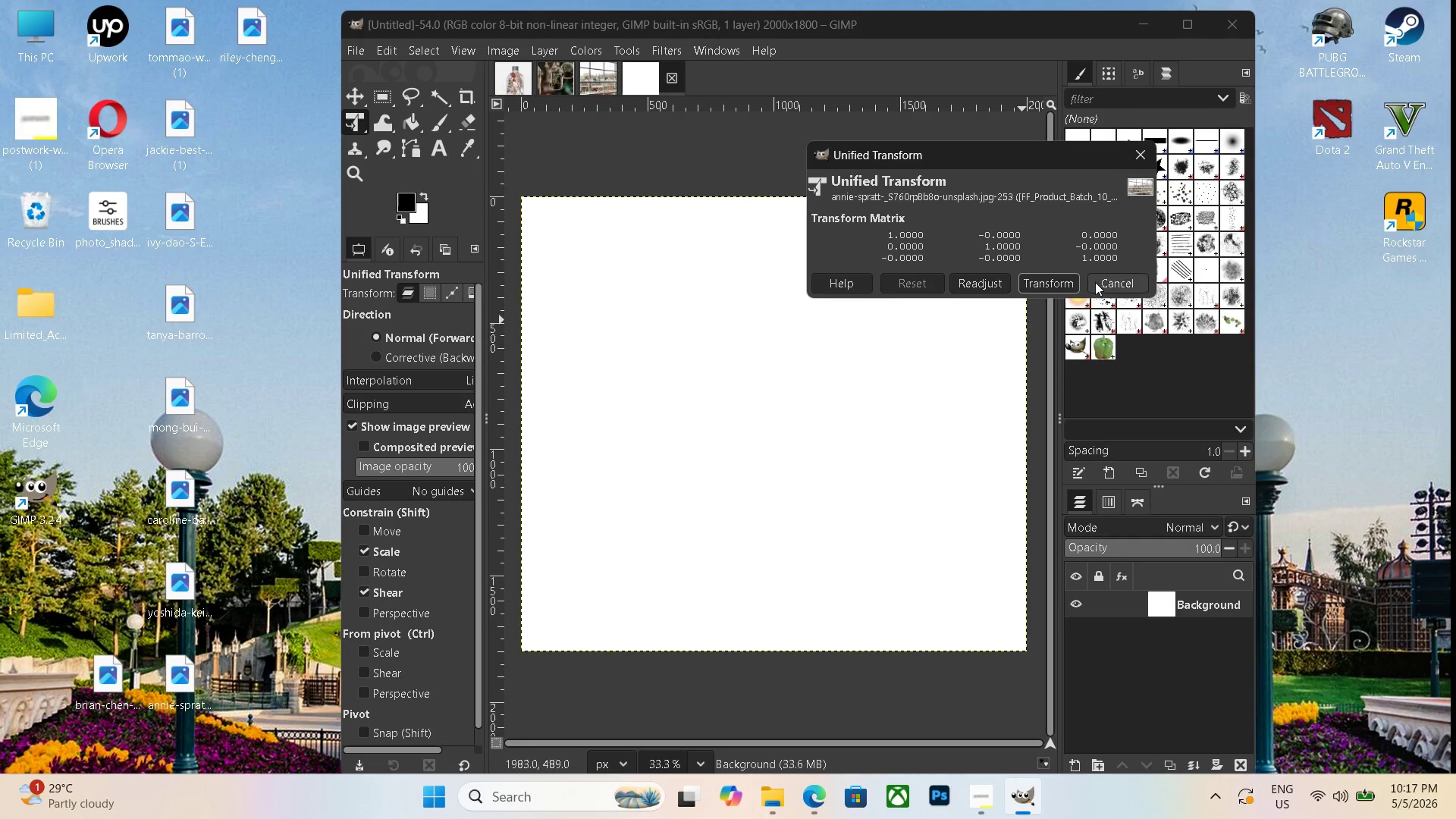 
hold_key(key=ControlLeft, duration=0.36)
scroll: coordinate [736, 471], scroll_direction: down, amount: 4.0
 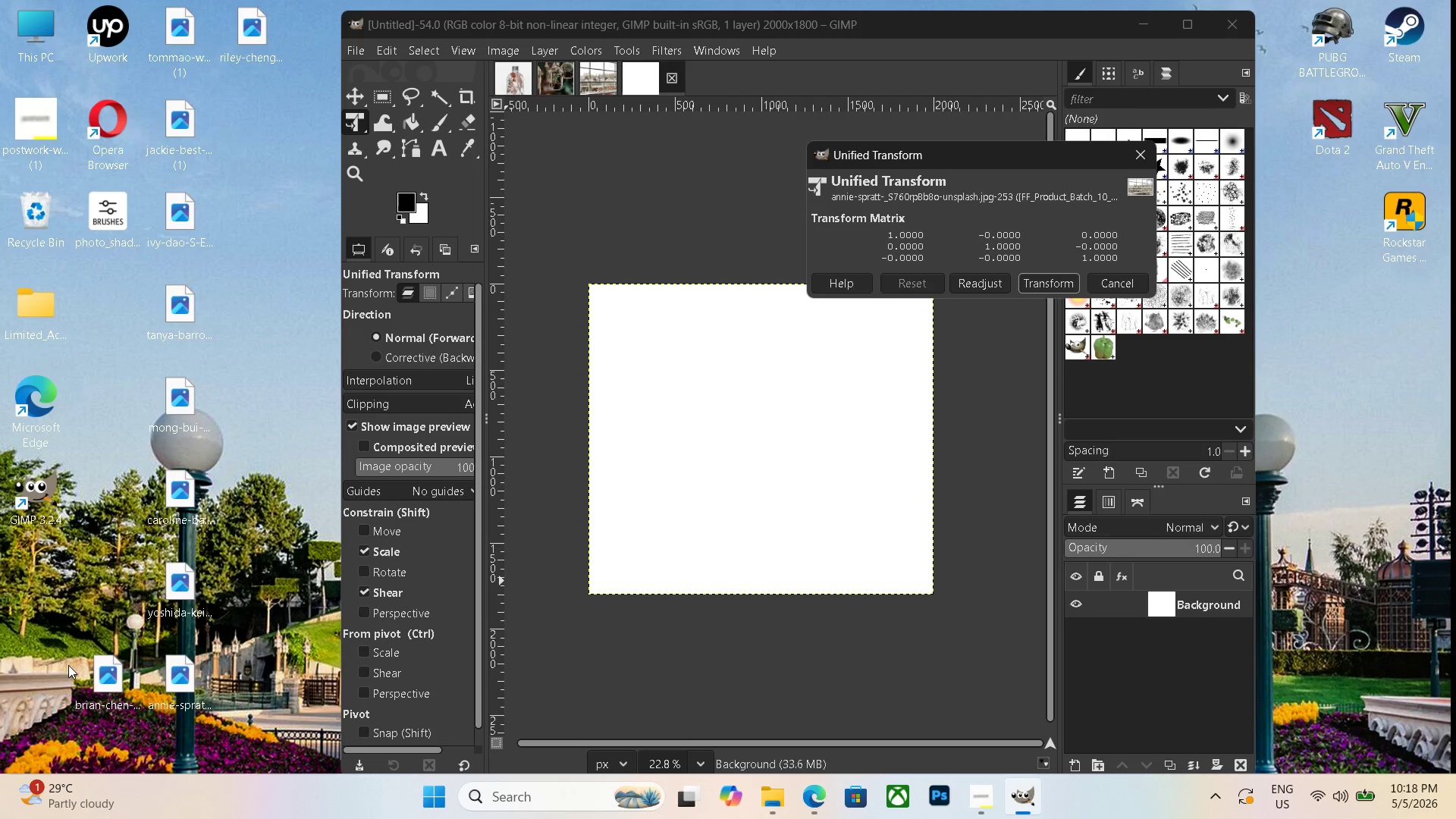 
left_click_drag(start_coordinate=[91, 669], to_coordinate=[672, 526])
 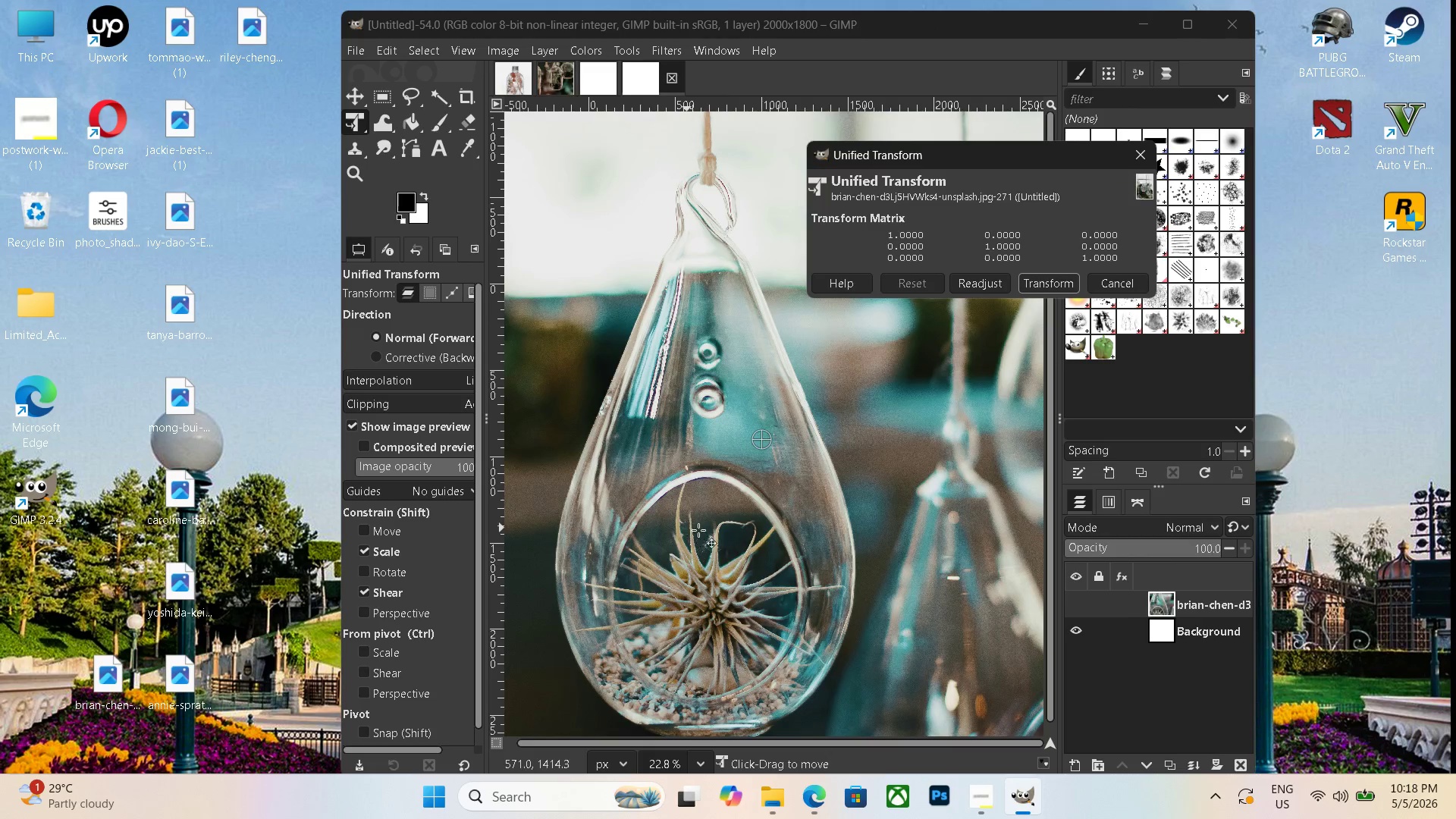 
hold_key(key=ControlLeft, duration=0.81)
scroll: coordinate [742, 527], scroll_direction: down, amount: 17.0
 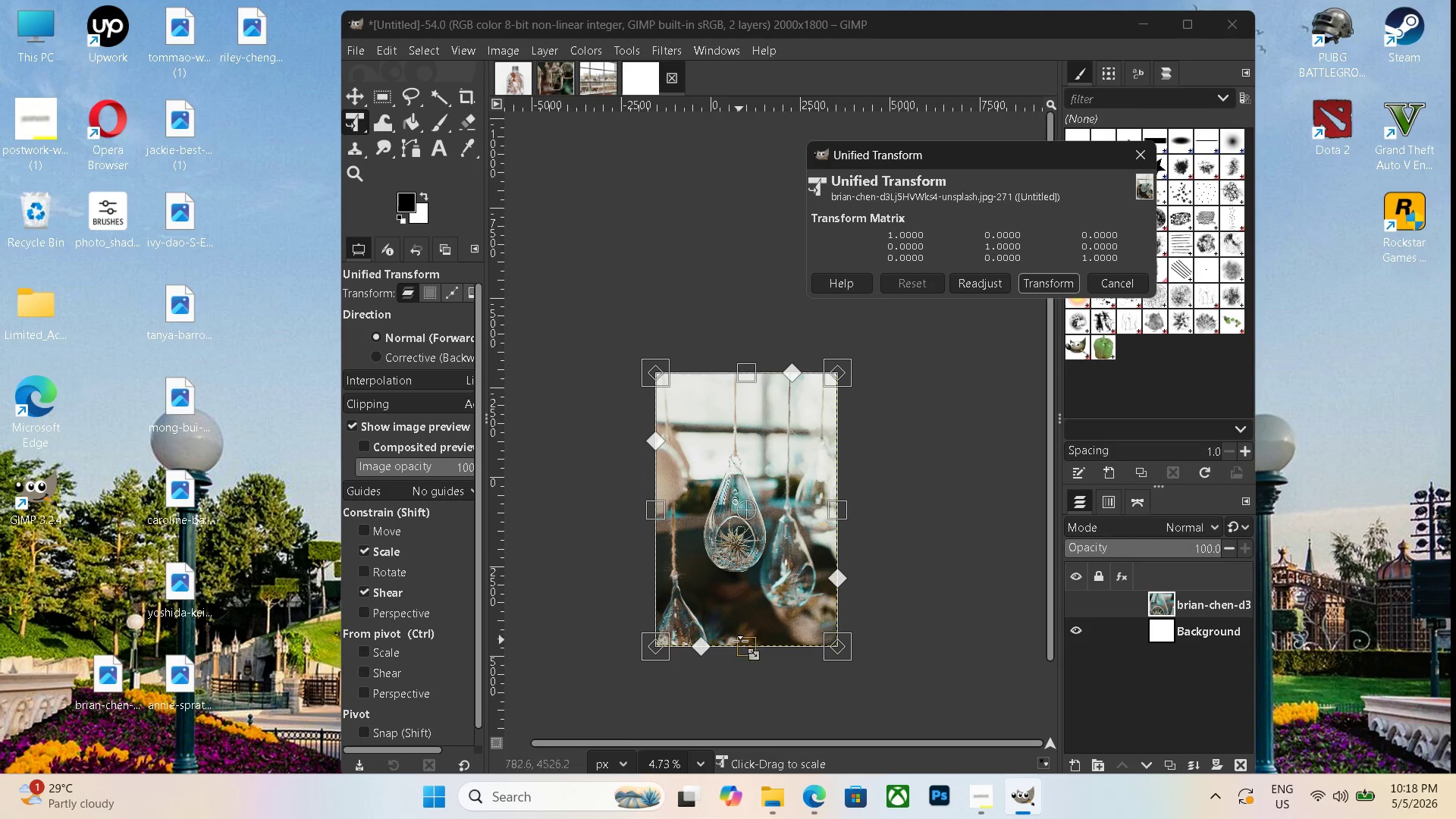 
left_click_drag(start_coordinate=[741, 642], to_coordinate=[779, 522])
 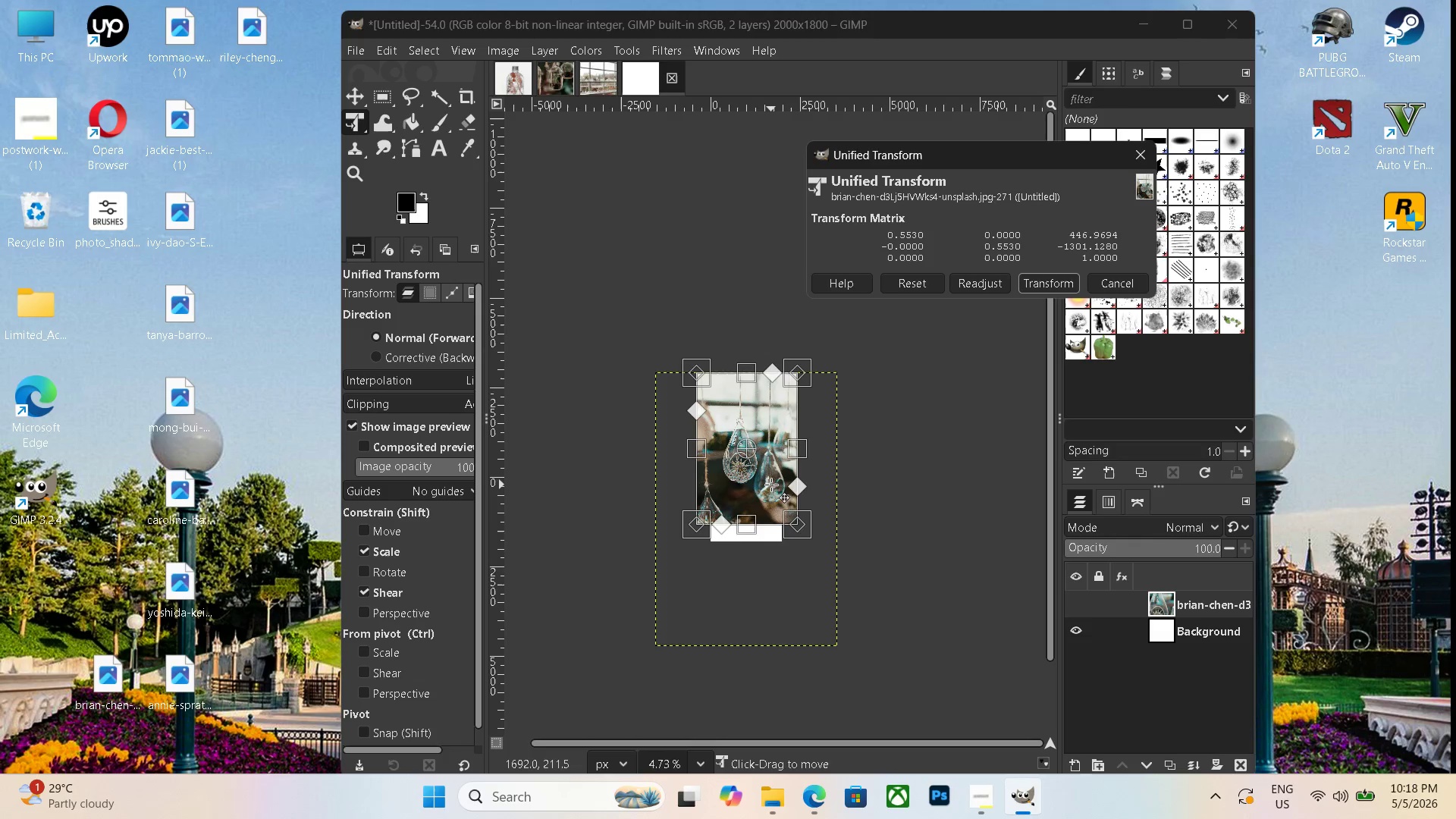 
left_click_drag(start_coordinate=[771, 485], to_coordinate=[773, 548])
 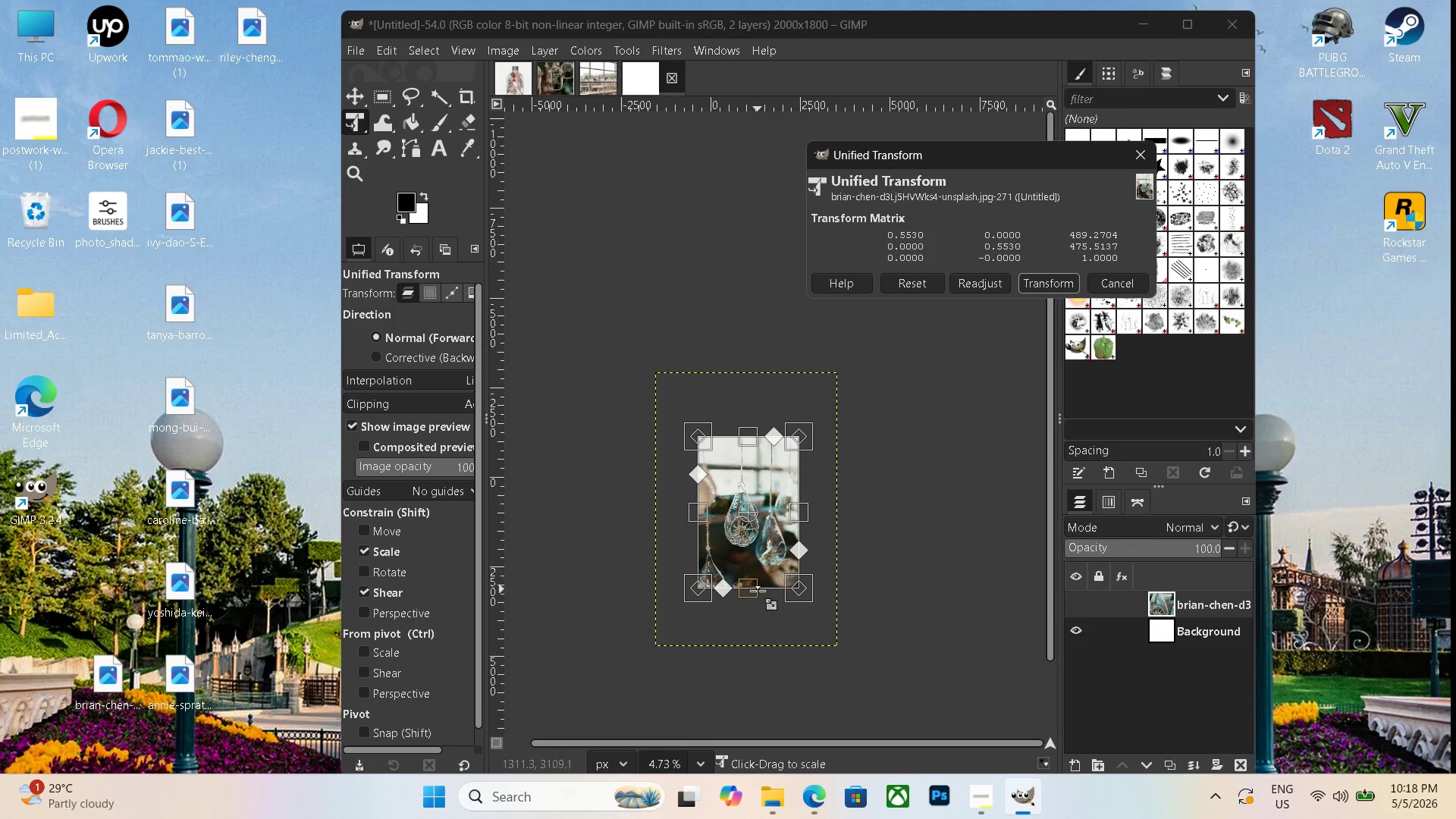 
left_click_drag(start_coordinate=[757, 592], to_coordinate=[766, 550])
 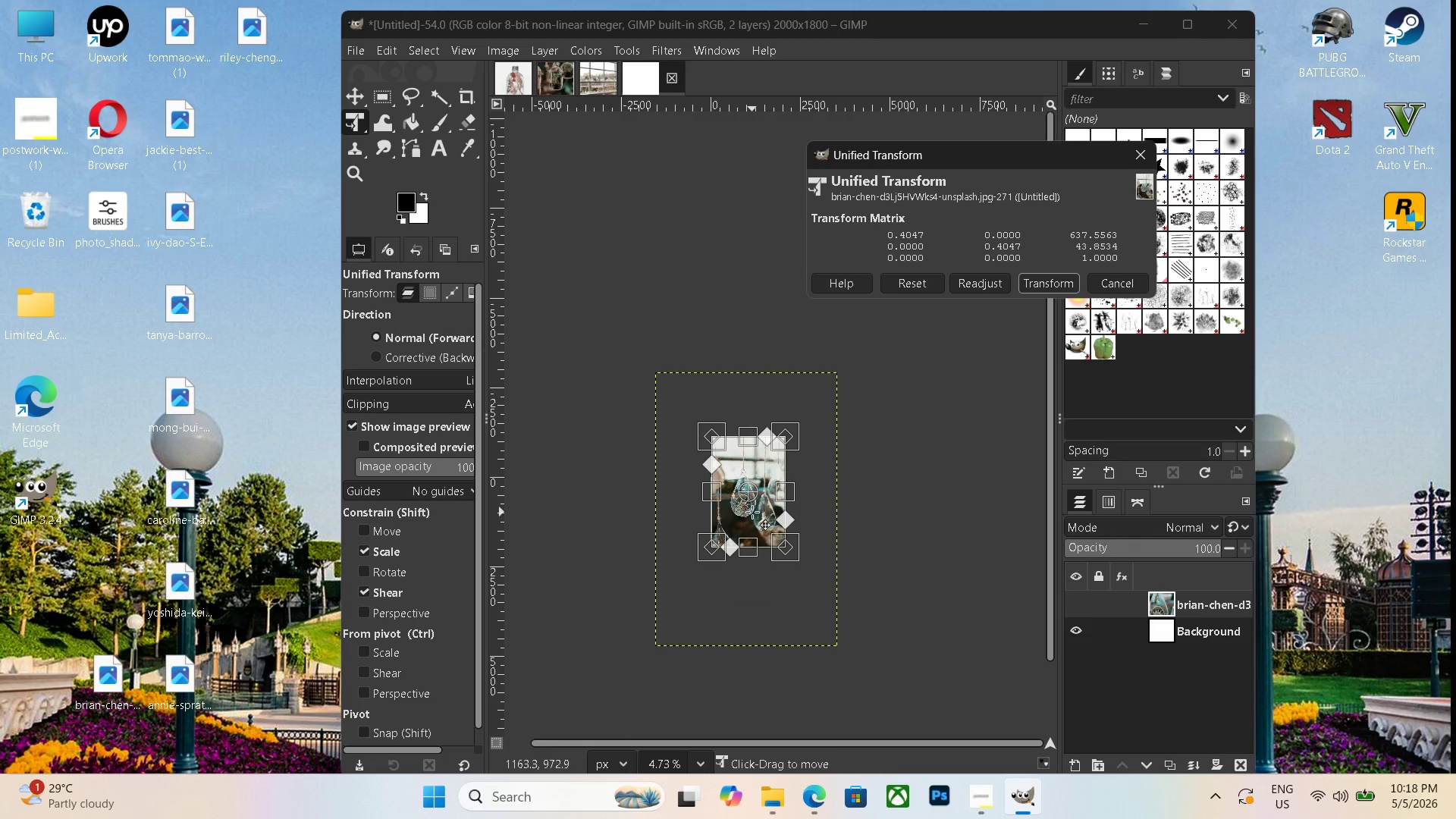 
left_click_drag(start_coordinate=[752, 512], to_coordinate=[750, 523])
 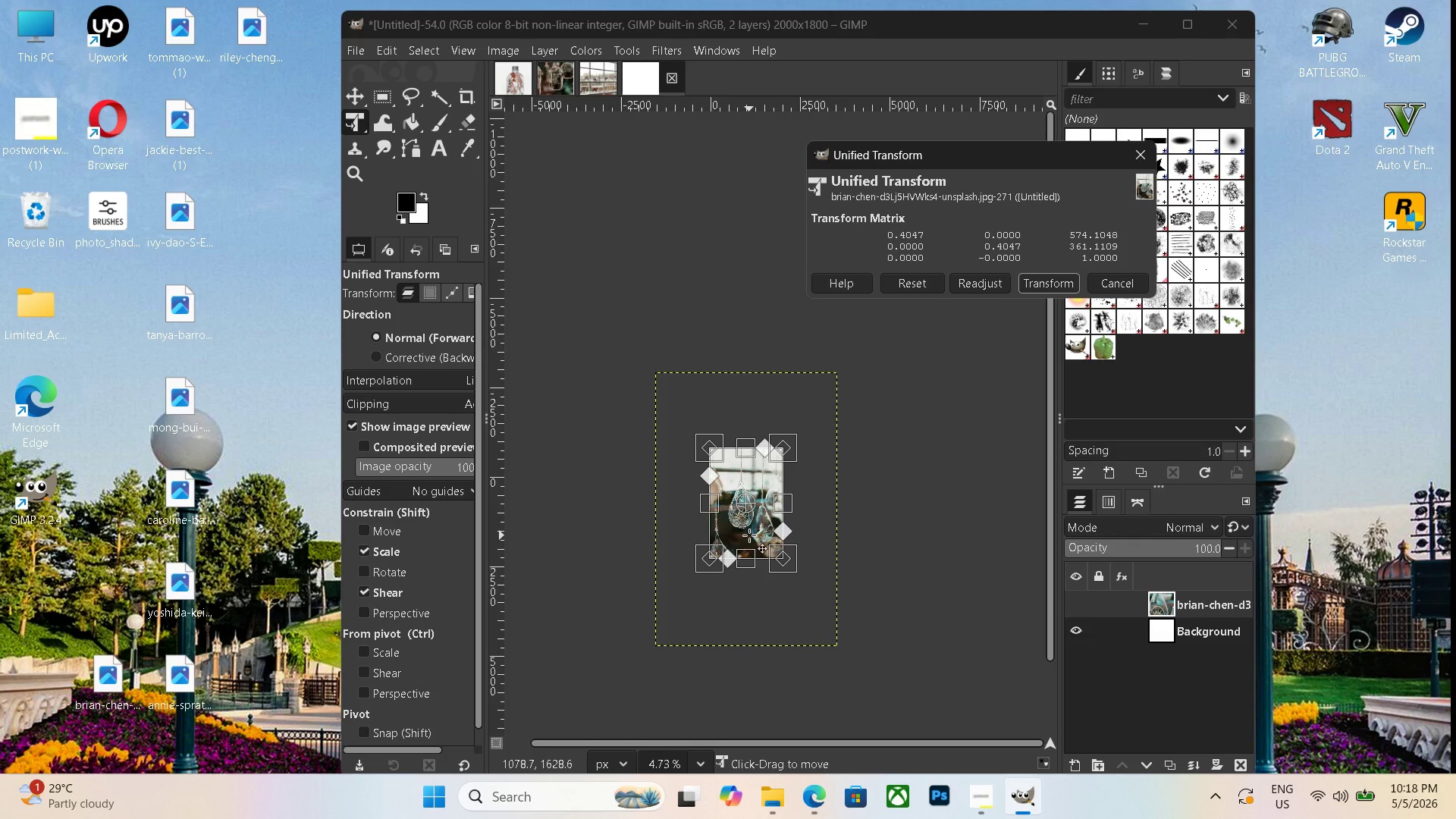 
key(Enter)
 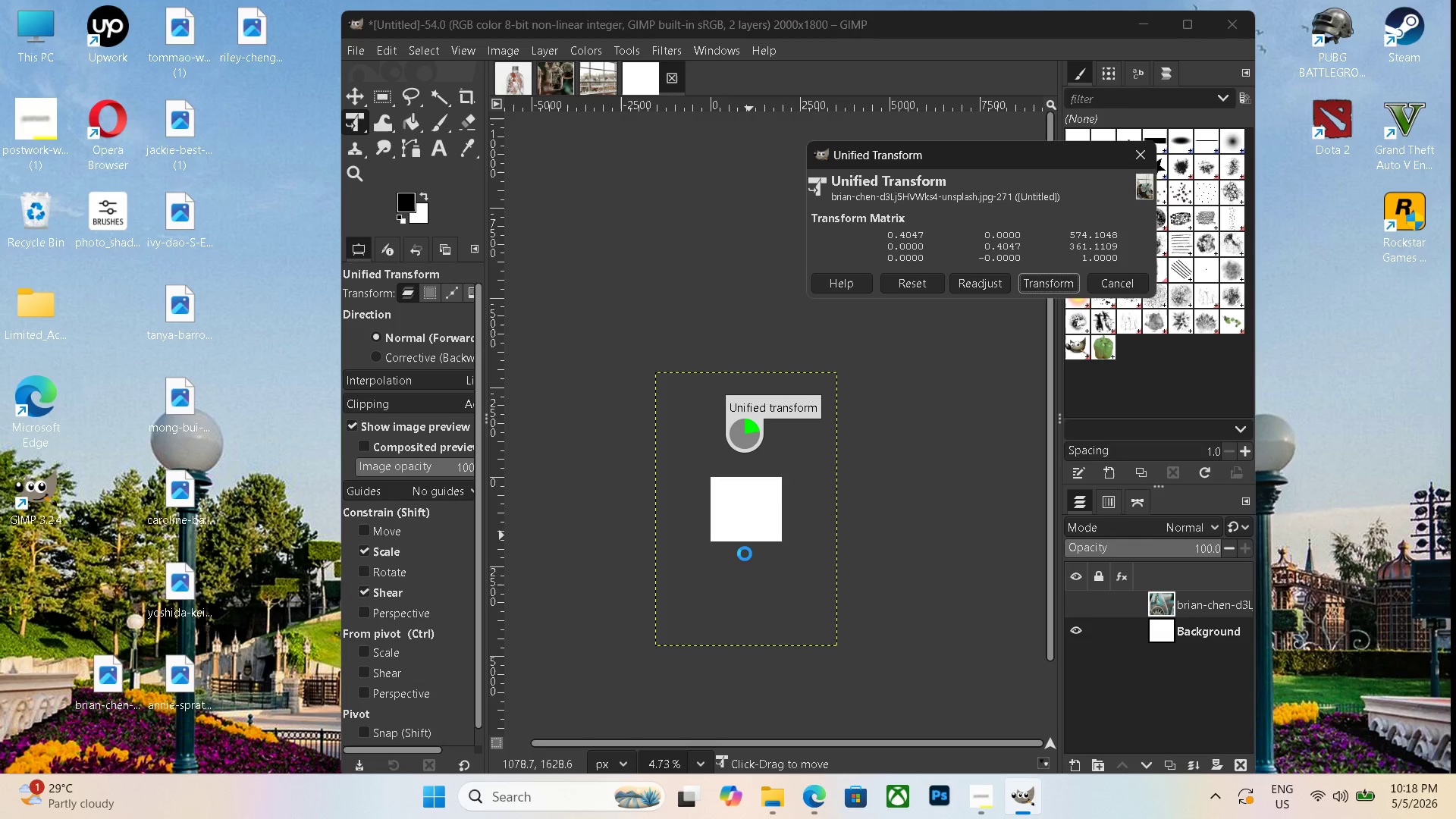 
hold_key(key=ControlLeft, duration=2.19)
scroll: coordinate [749, 607], scroll_direction: up, amount: 12.0
 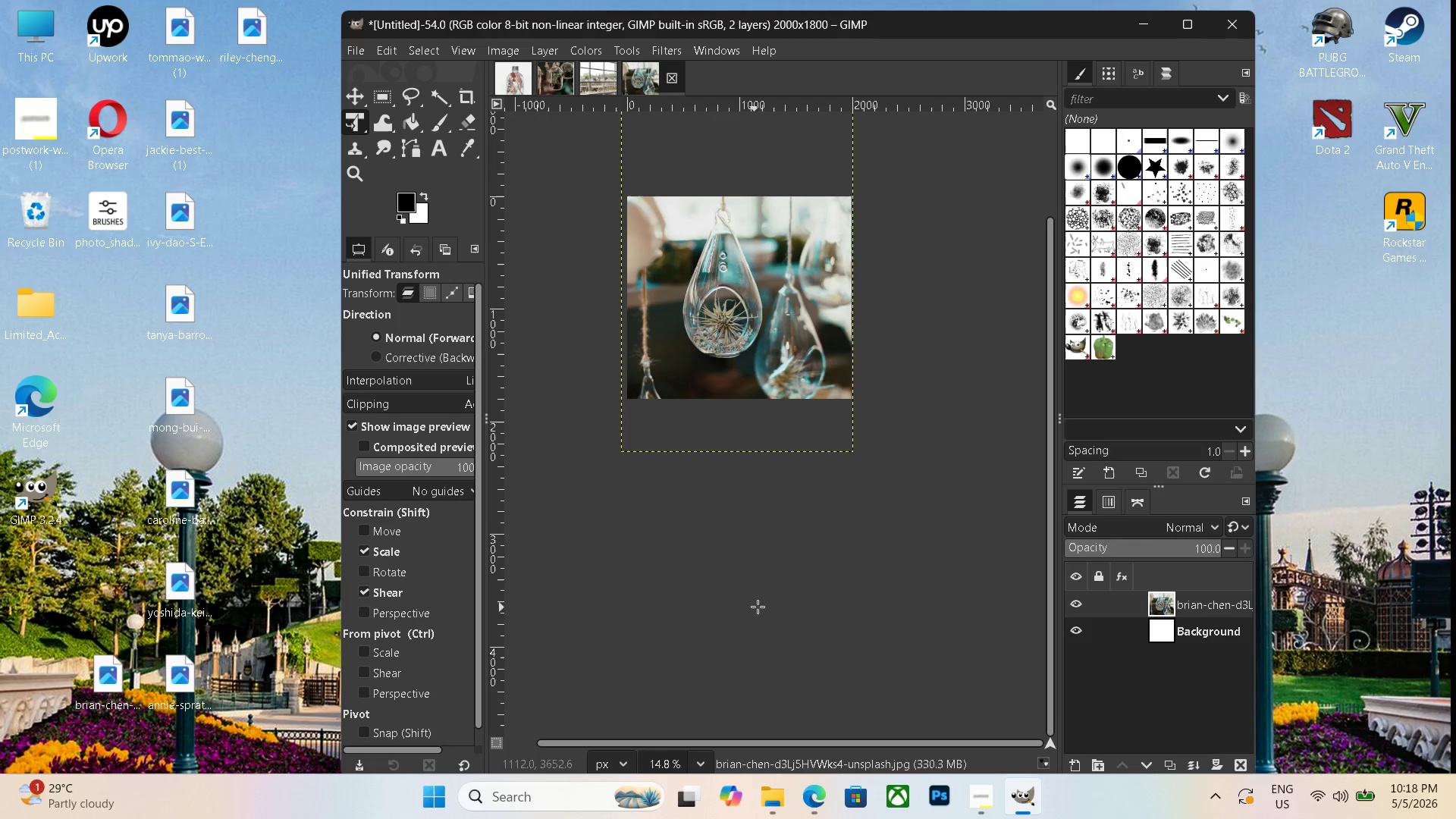 
hold_key(key=Space, duration=0.55)
 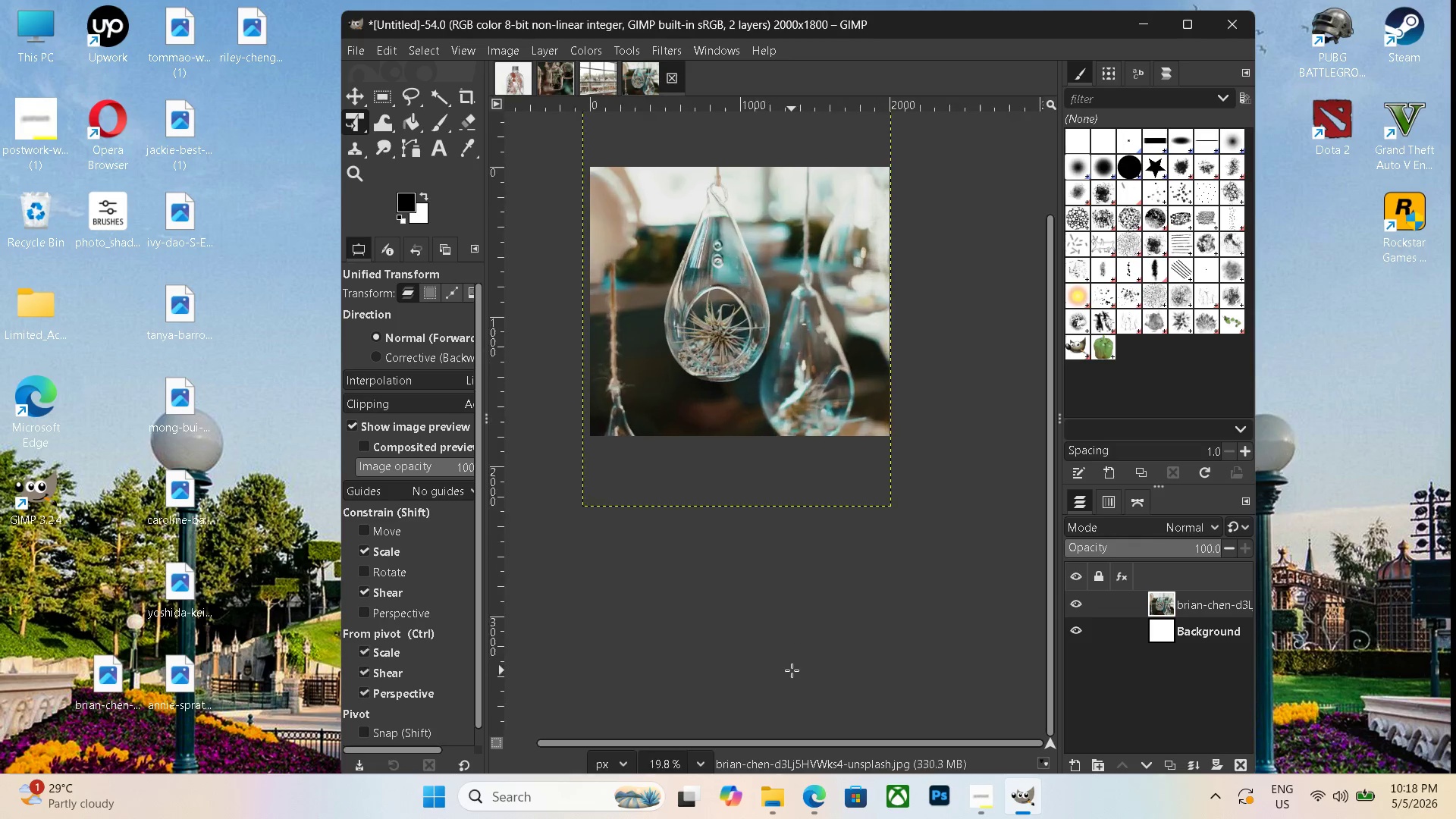 
left_click_drag(start_coordinate=[764, 596], to_coordinate=[771, 701])
 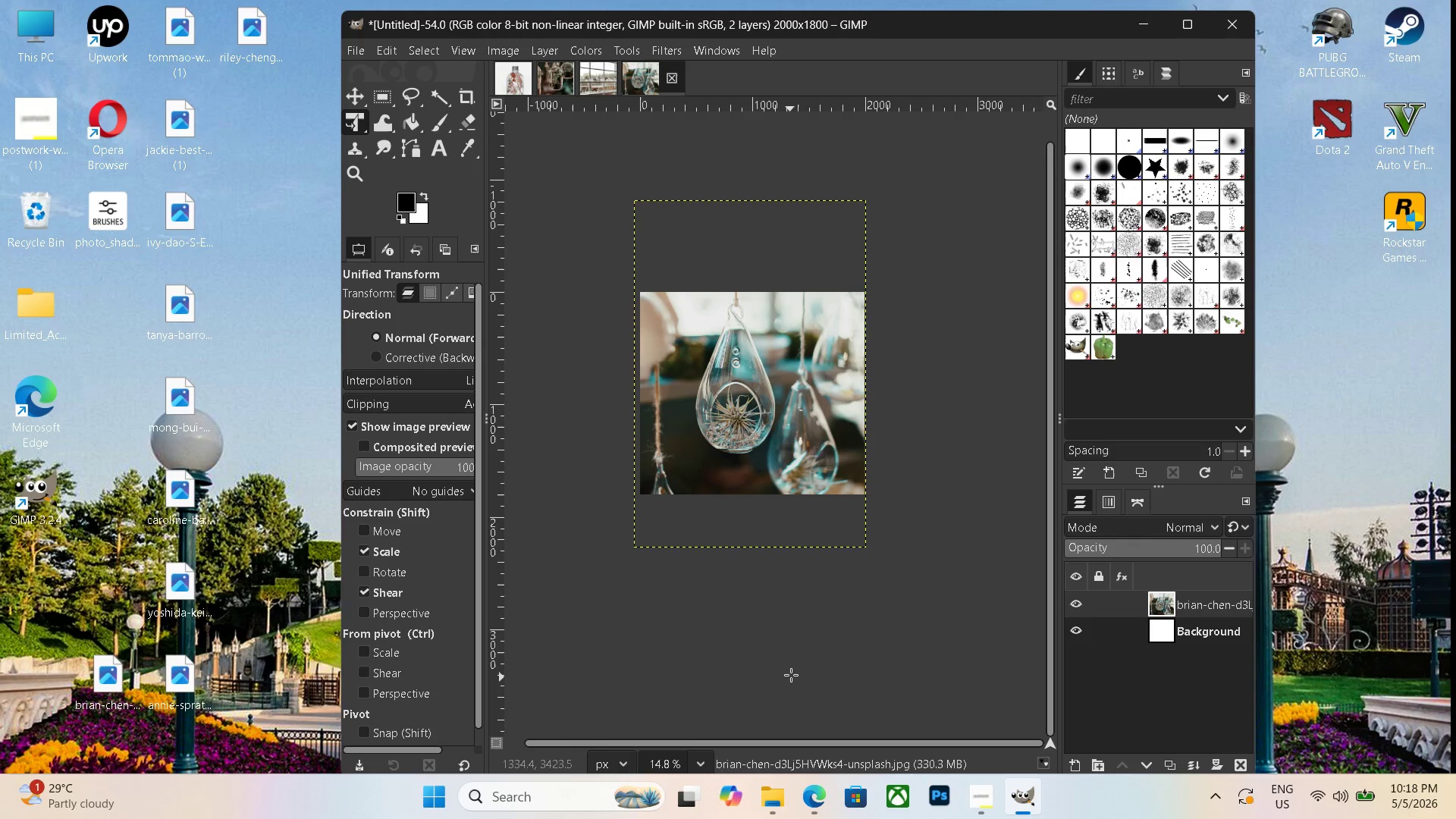 
hold_key(key=ControlLeft, duration=0.38)
 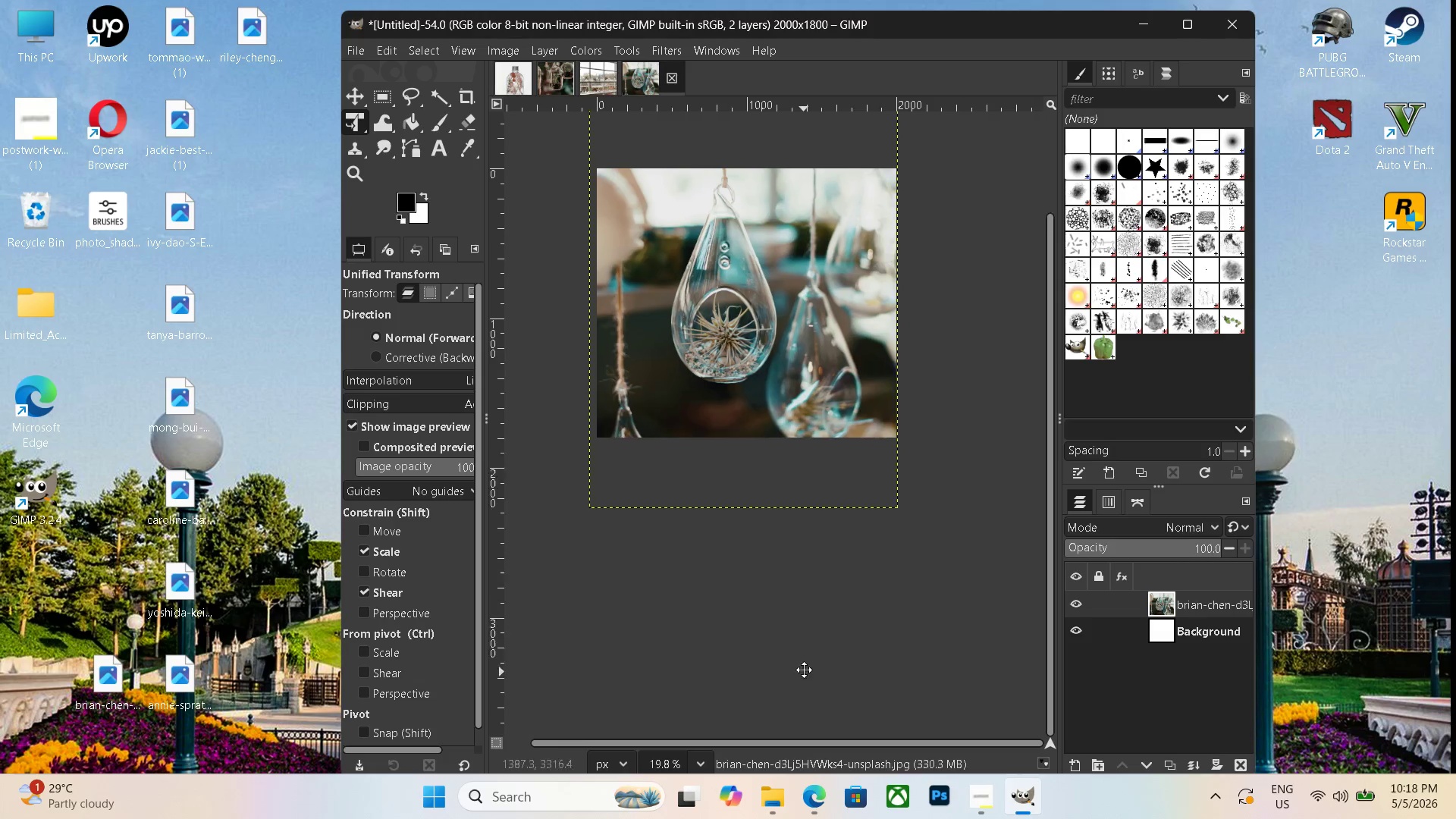 
hold_key(key=Space, duration=0.98)
 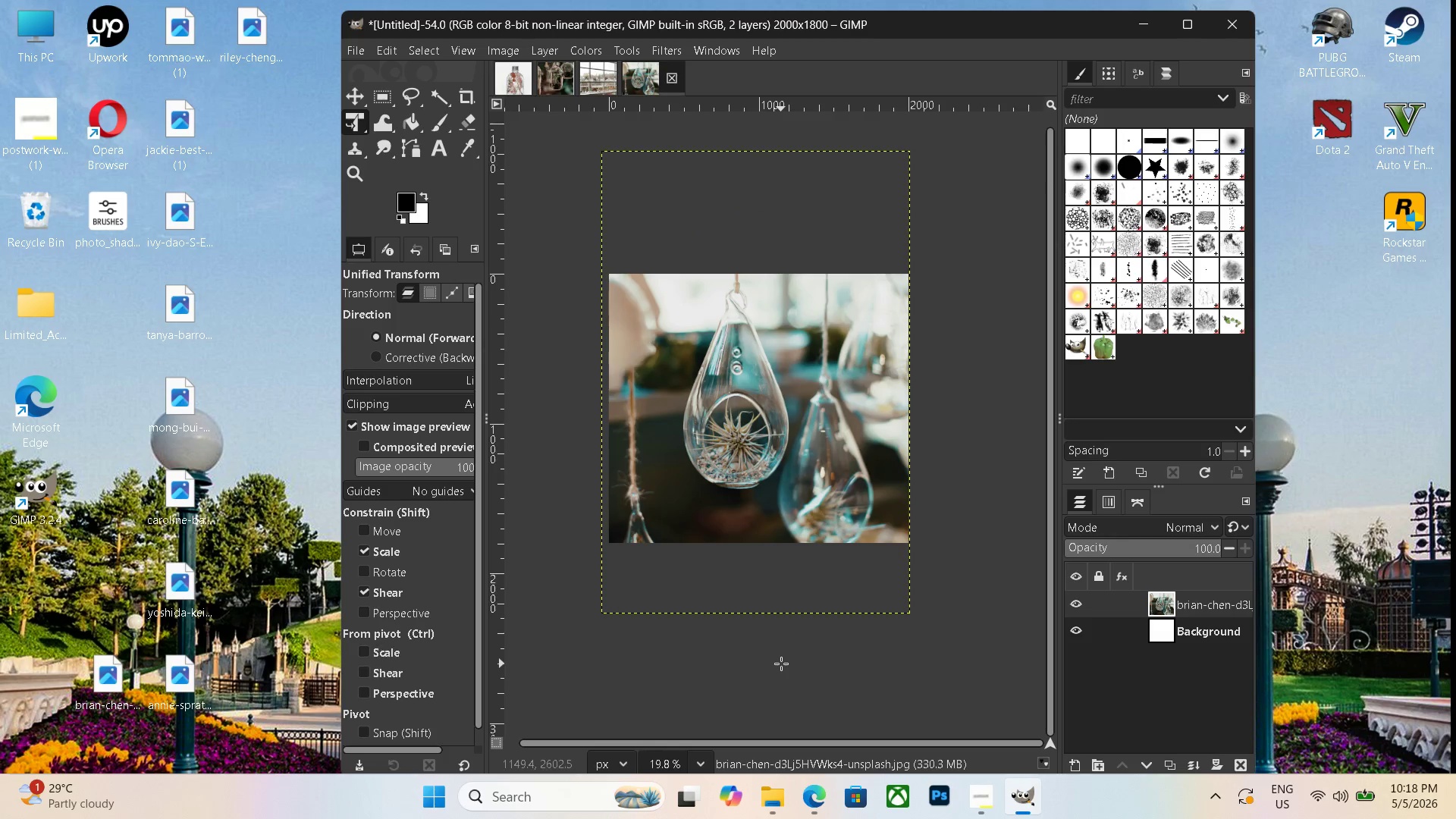 
scroll: coordinate [792, 670], scroll_direction: up, amount: 3.0
 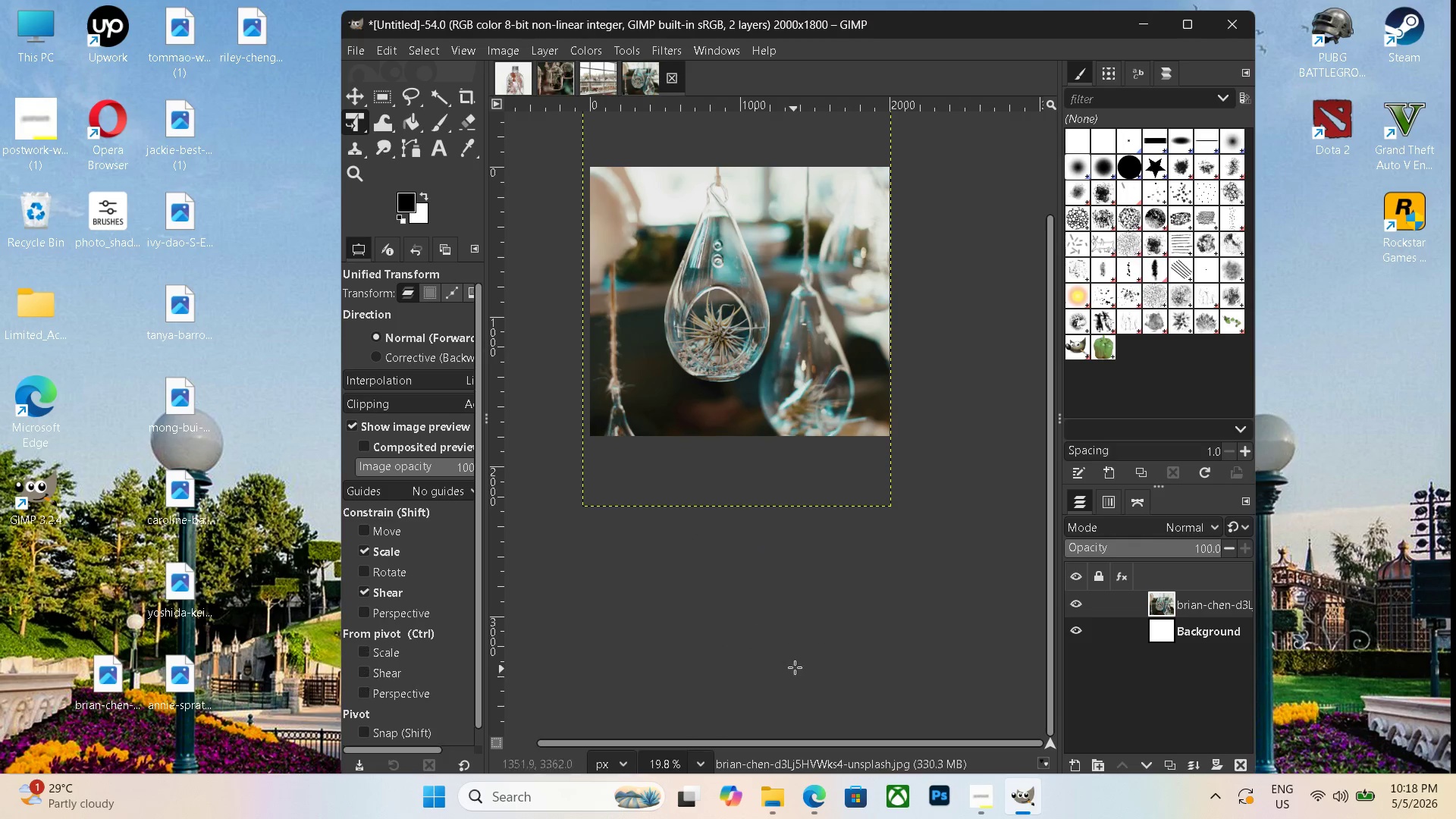 
left_click_drag(start_coordinate=[805, 642], to_coordinate=[817, 765])
 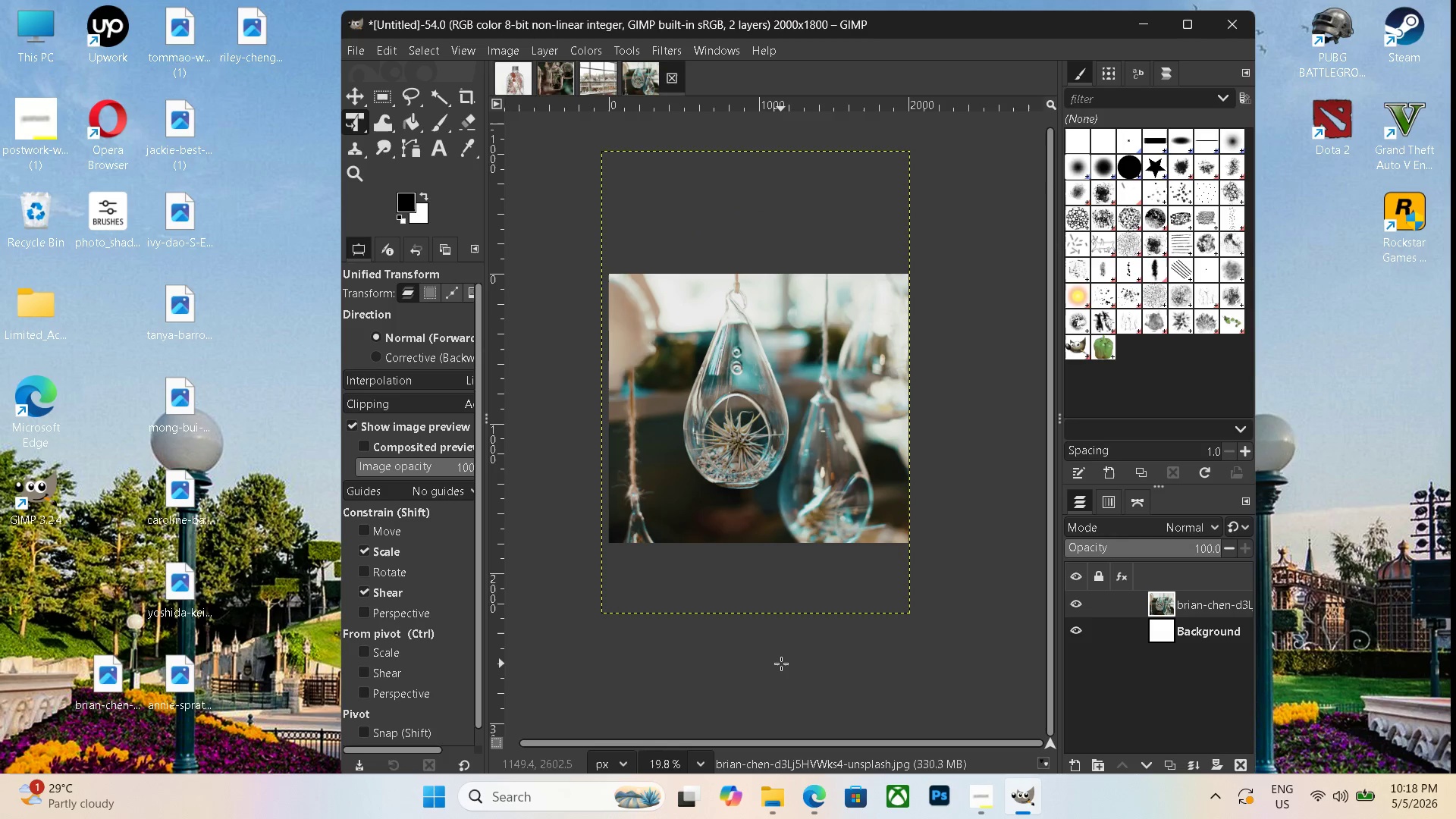 
key(Control+Shift+F)
 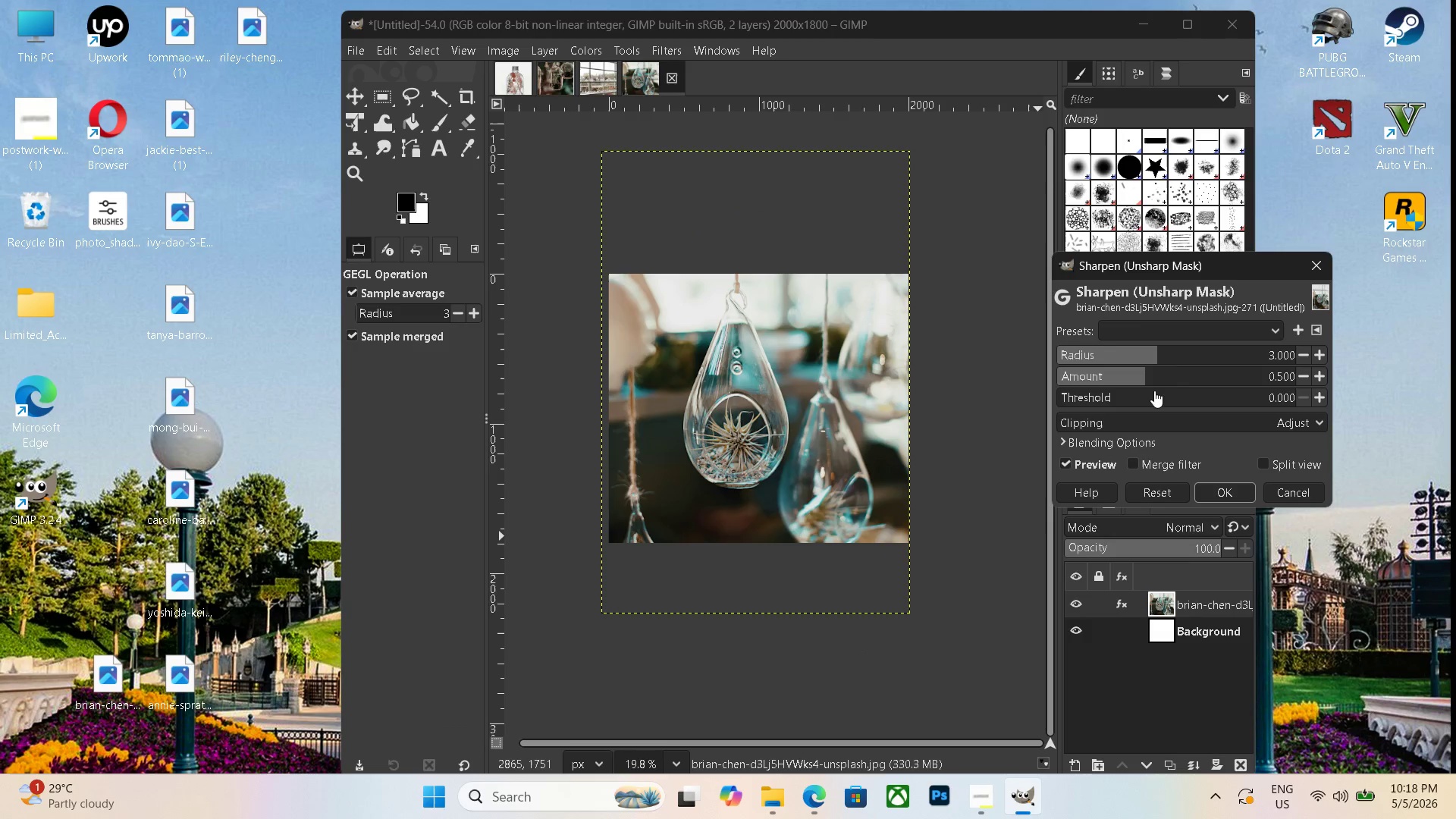 
left_click_drag(start_coordinate=[1156, 360], to_coordinate=[1185, 359])
 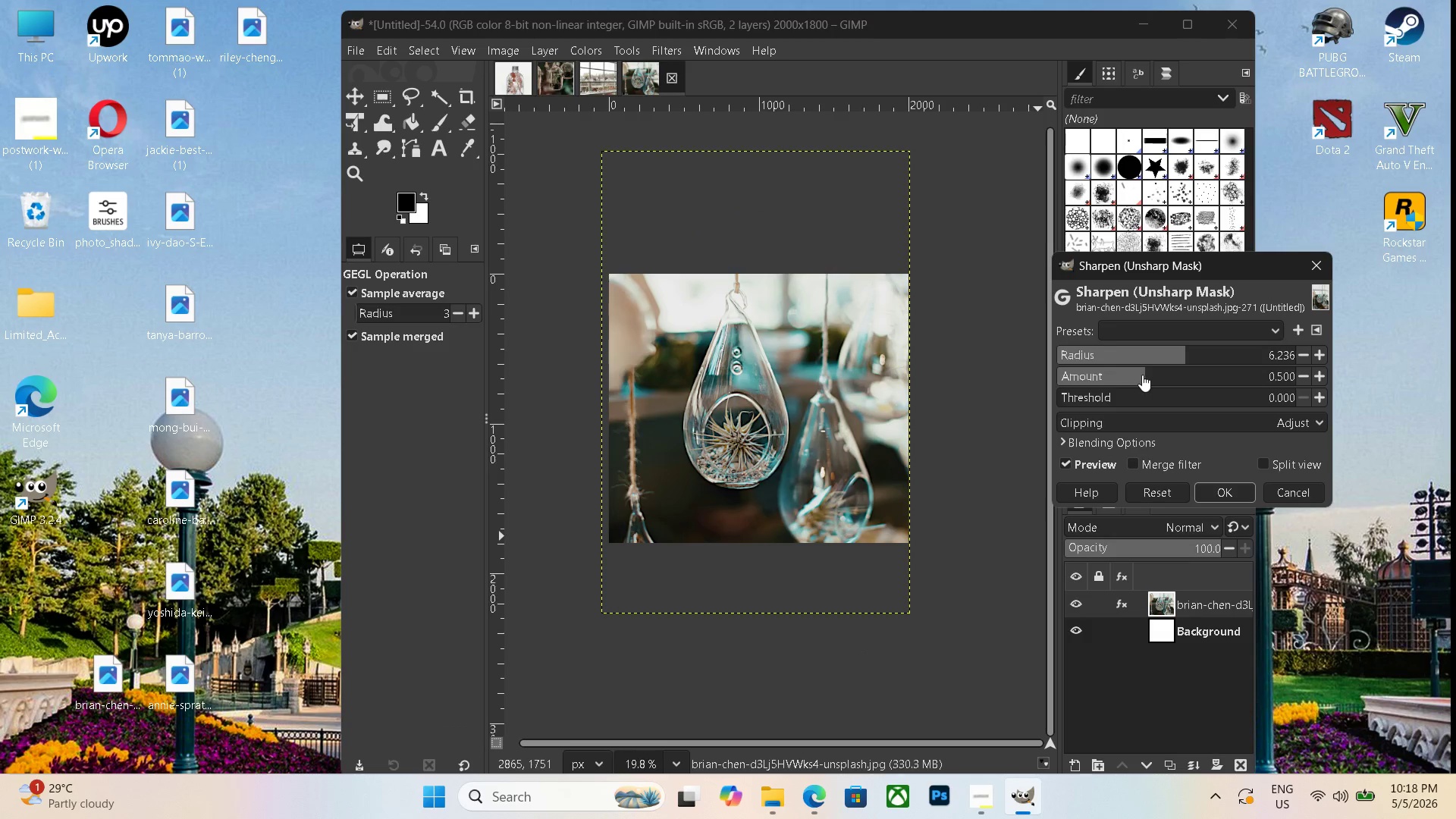 
left_click_drag(start_coordinate=[1143, 375], to_coordinate=[1162, 377])
 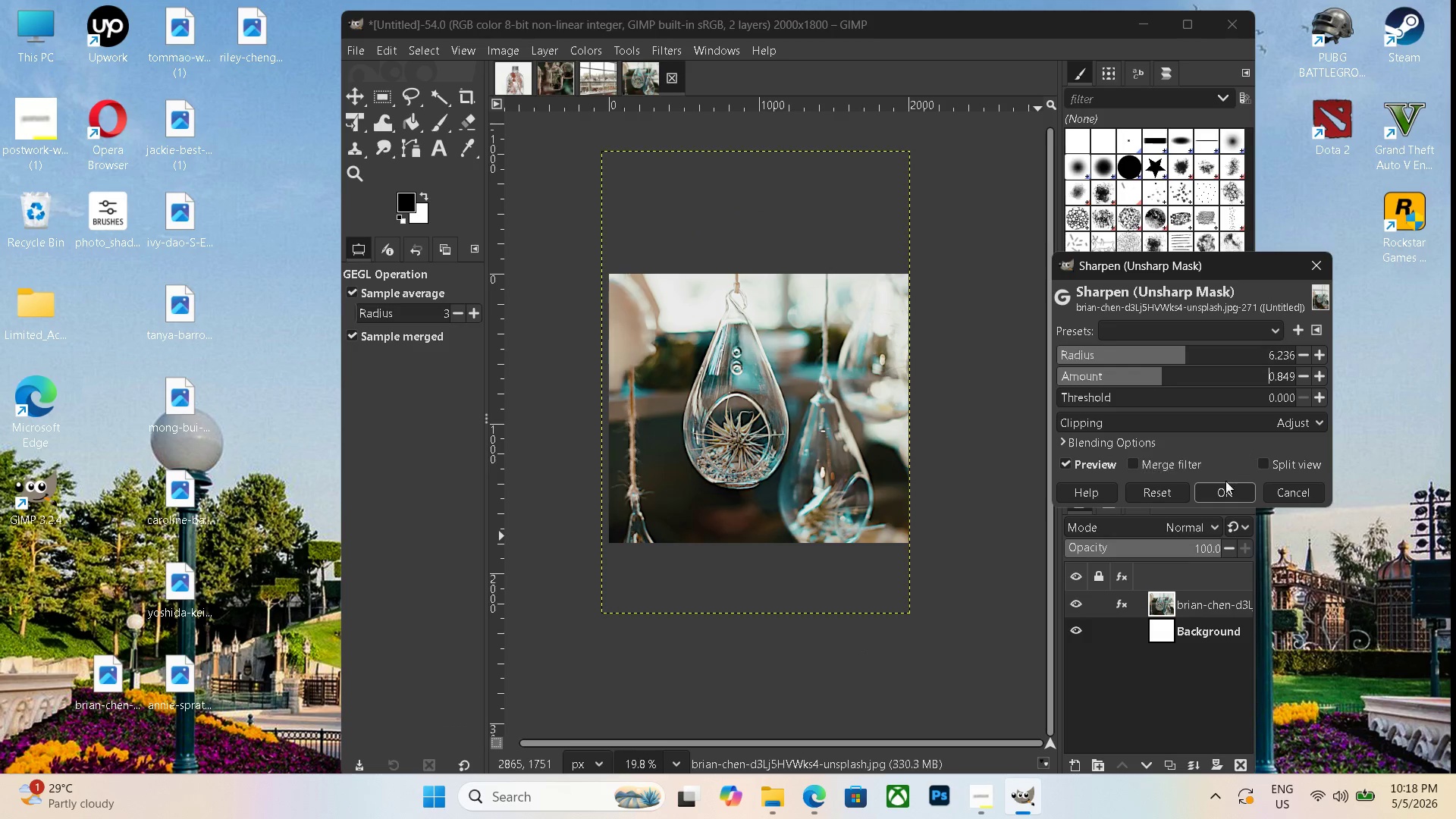 
left_click([1222, 501])
 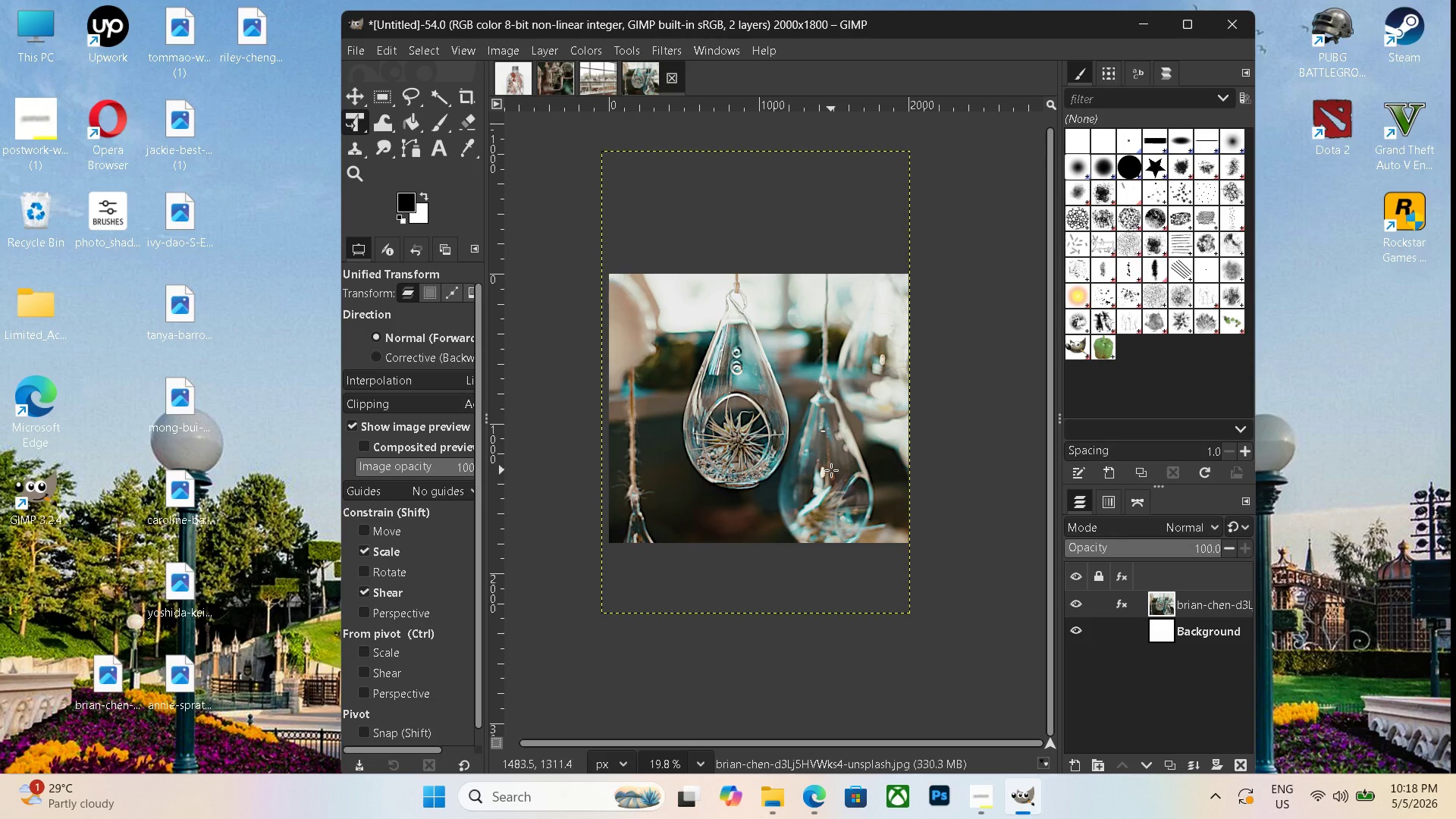 
key(Control+Shift+E)
 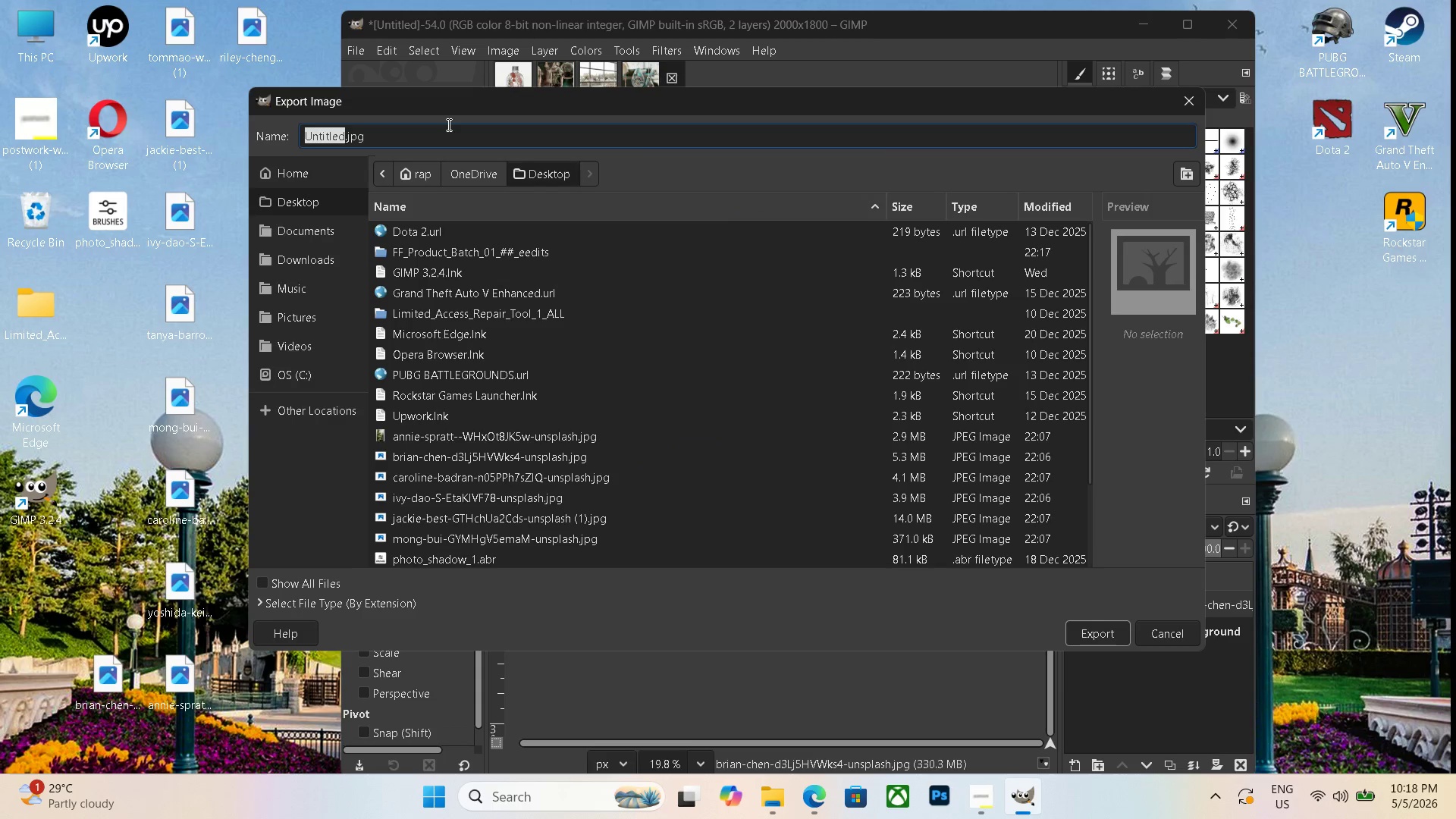 
double_click([436, 134])
 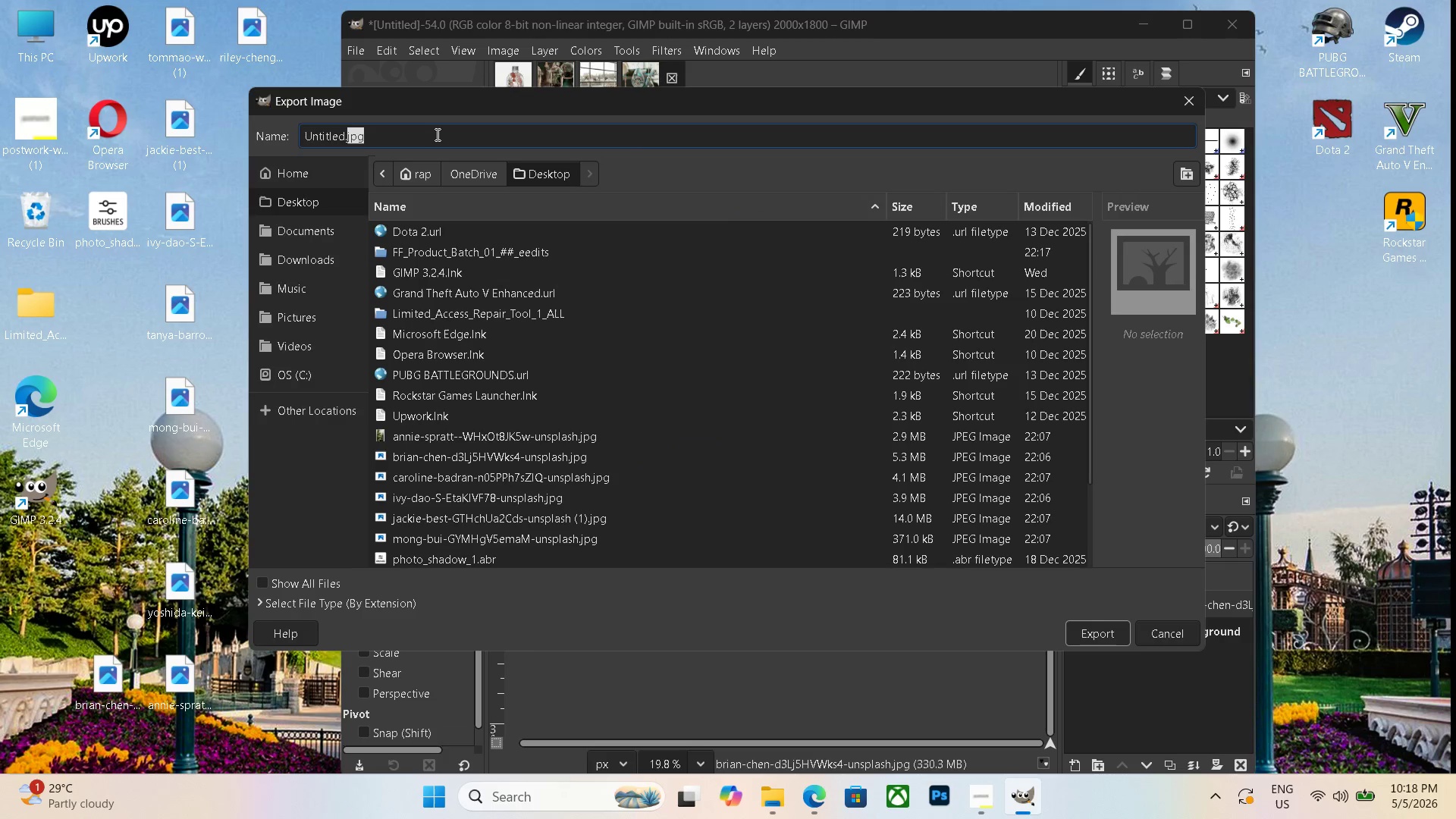 
triple_click([436, 134])
 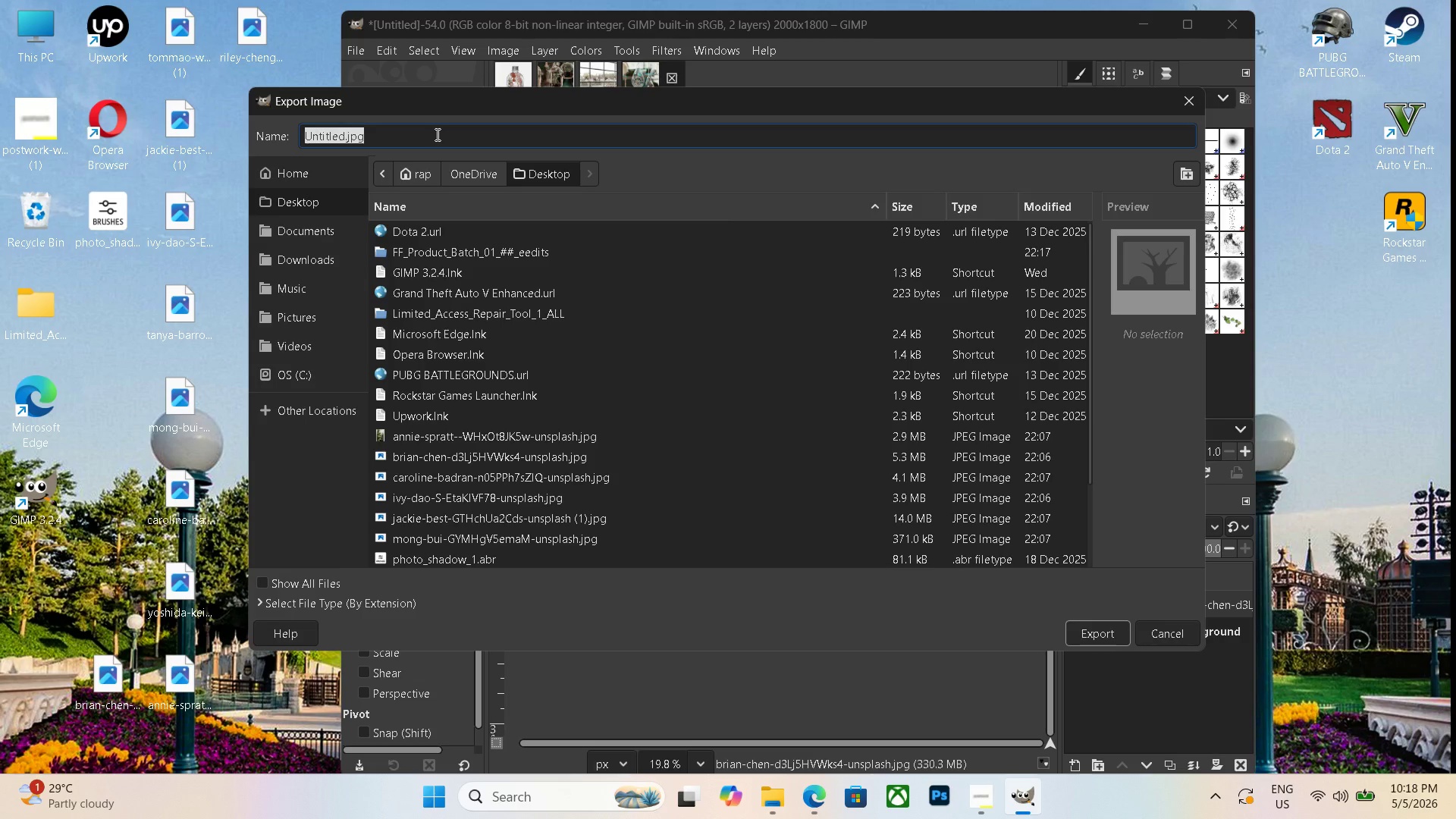 
key(Control+V)
 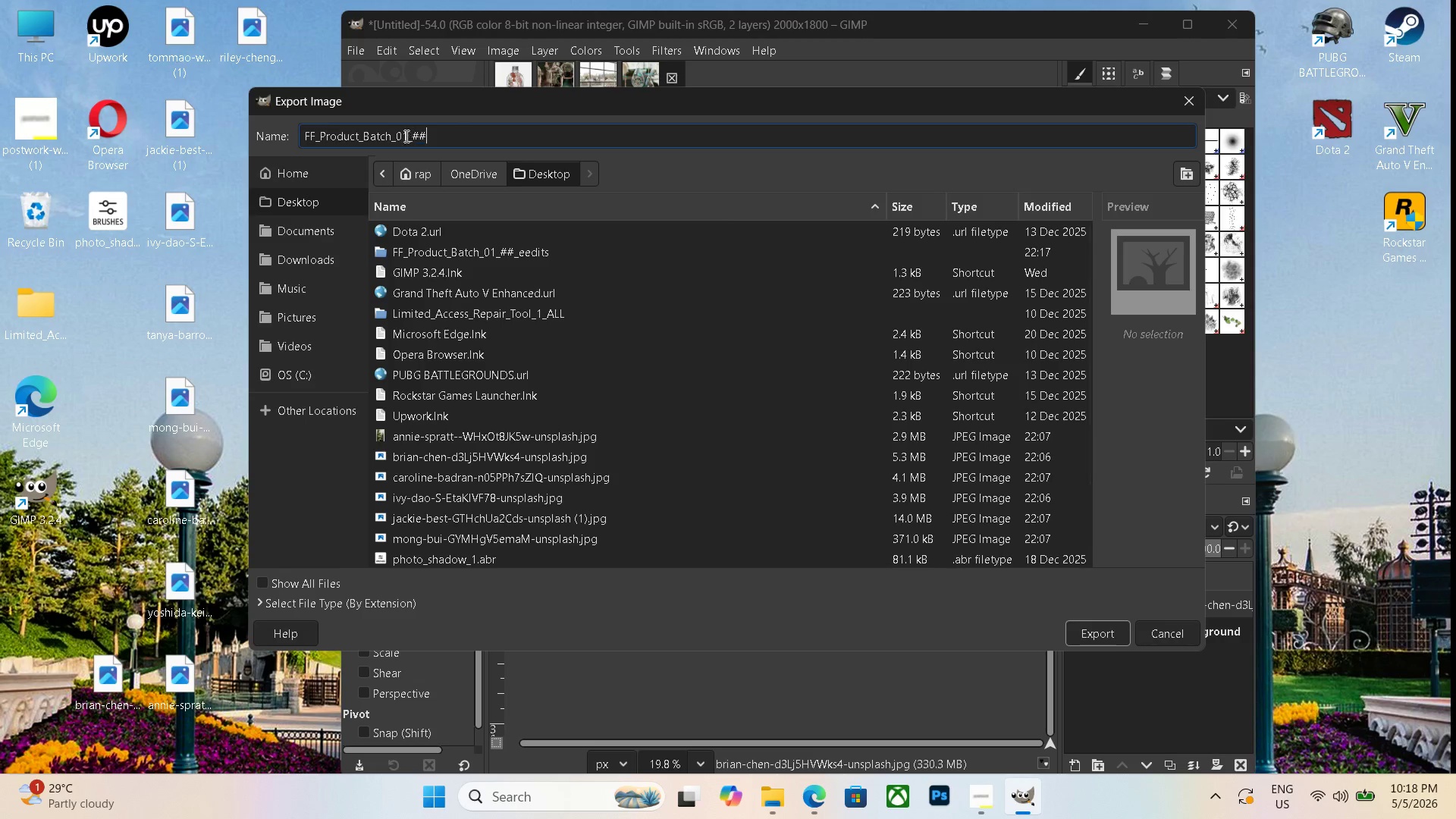 
left_click([403, 136])
 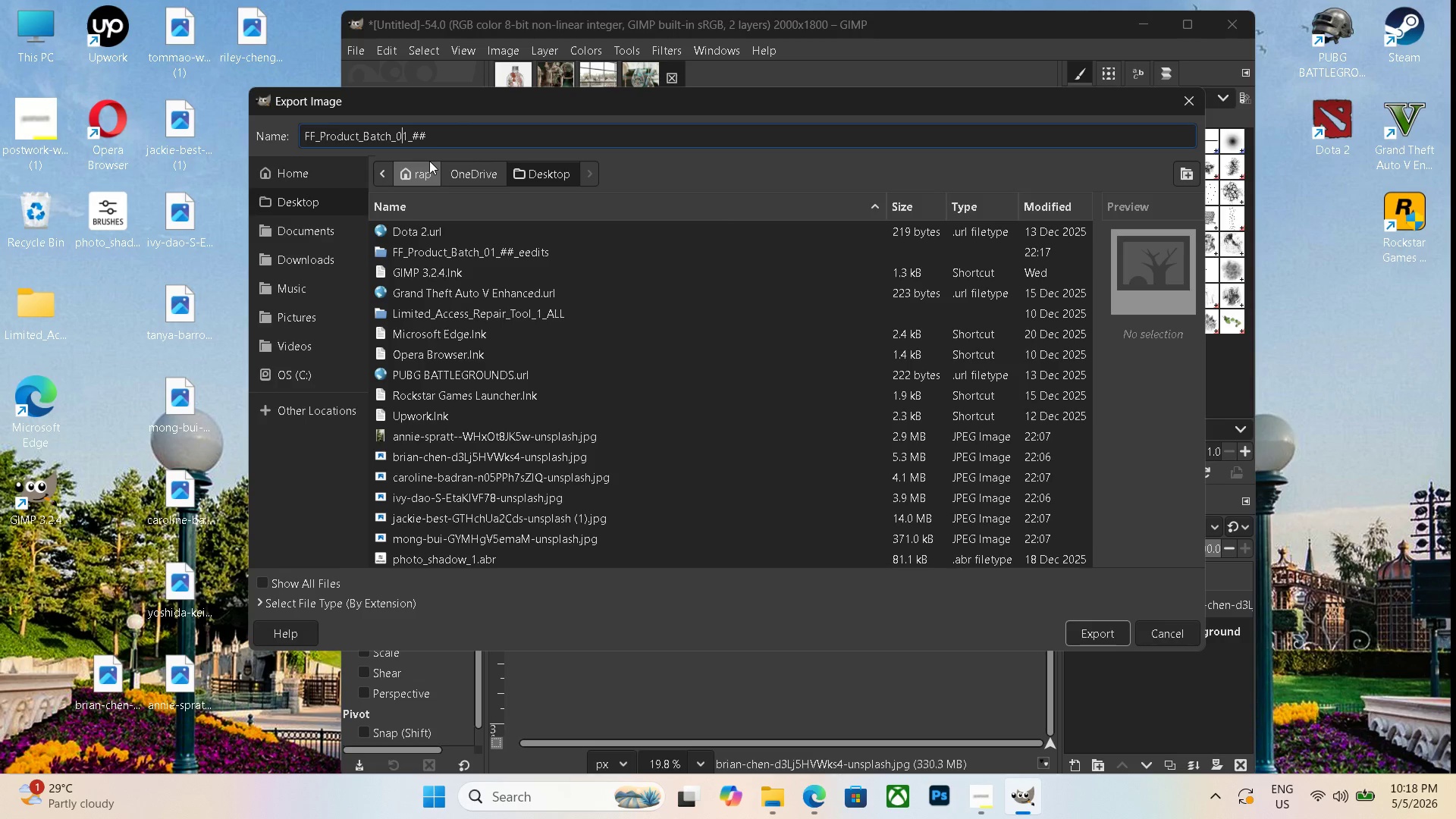 
key(Backspace)
 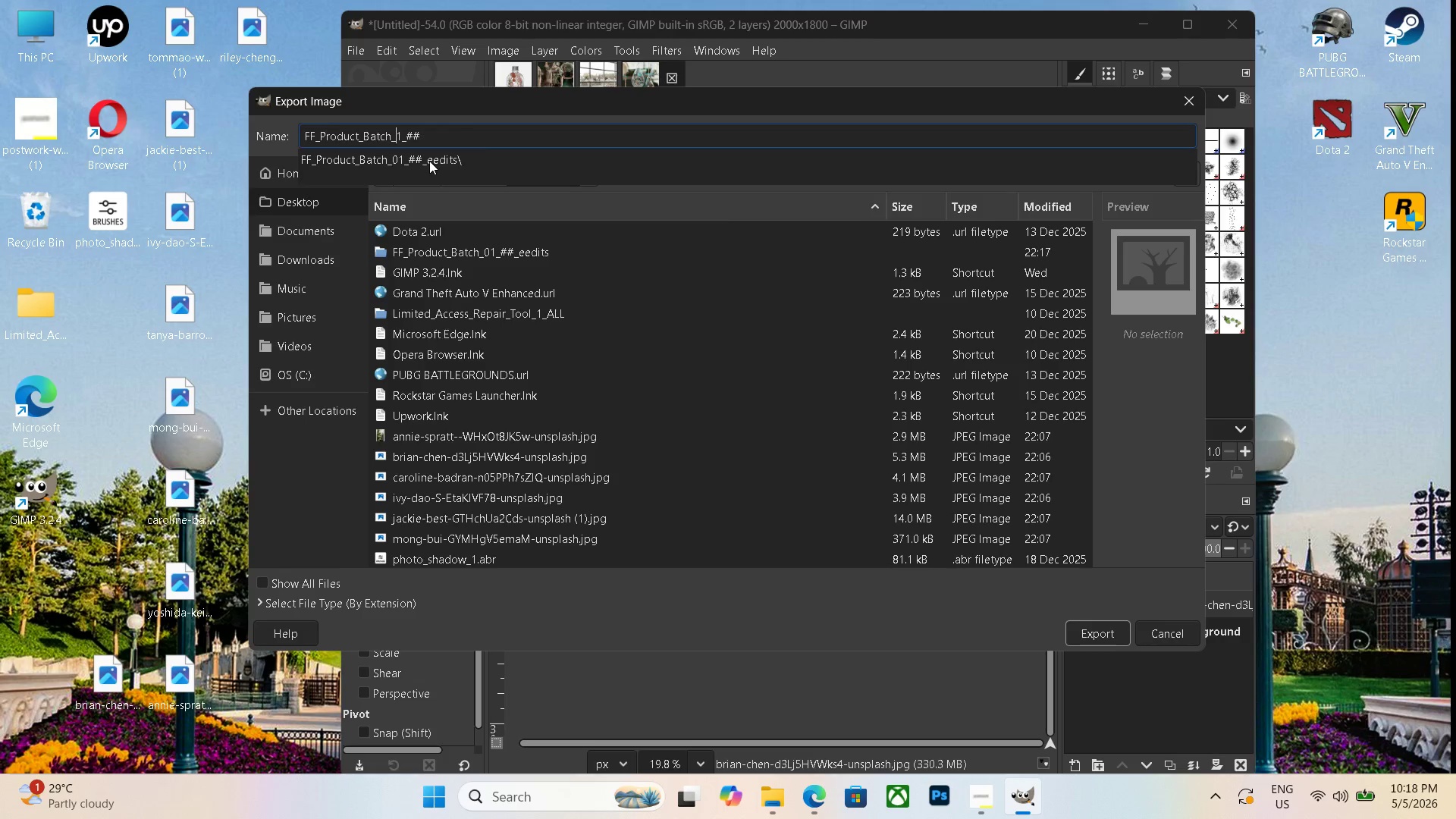 
key(Numpad1)
 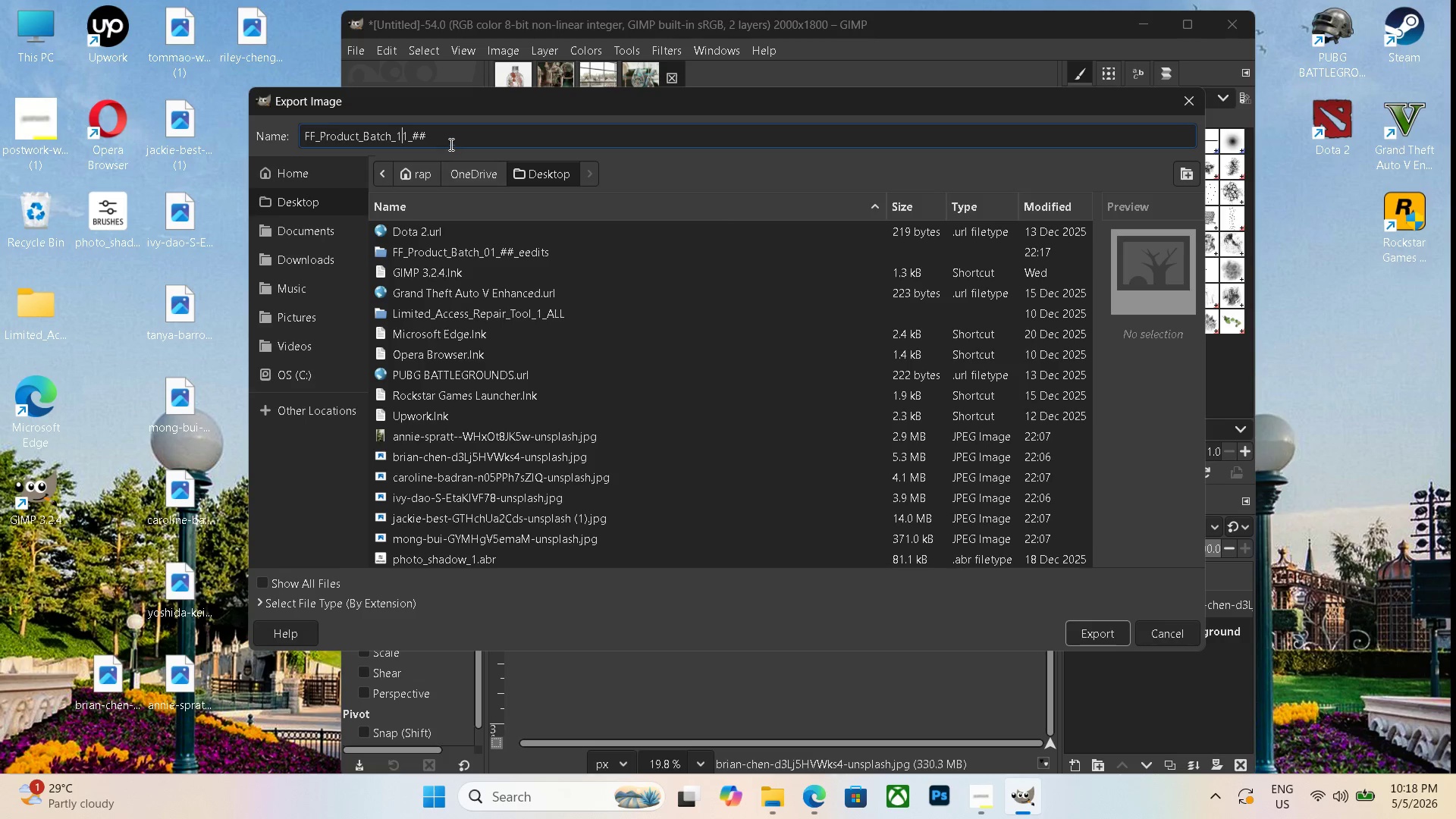 
double_click([438, 139])
 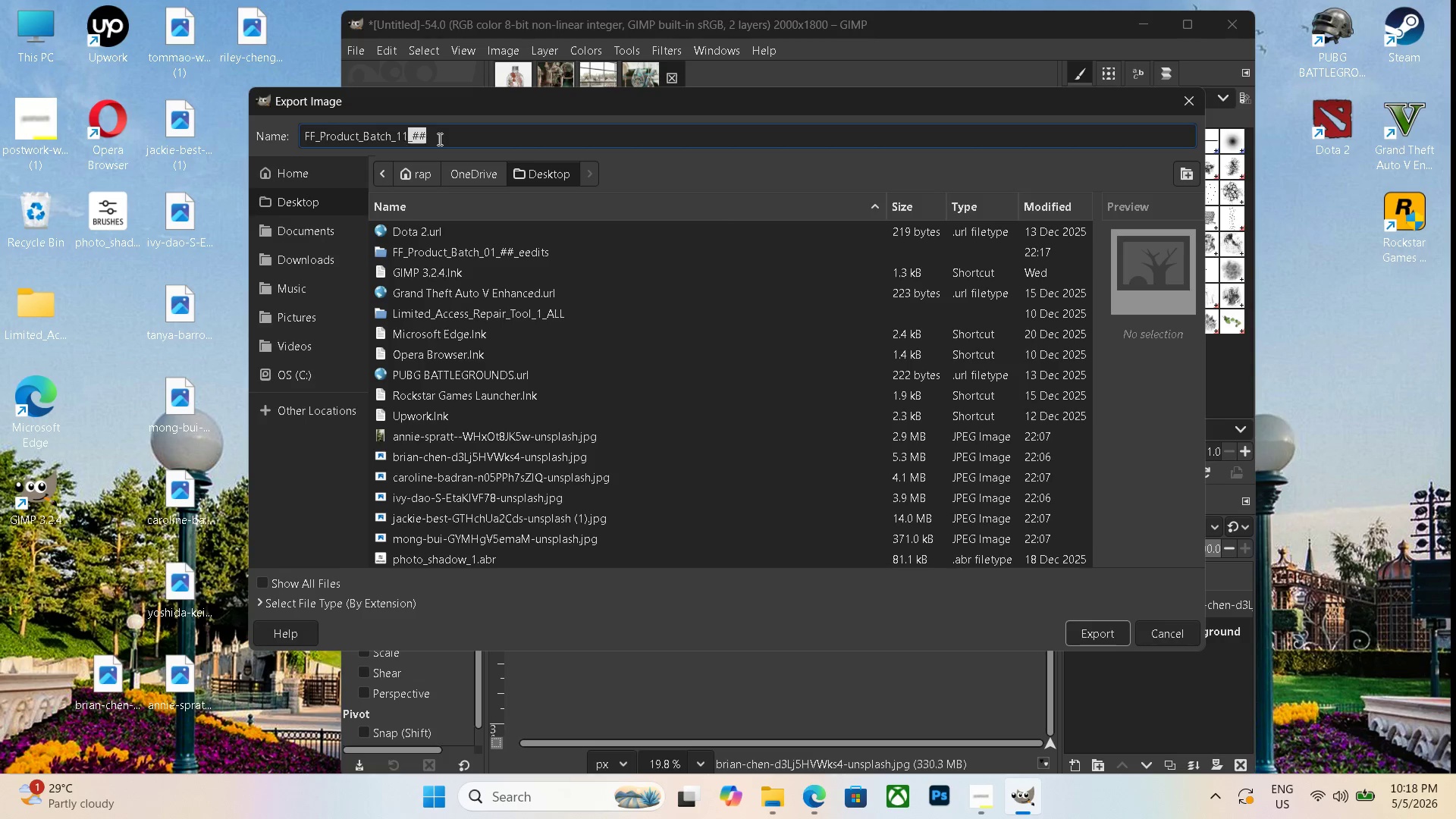 
triple_click([438, 139])
 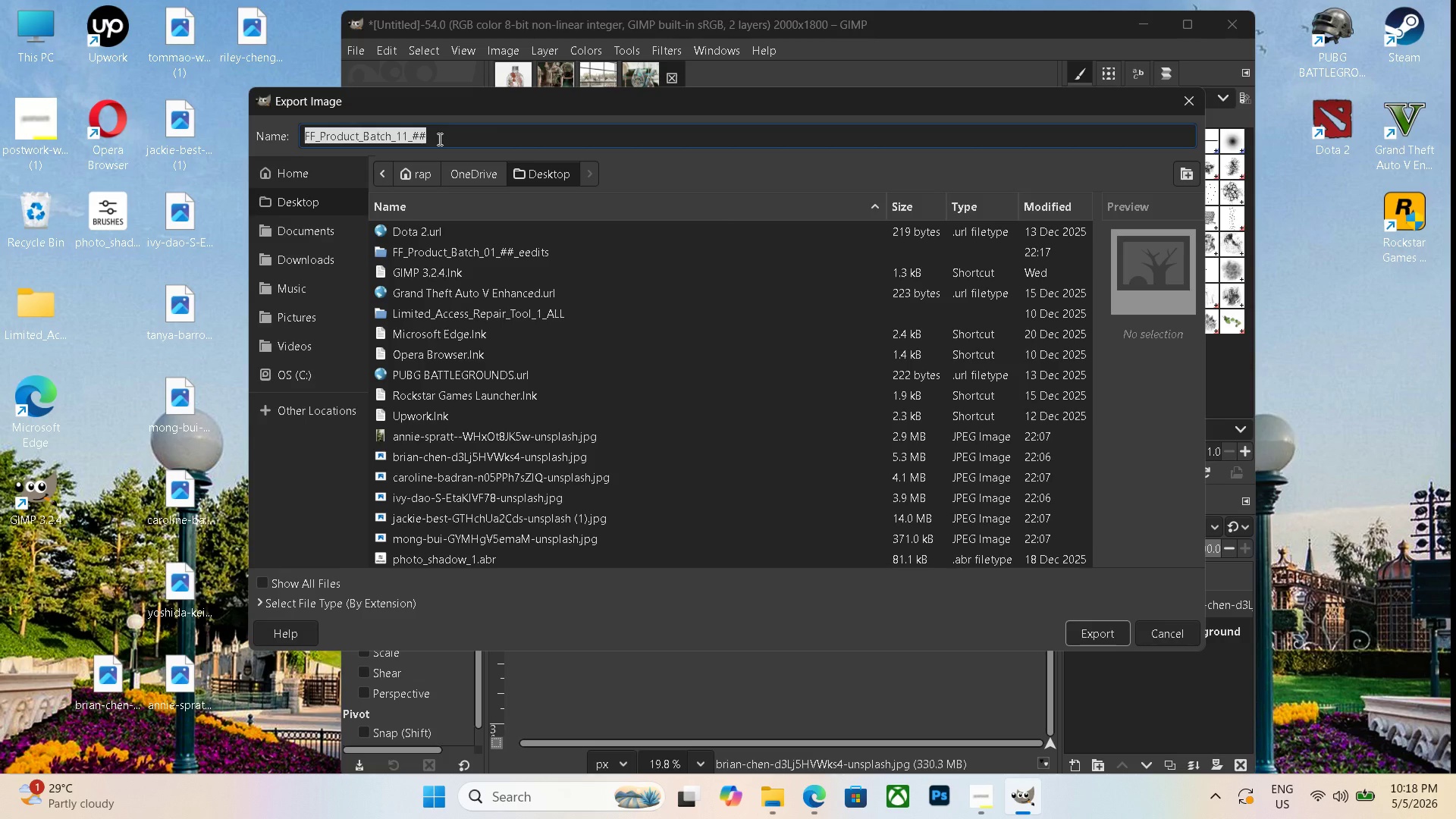 
key(Control+C)
 